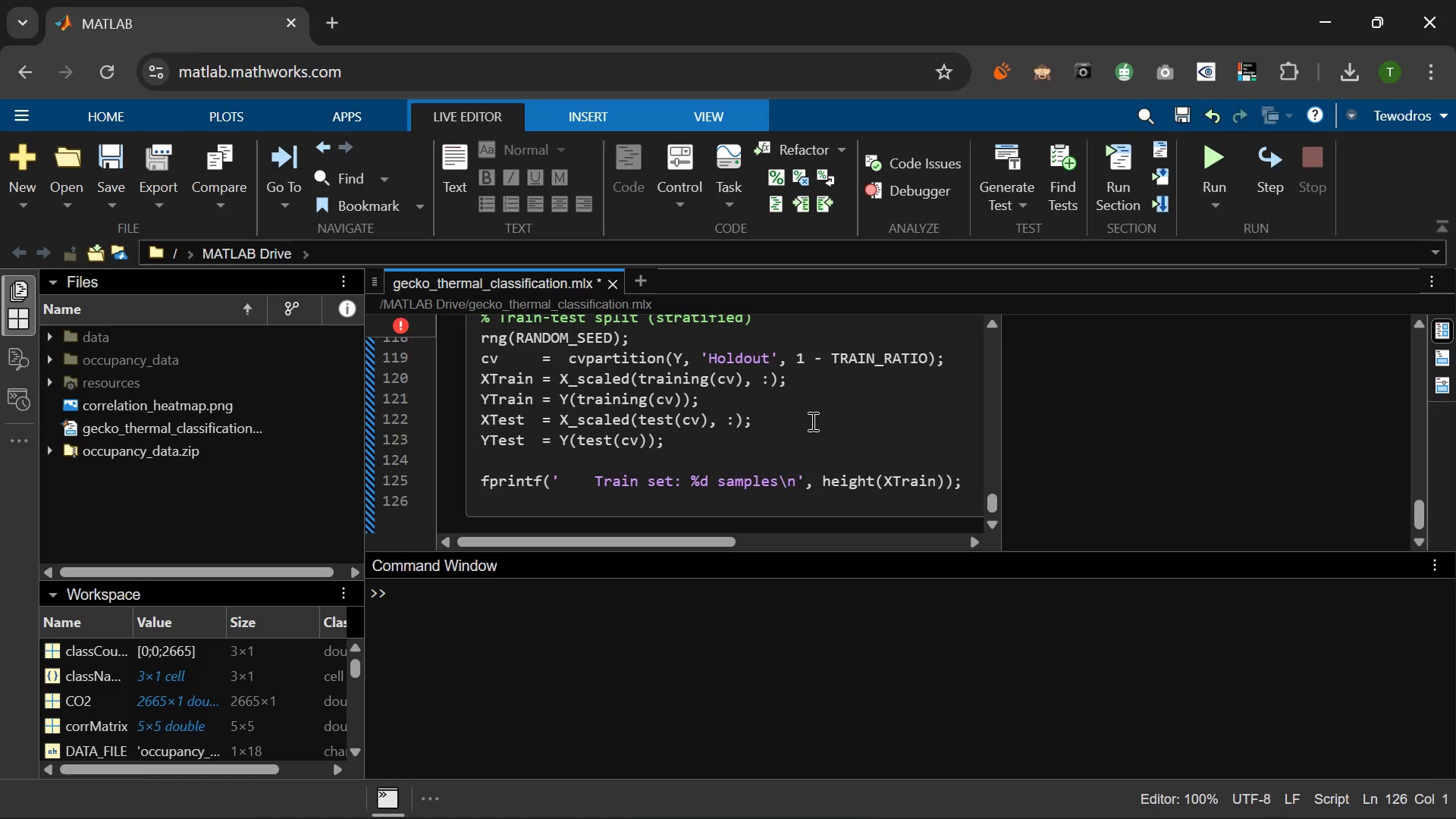 
type(fprintf('    Test Se)
key(Backspace)
key(Backspace)
type(set: )
 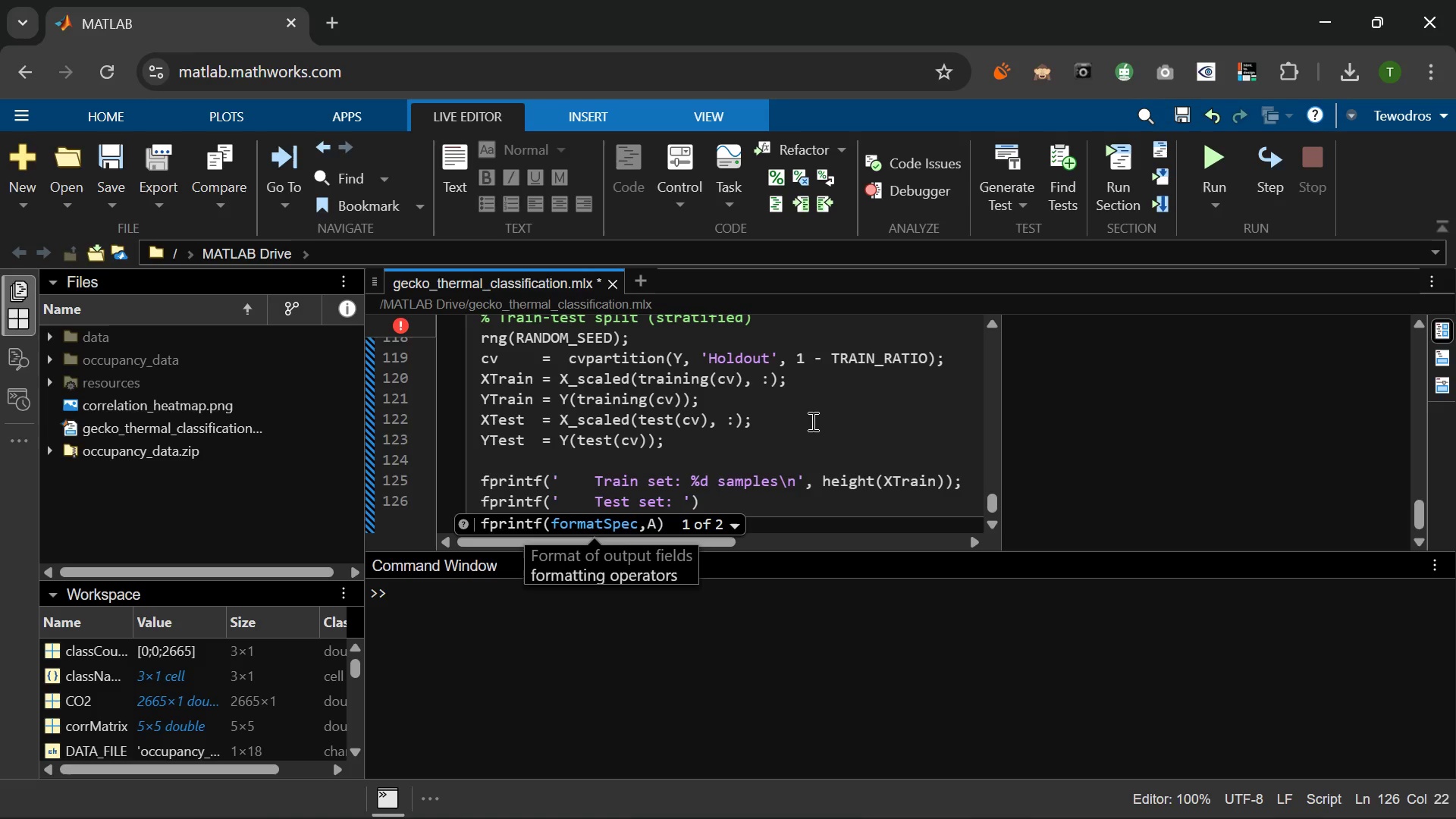 
type( %d samples\n)
 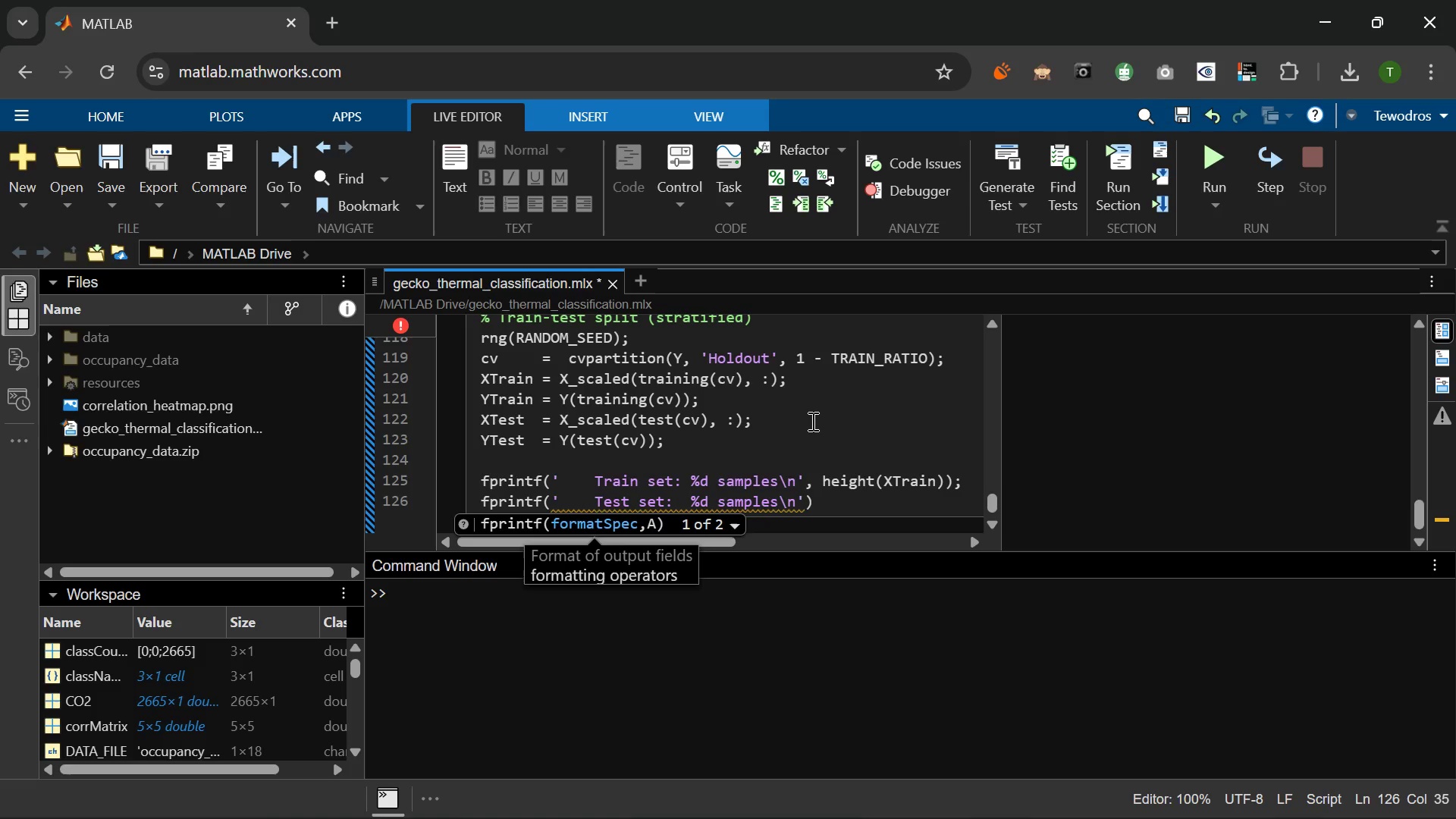 
key(ArrowRight)
 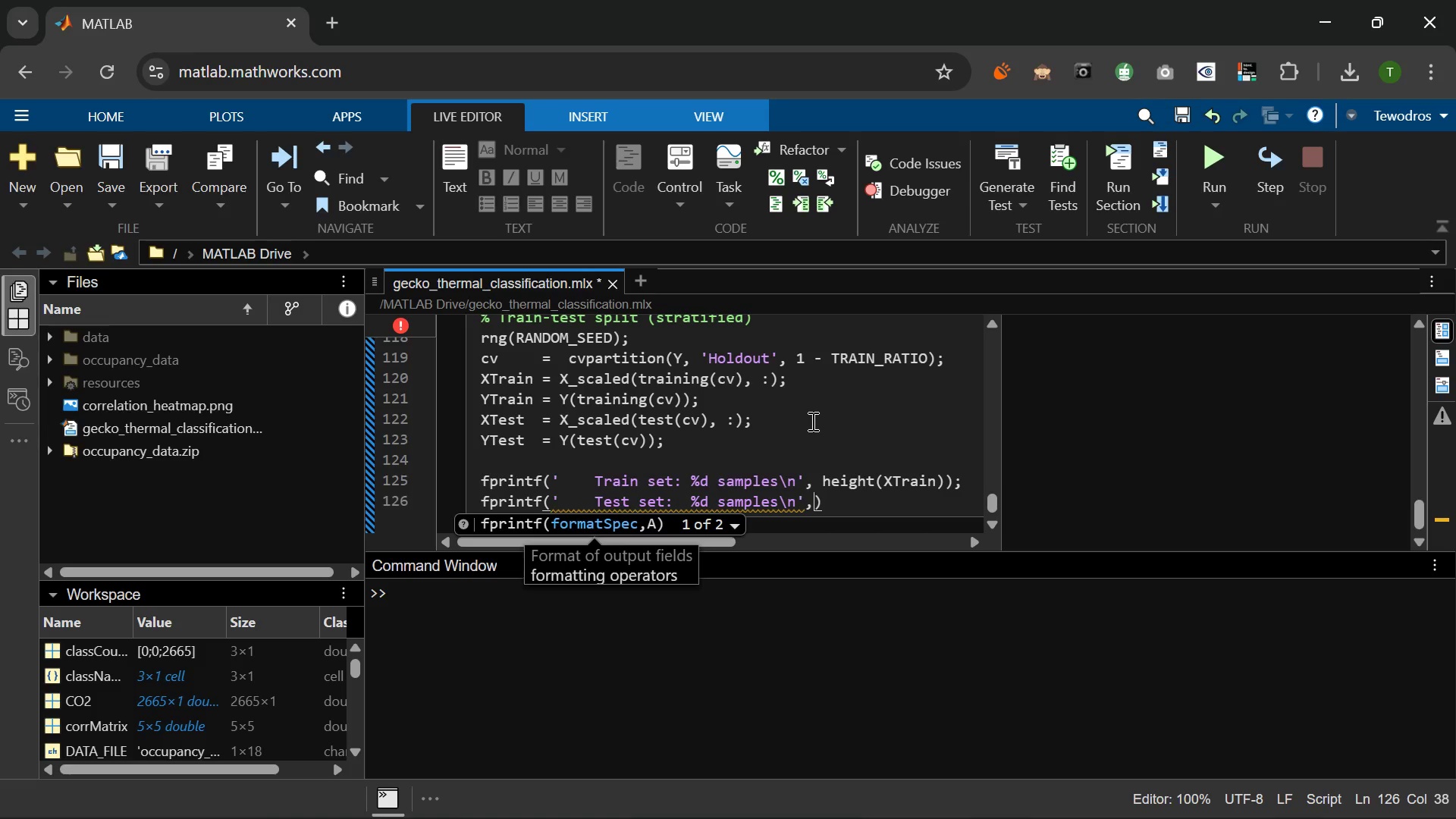 
type(, height(XTest)
 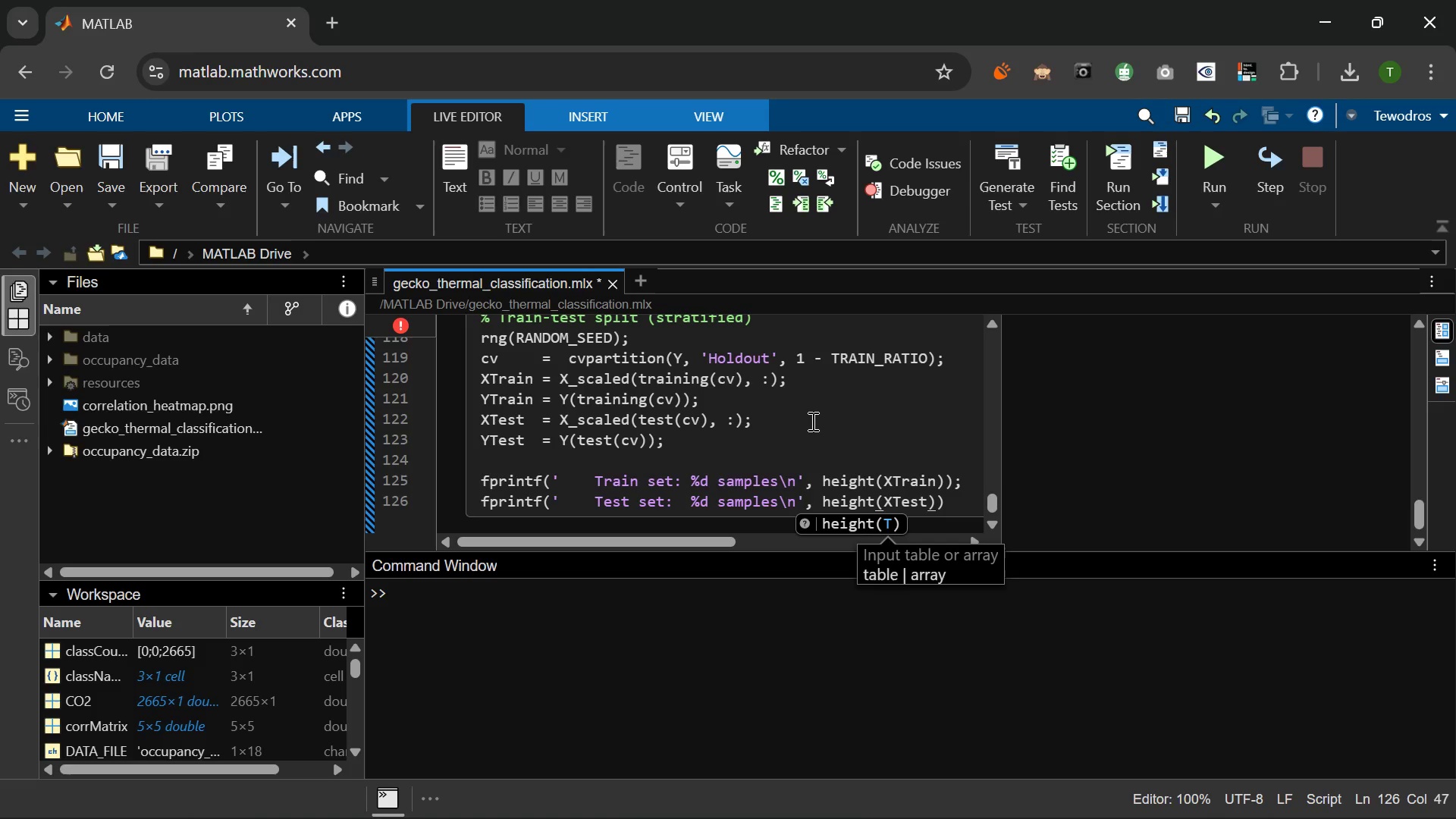 
key(ArrowRight)
 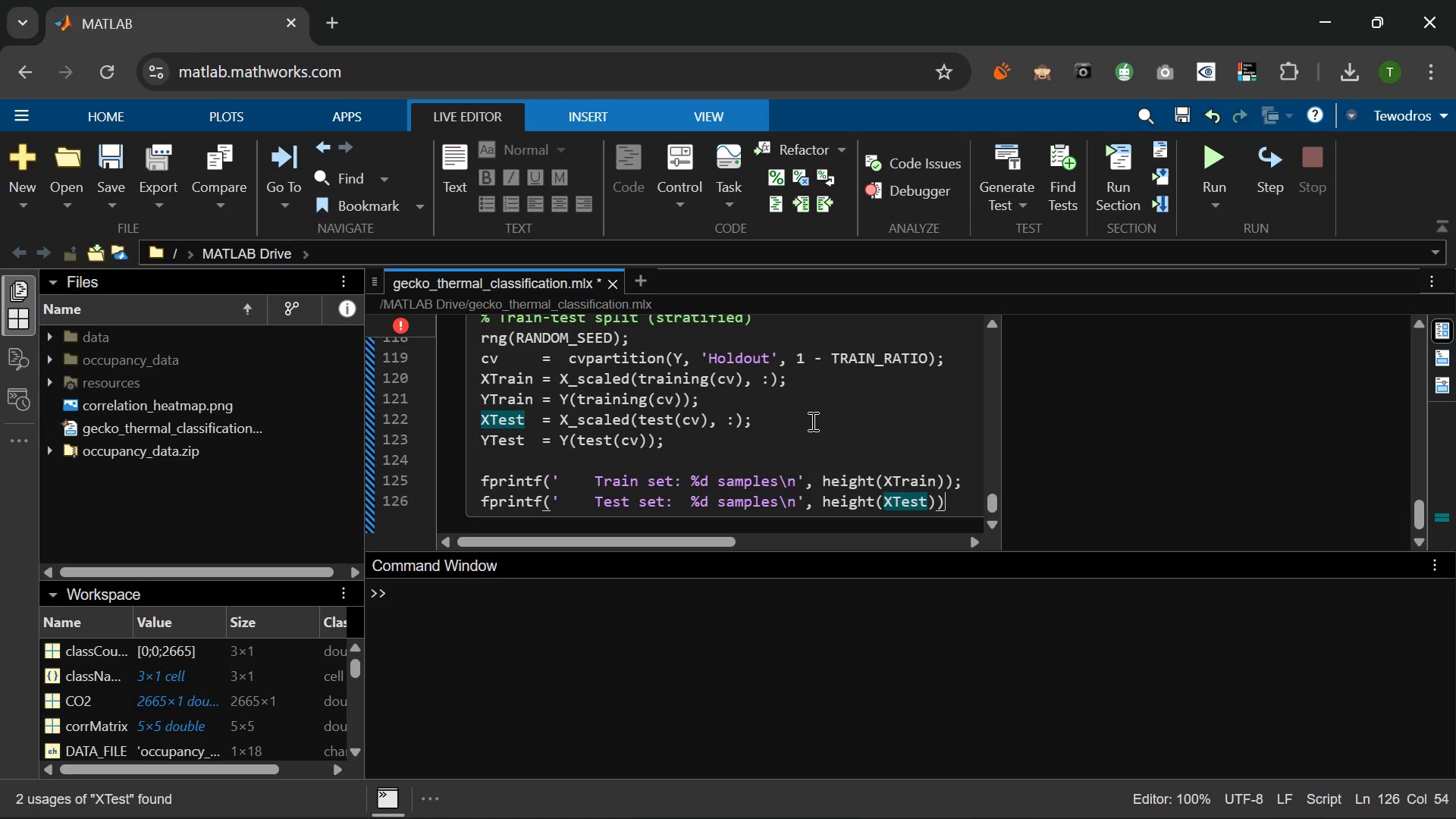 
key(ArrowRight)
 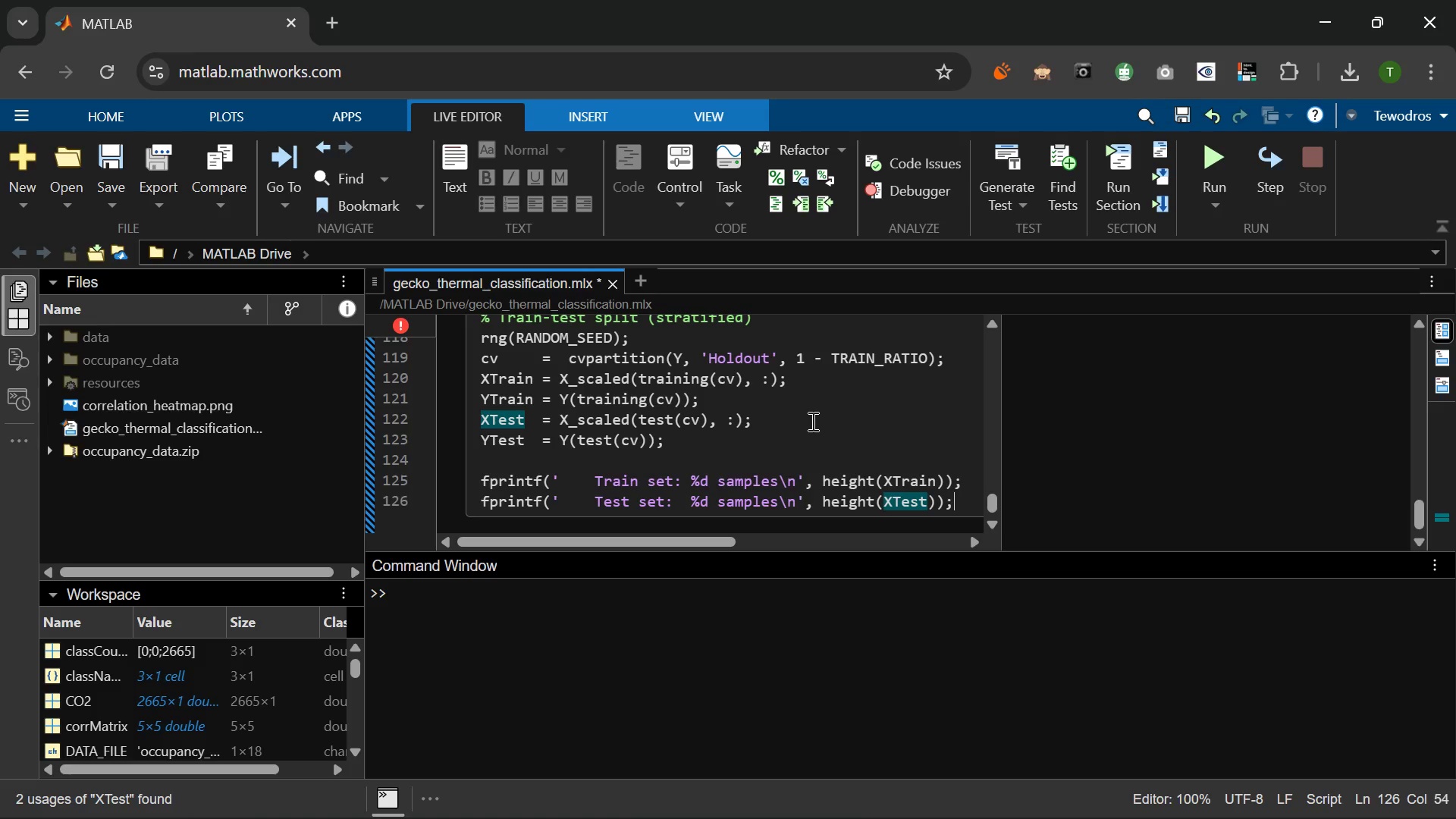 
key(Semicolon)
 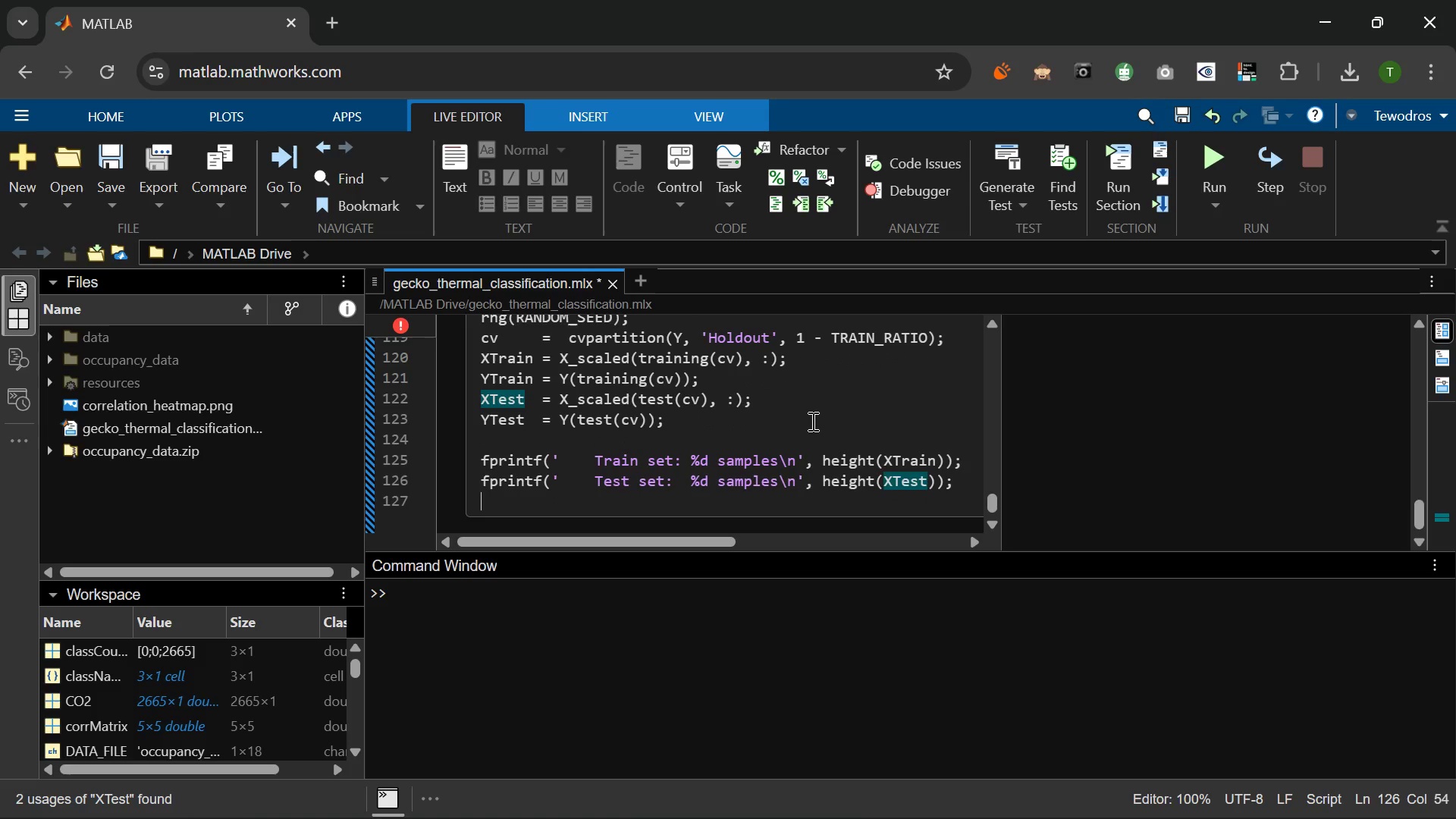 
key(Enter)
 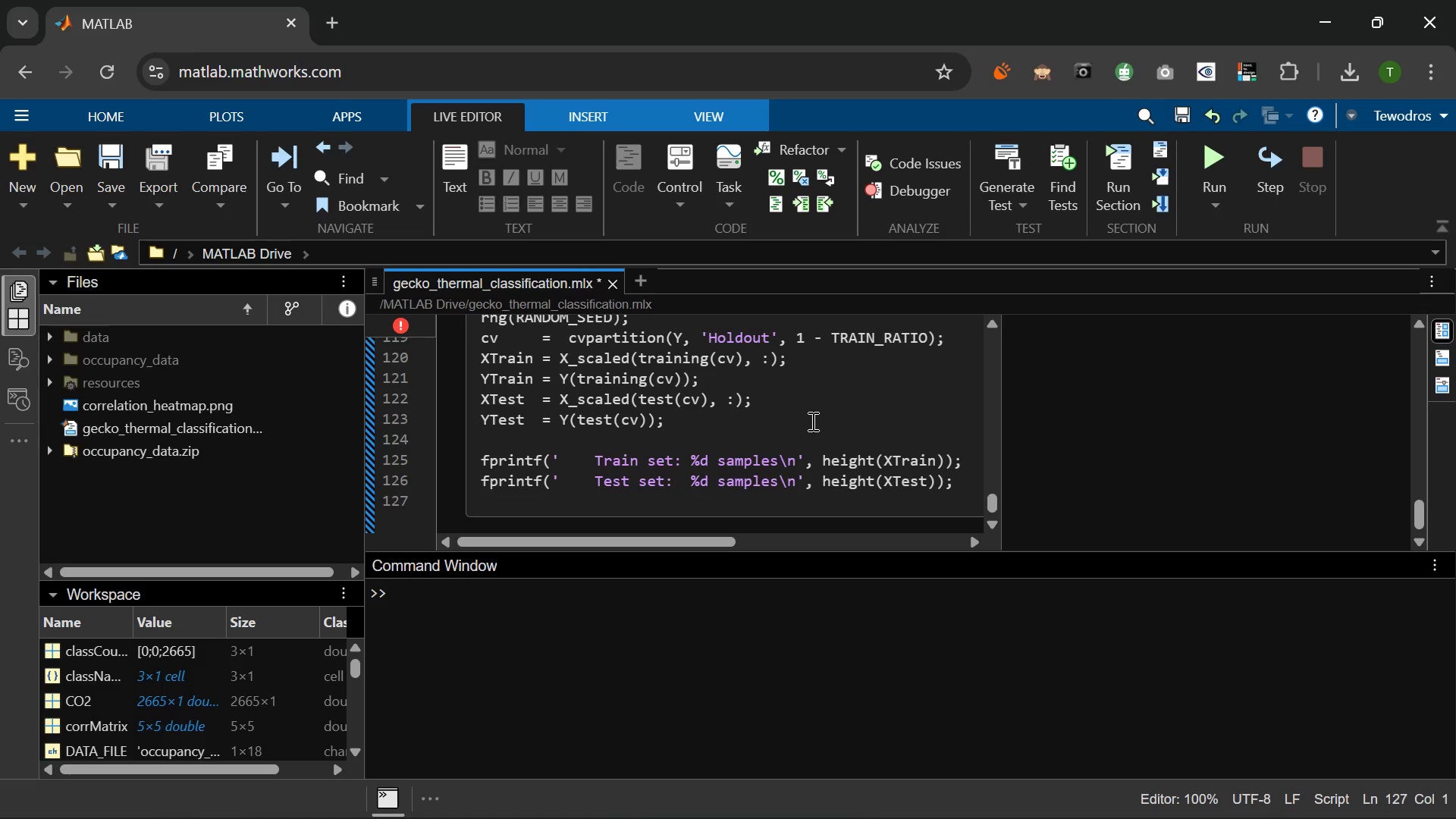 
wait(5.45)
 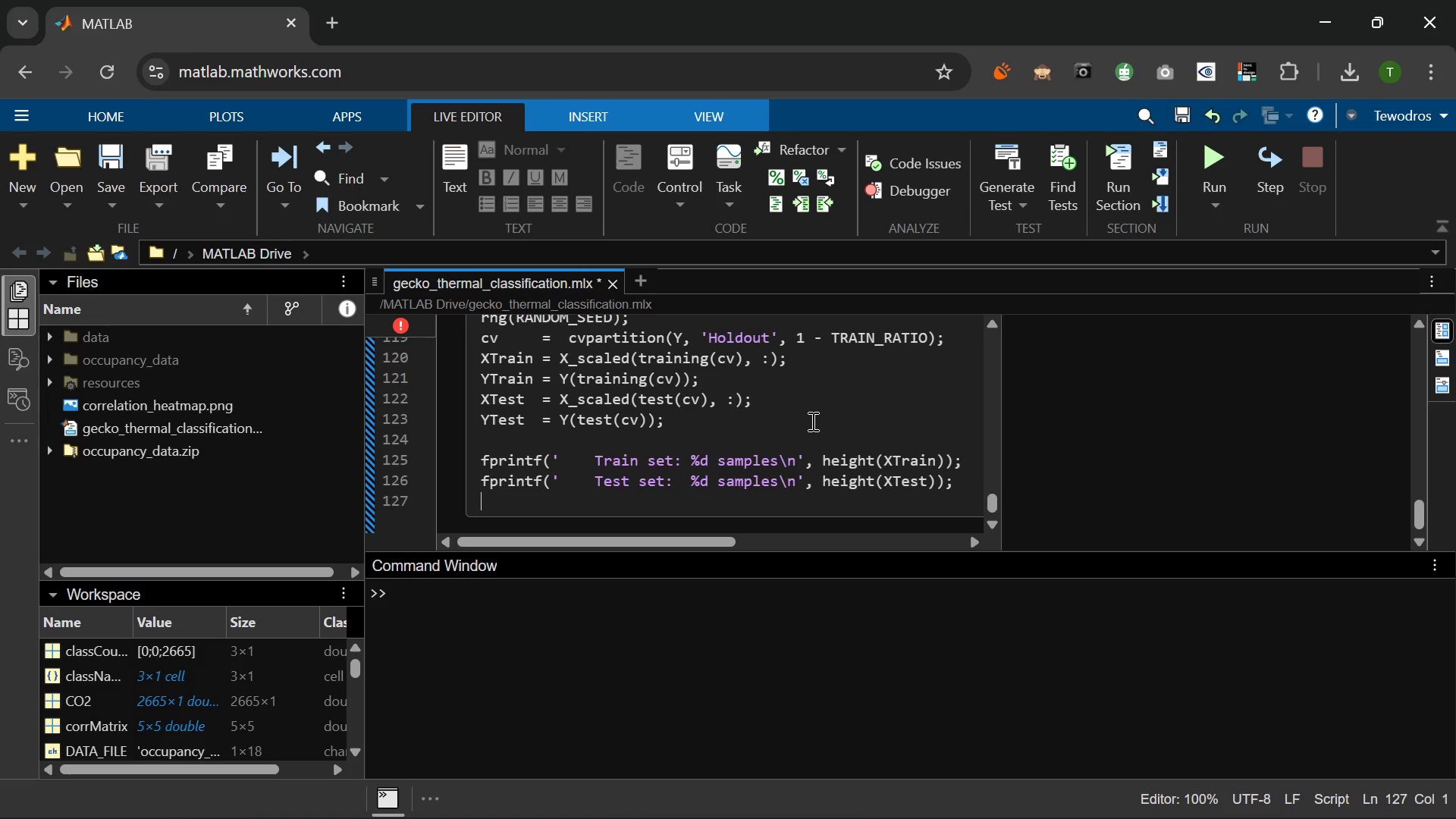 
key(Enter)
 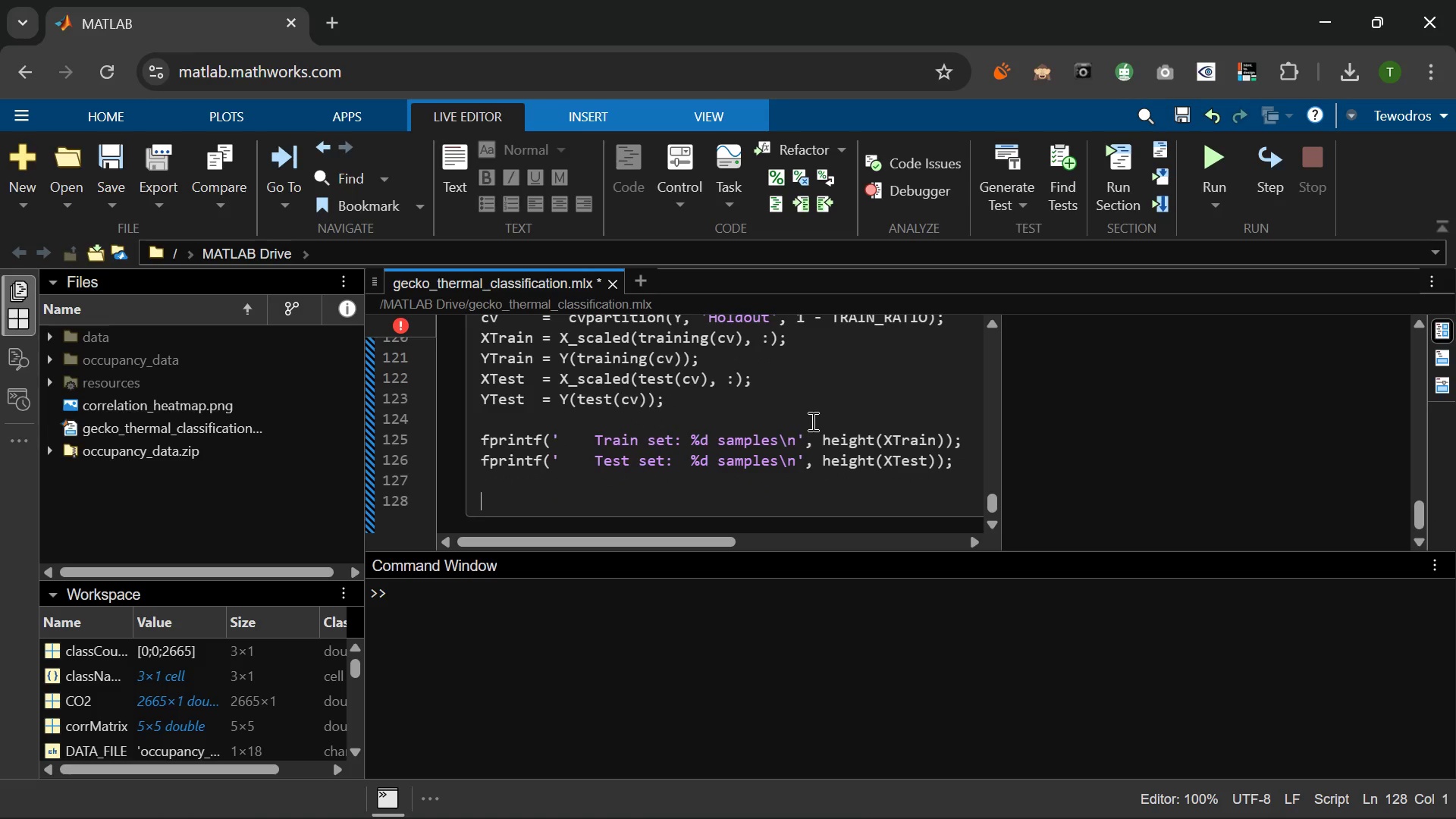 
type(% Model 1: Fine Decisin Tree)
 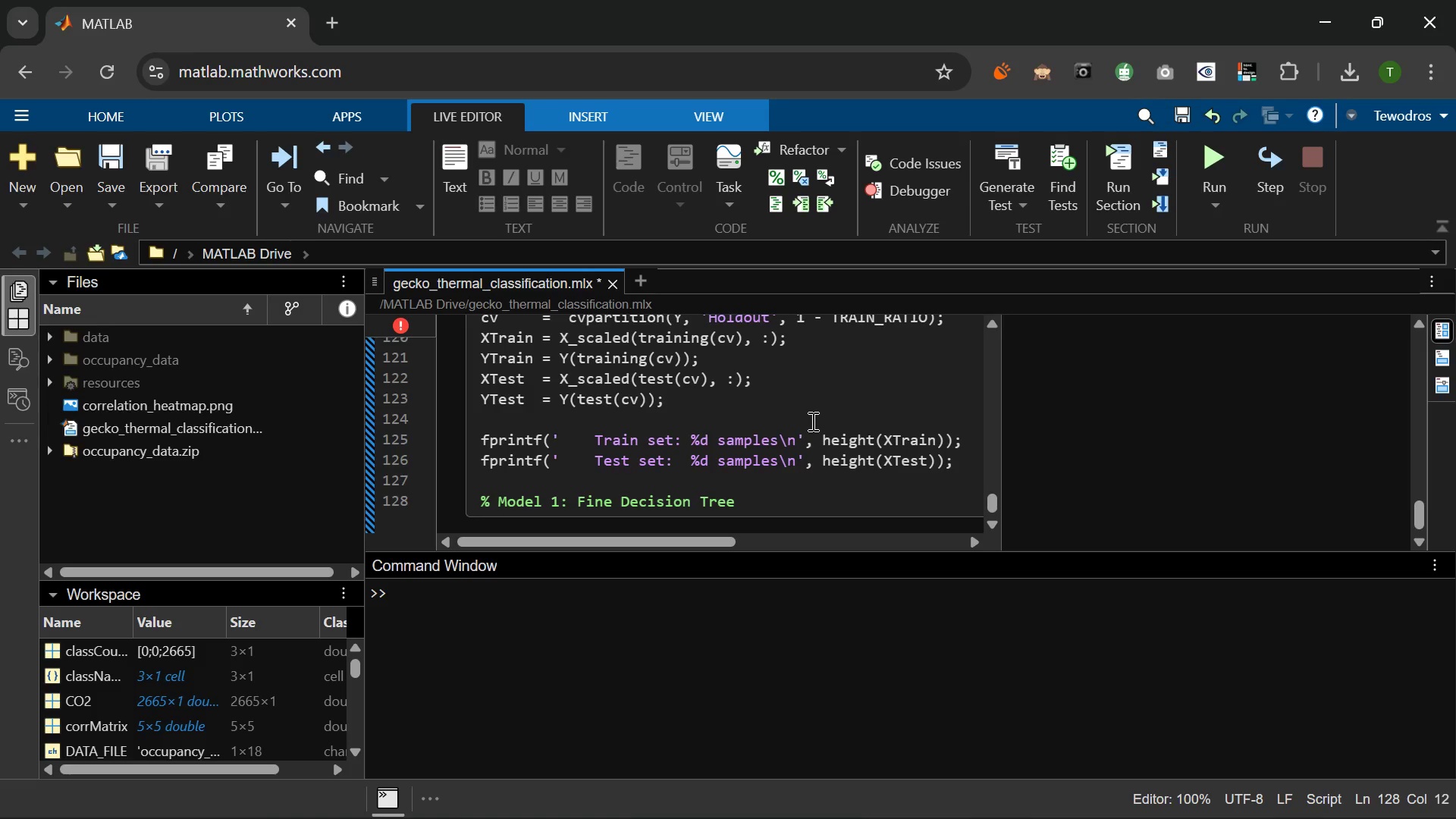 
key(Enter)
 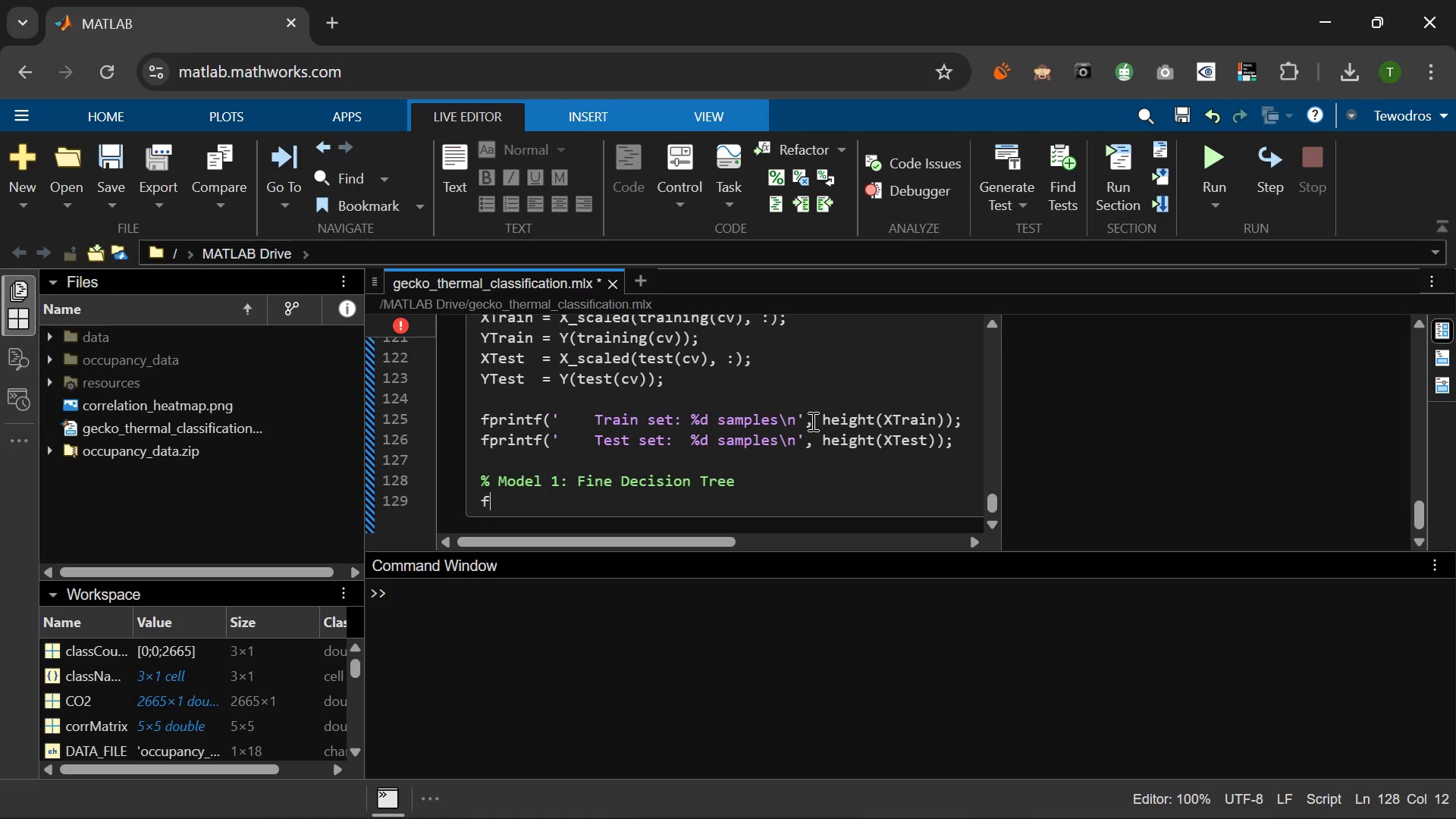 
type(fprintf('\n  Traning Fi;ne)
key(Backspace)
key(Backspace)
key(Backspace)
type(ne Decisiin)
key(Backspace)
key(Backspace)
key(Backspace)
type(on)
 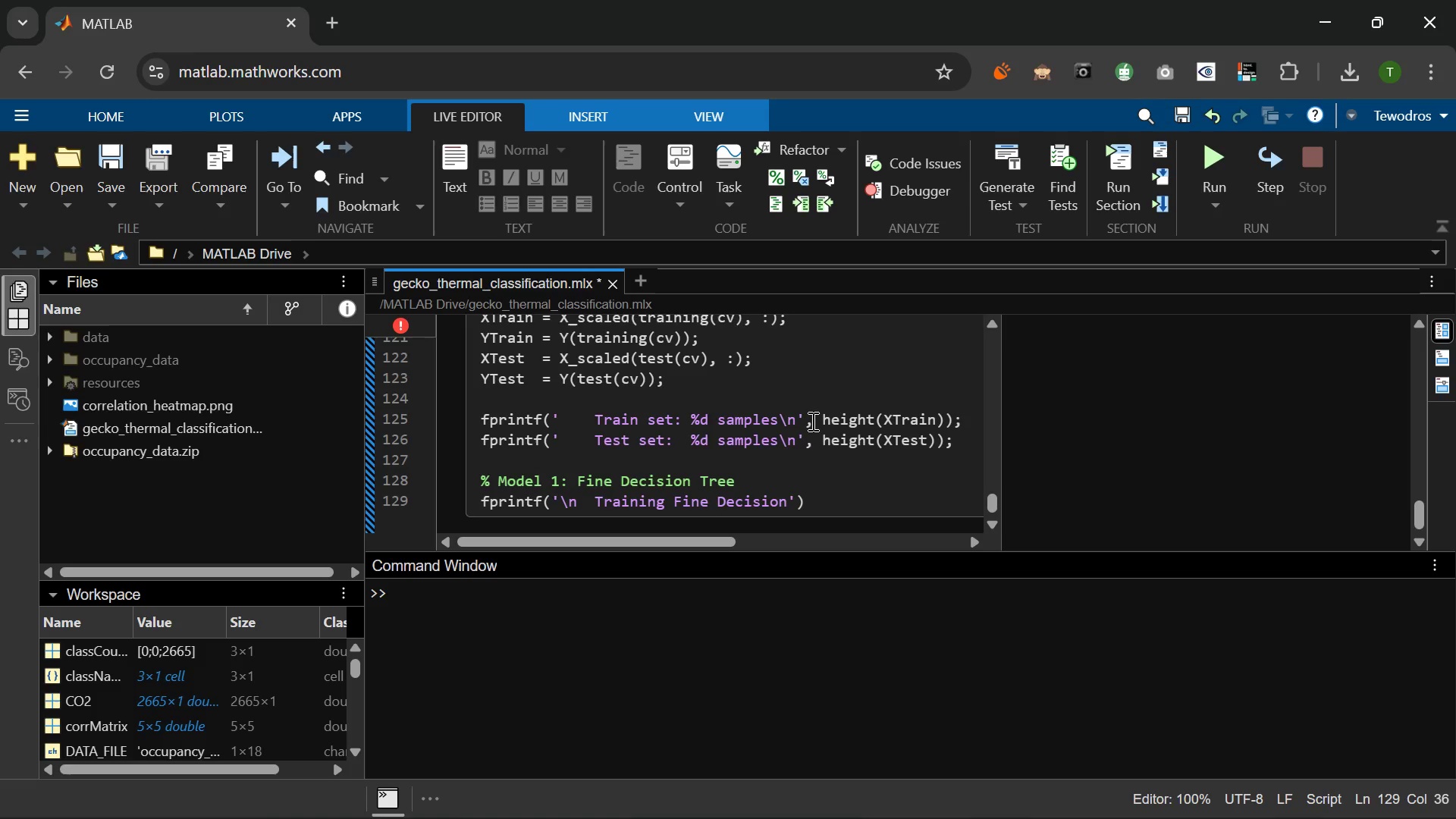 
hold_key(key=ShiftRight, duration=1.02)
 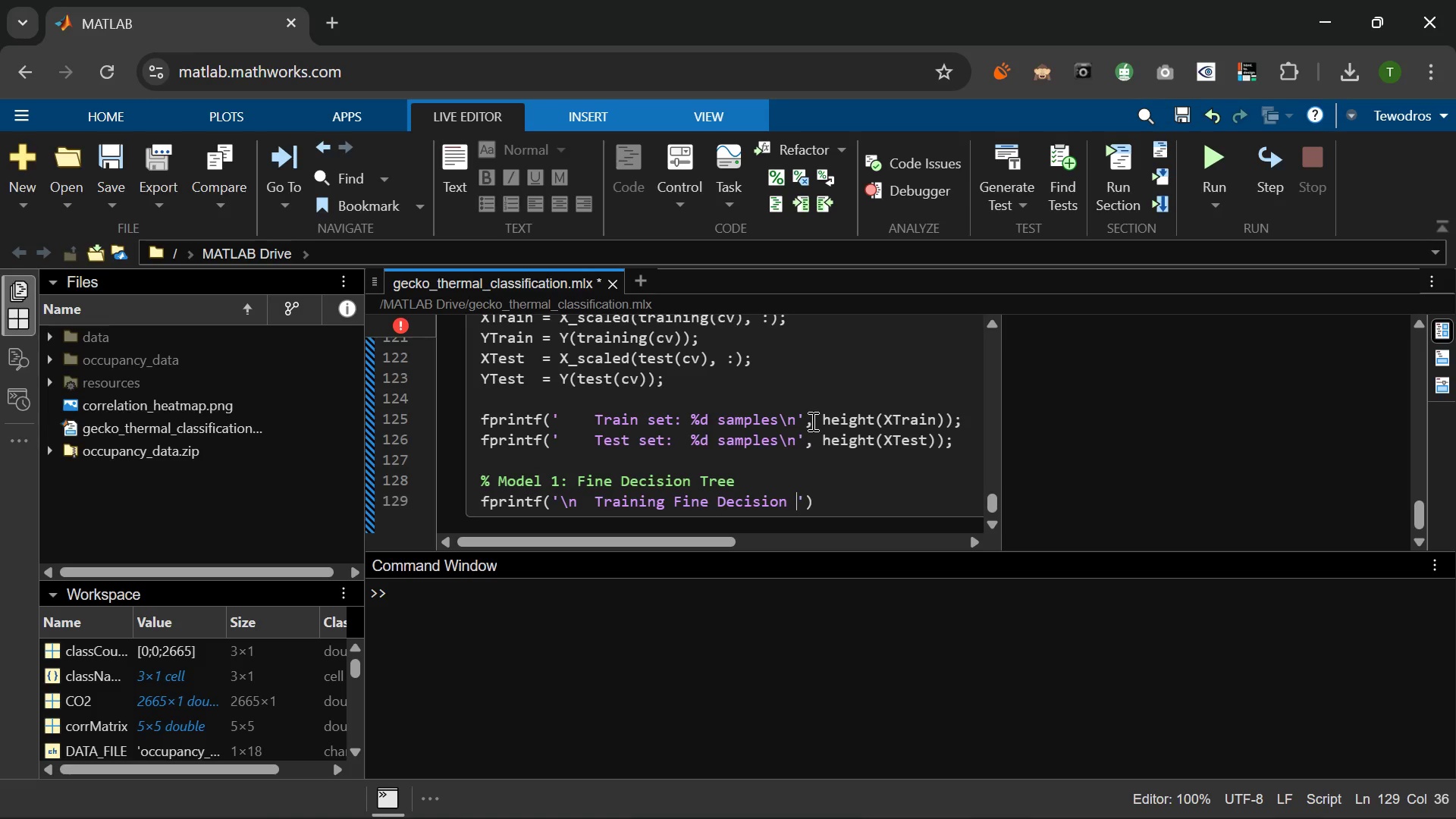 
type( Tree...\n)
 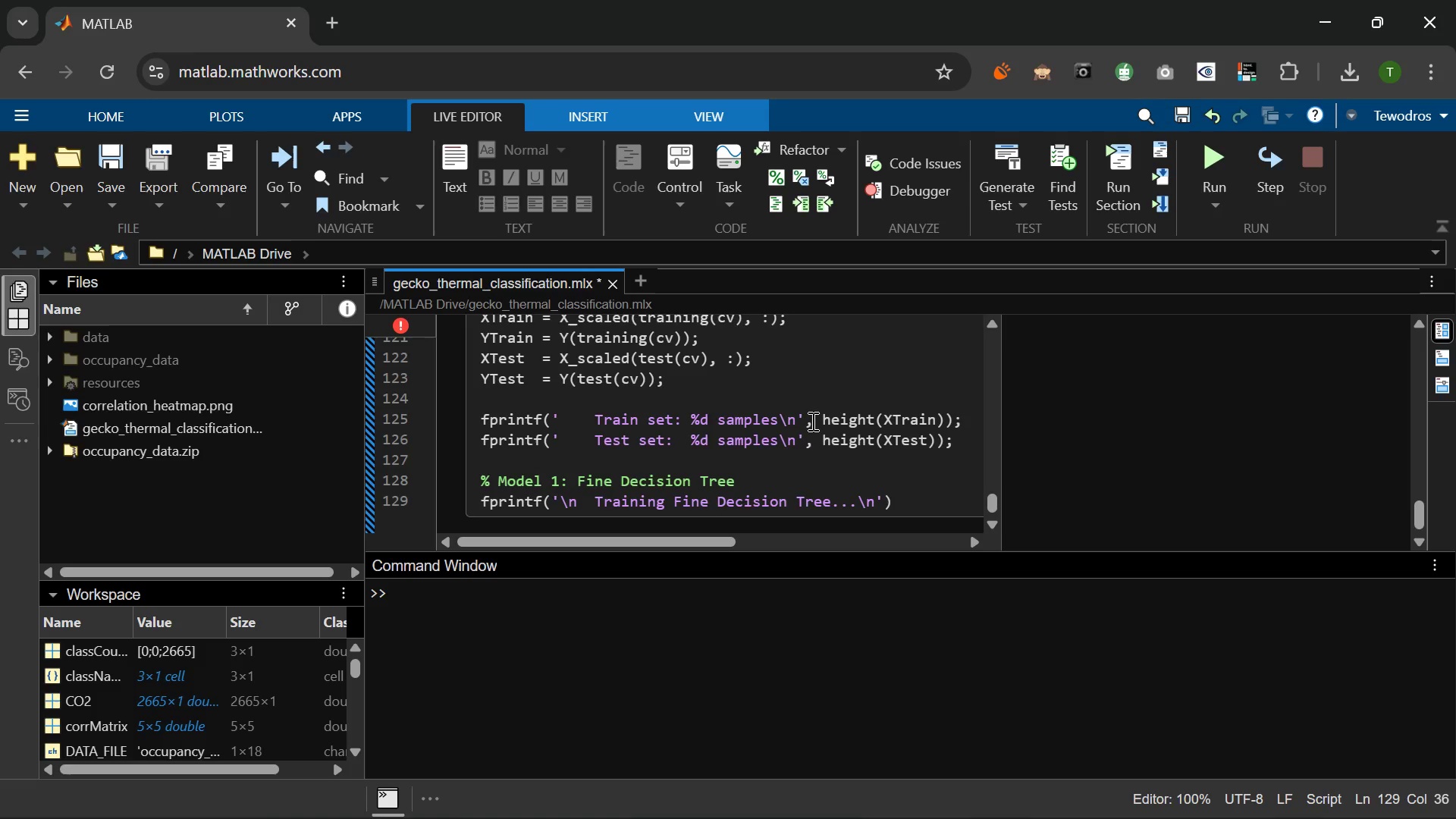 
key(ArrowRight)
 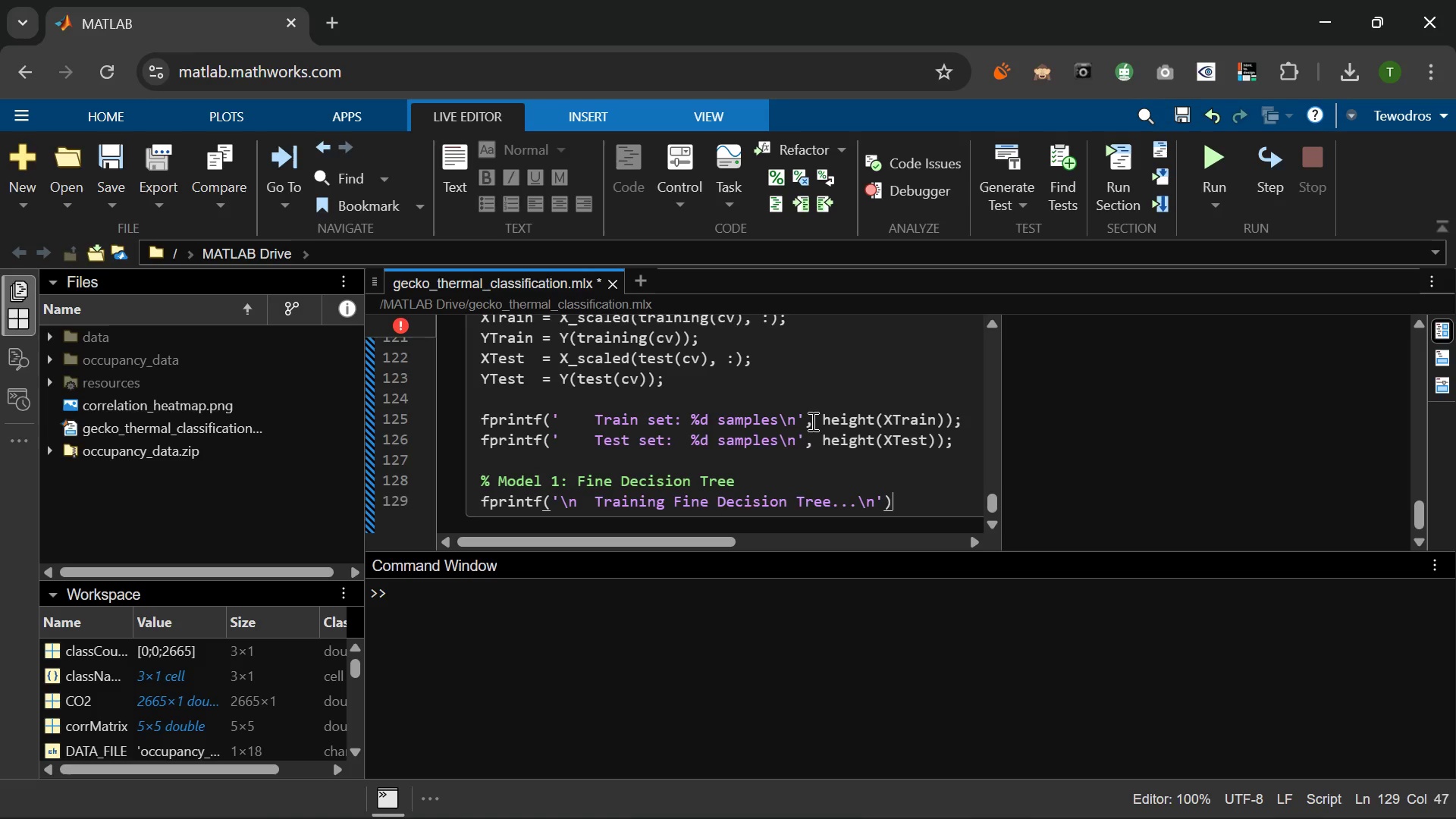 
key(ArrowRight)
 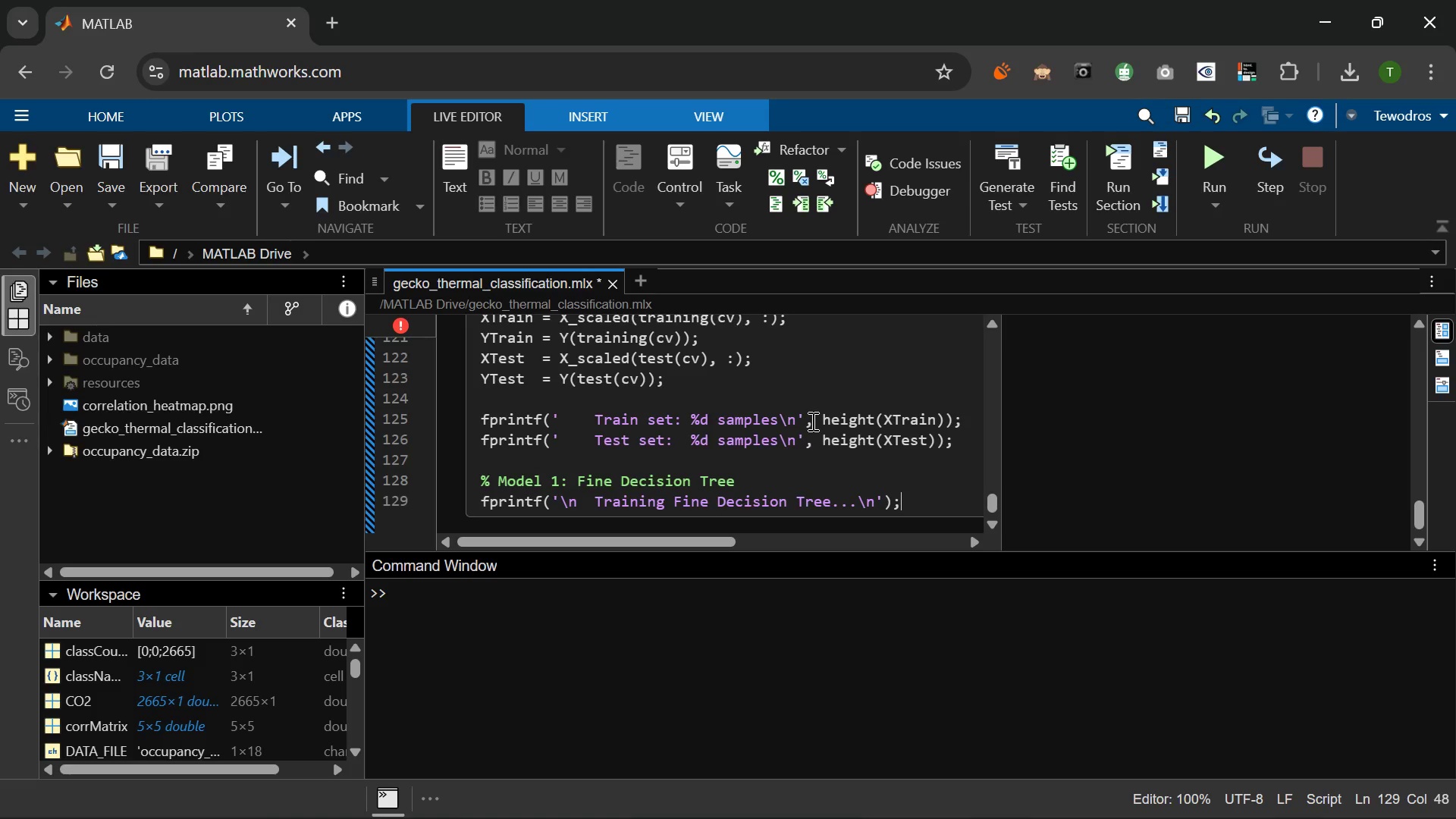 
key(Semicolon)
 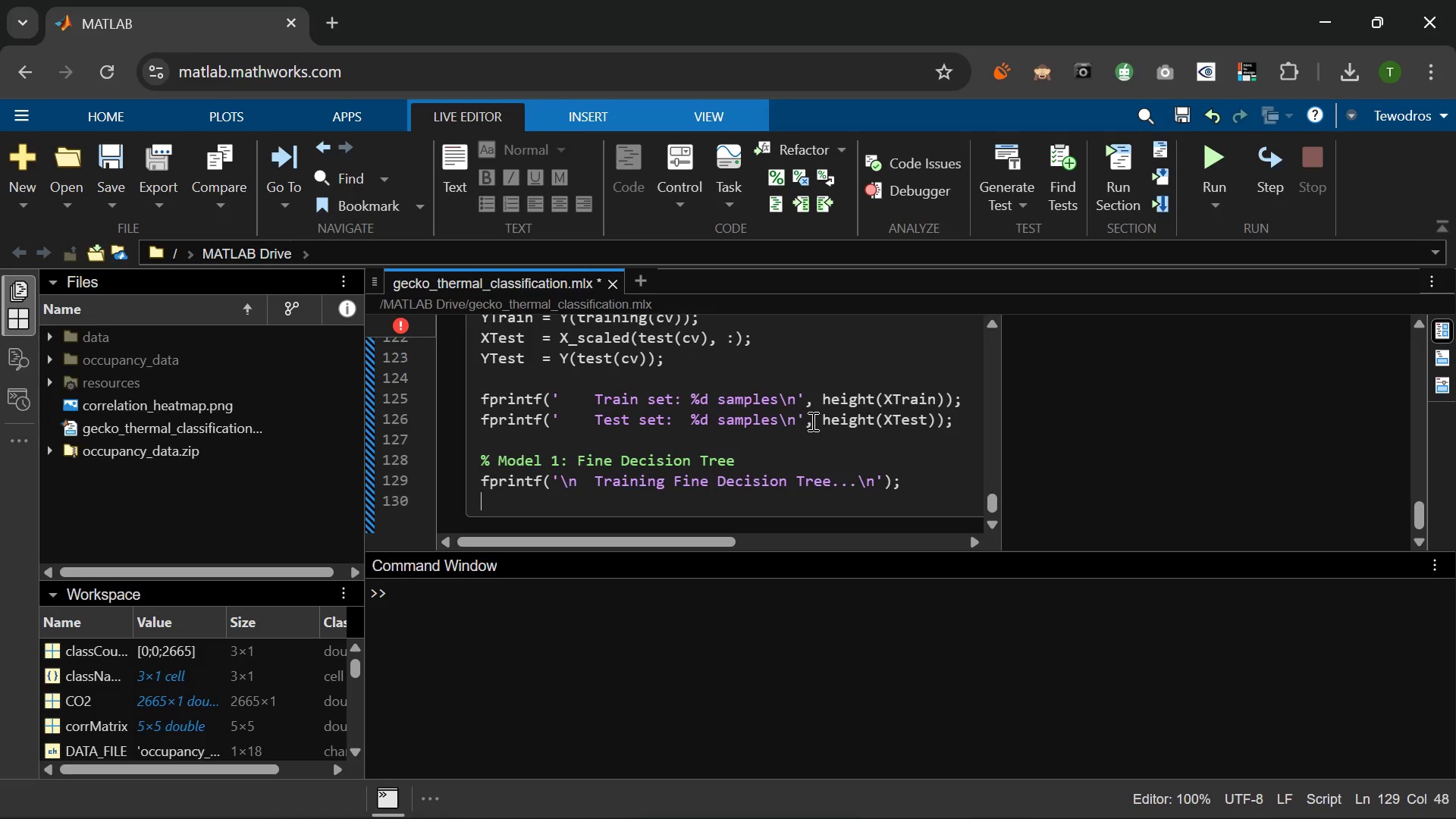 
key(Enter)
 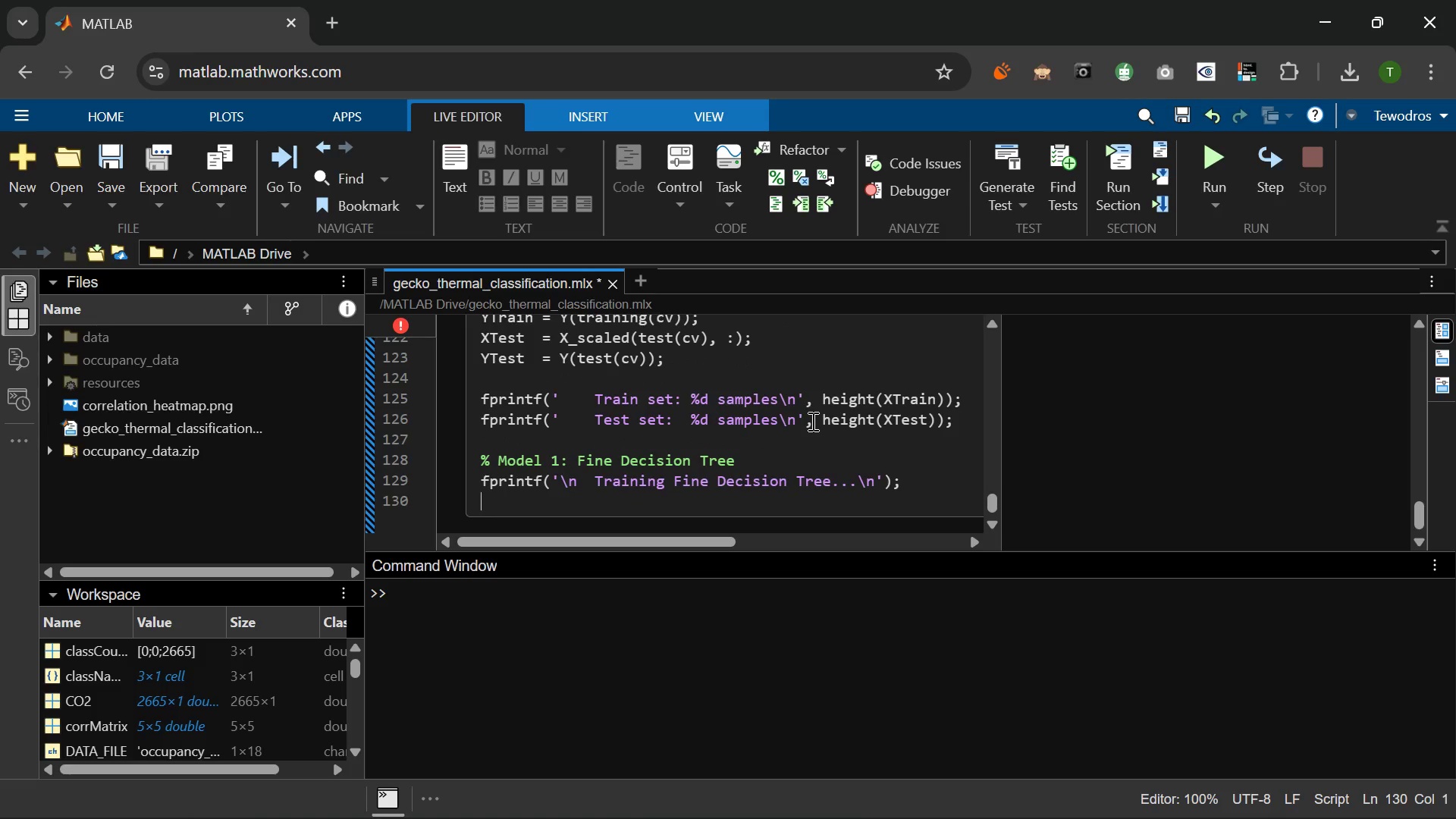 
type(ml)
key(Backspace)
type(dl_tree  = fitctree)
 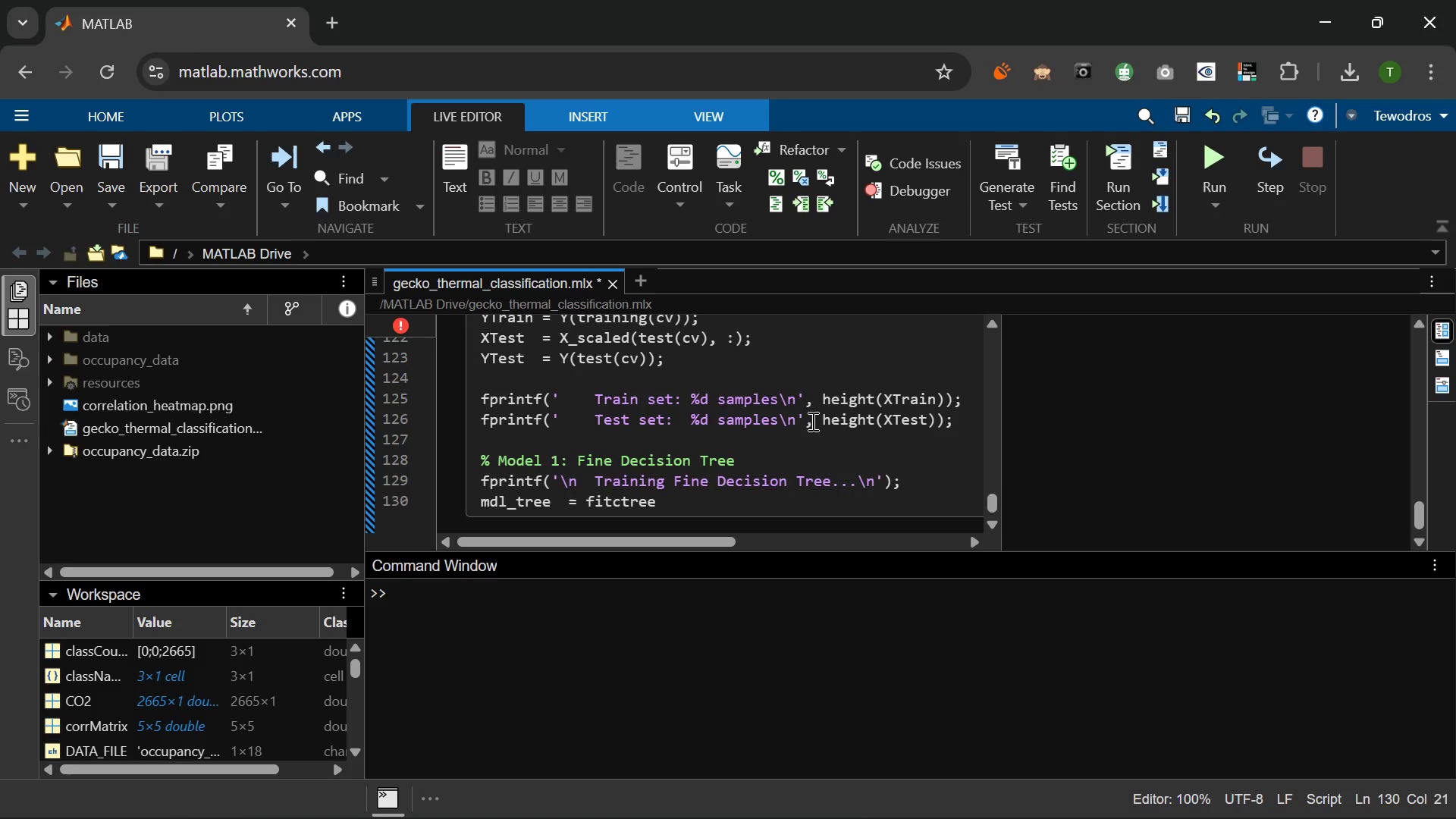 
type((XTrain, YTrain, )
 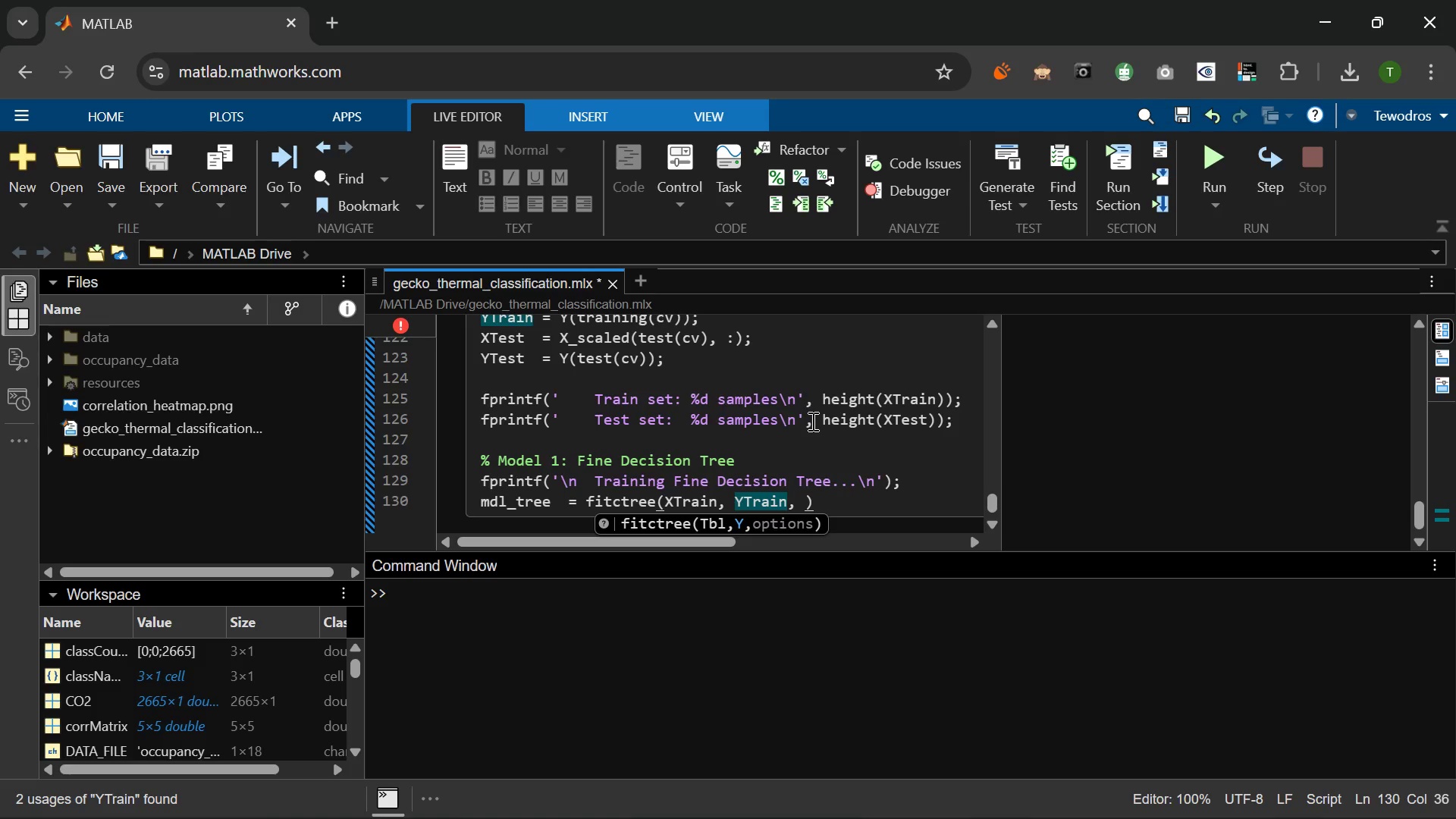 
wait(6.64)
 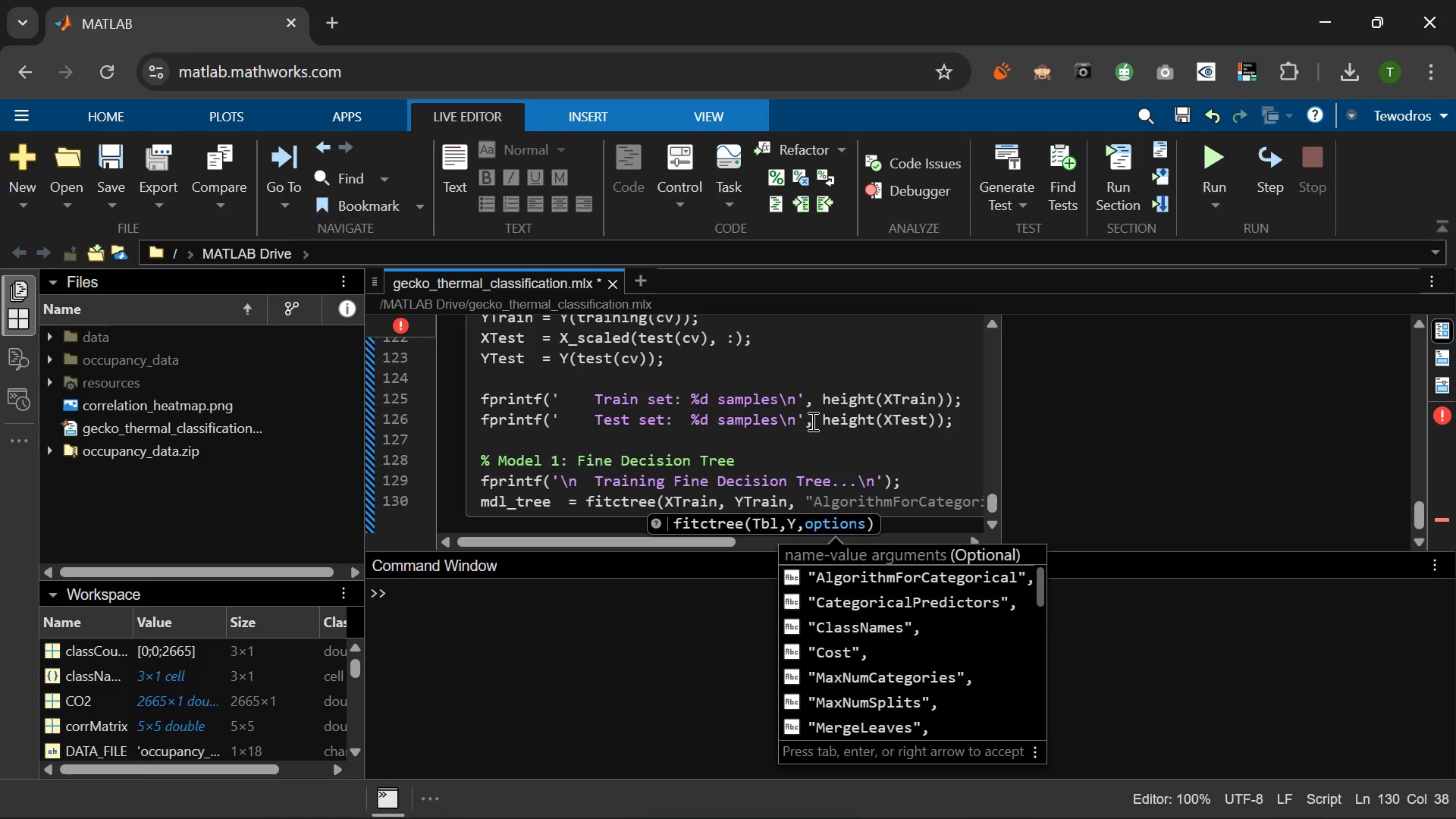 
type('N)
key(Backspace)
type(MinLeafSize)
 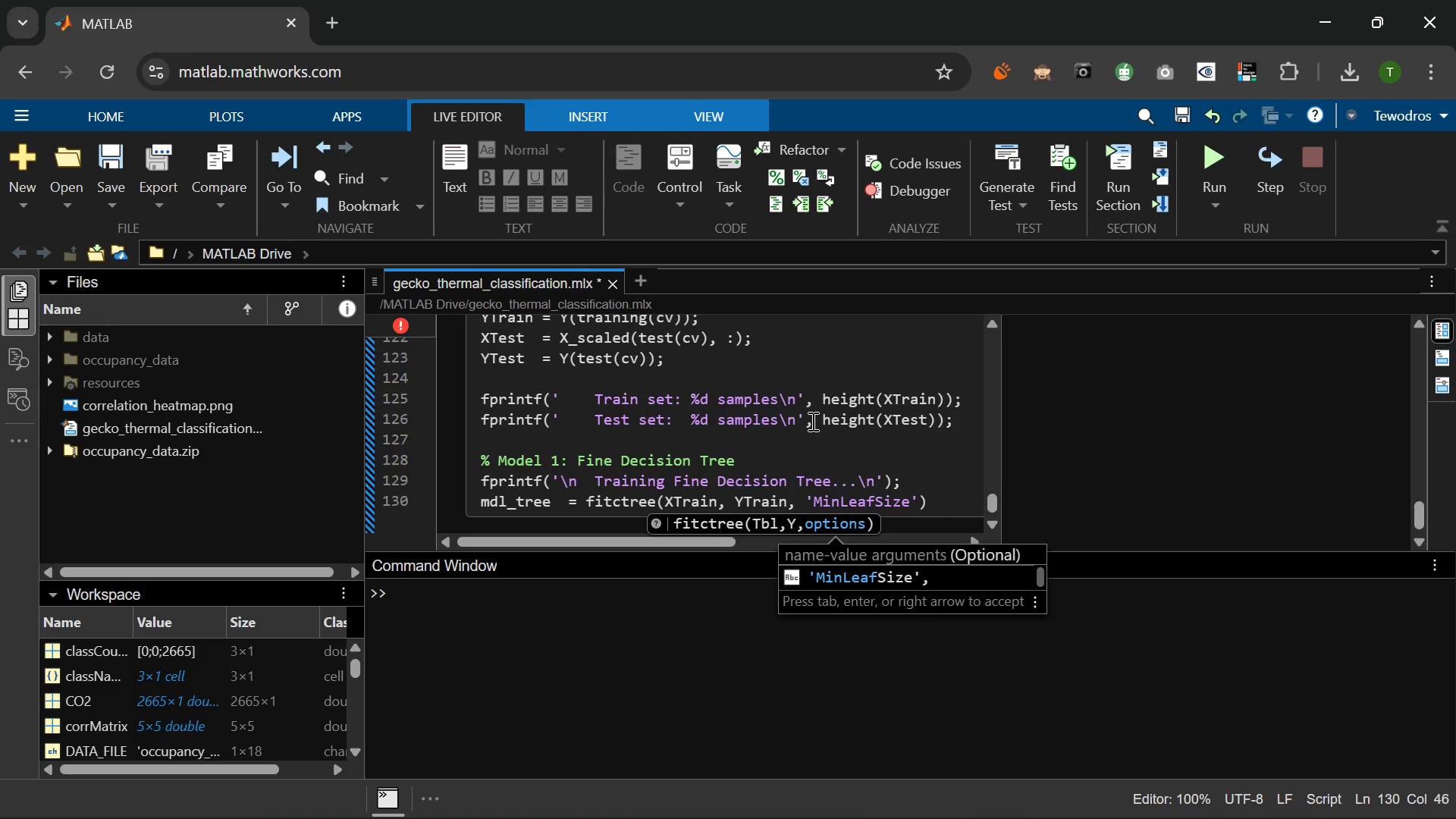 
key(ArrowRight)
 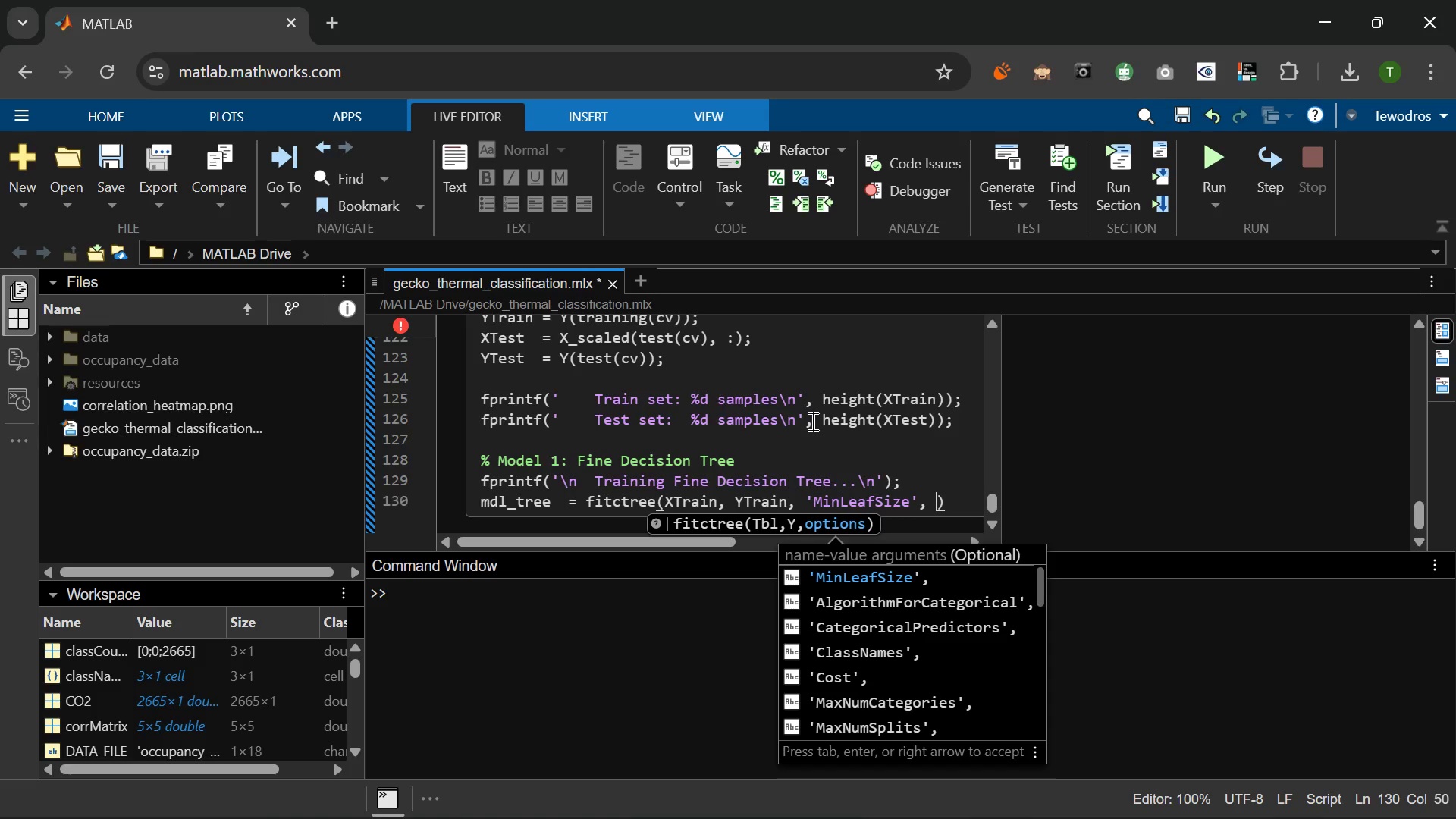 
key(Space)
 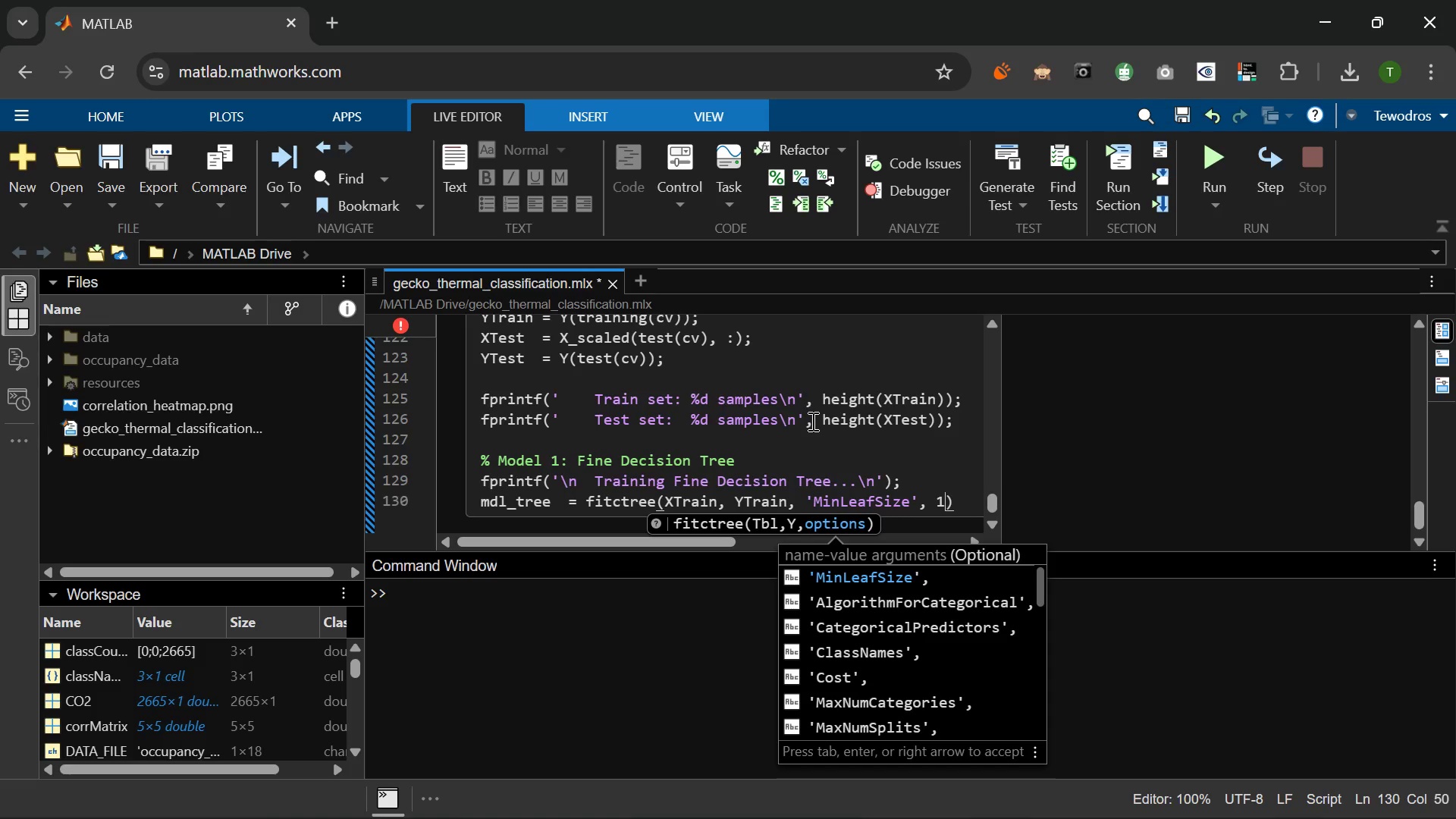 
key(1)
 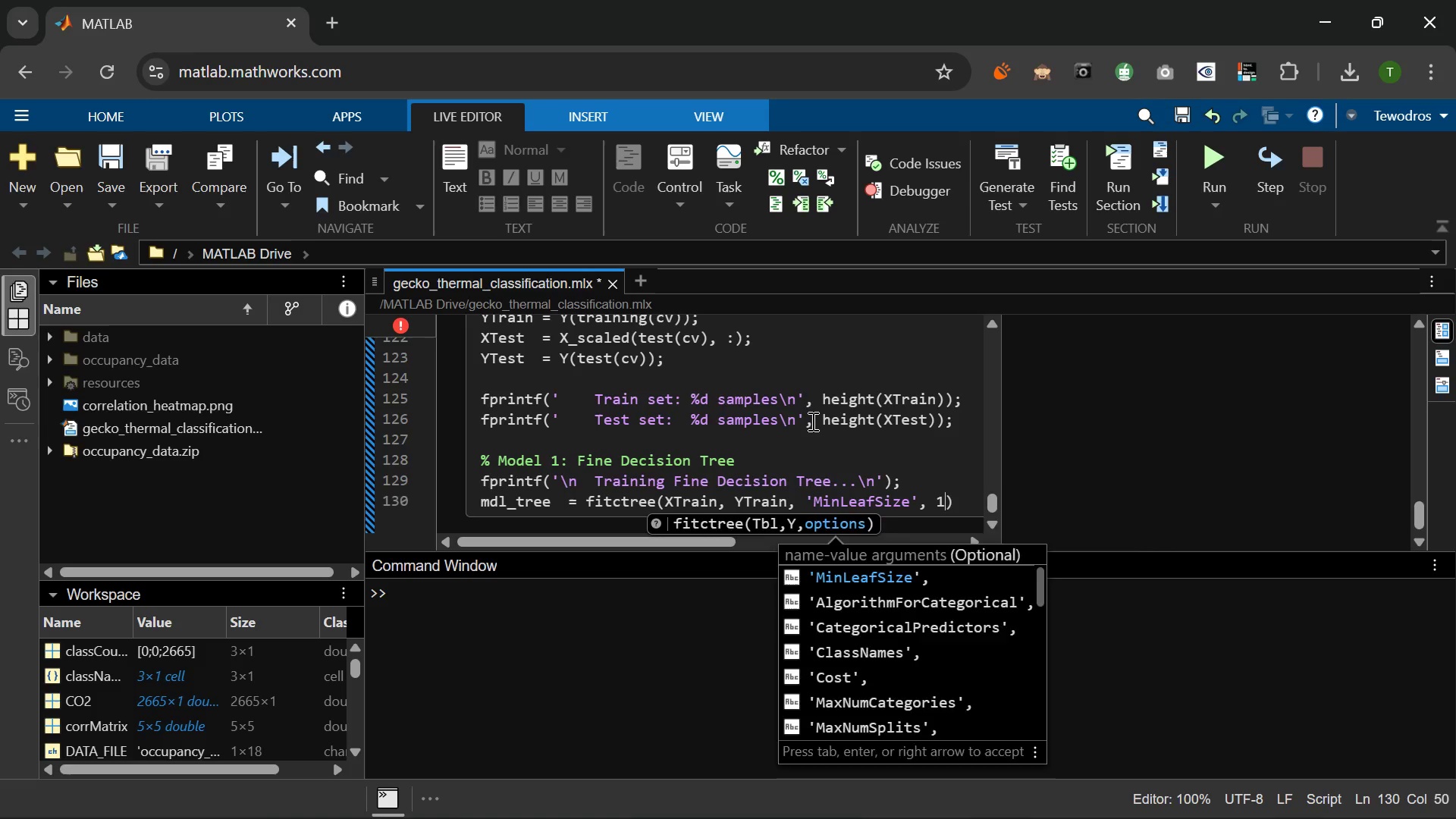 
key(ArrowRight)
 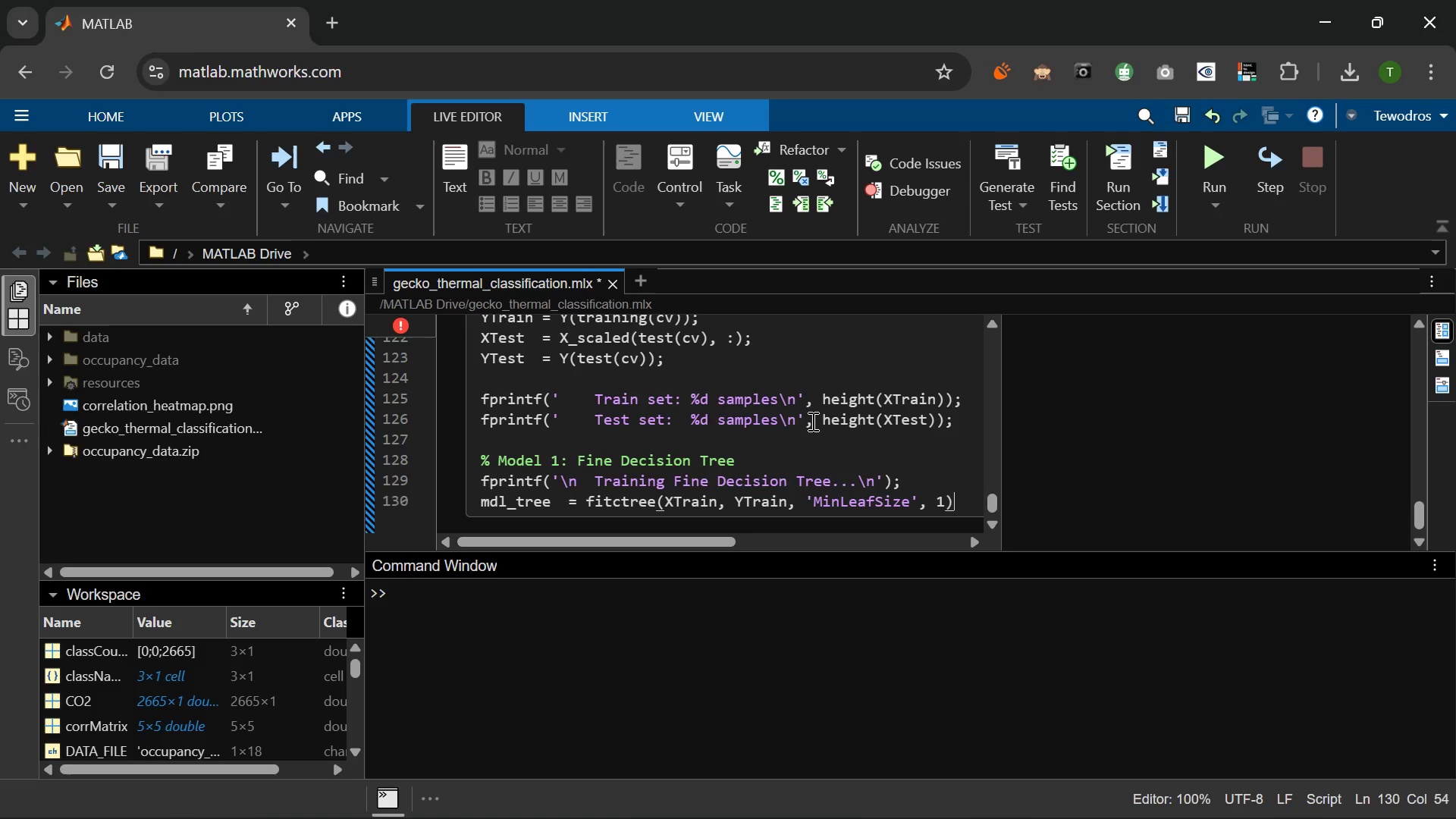 
key(ArrowRight)
 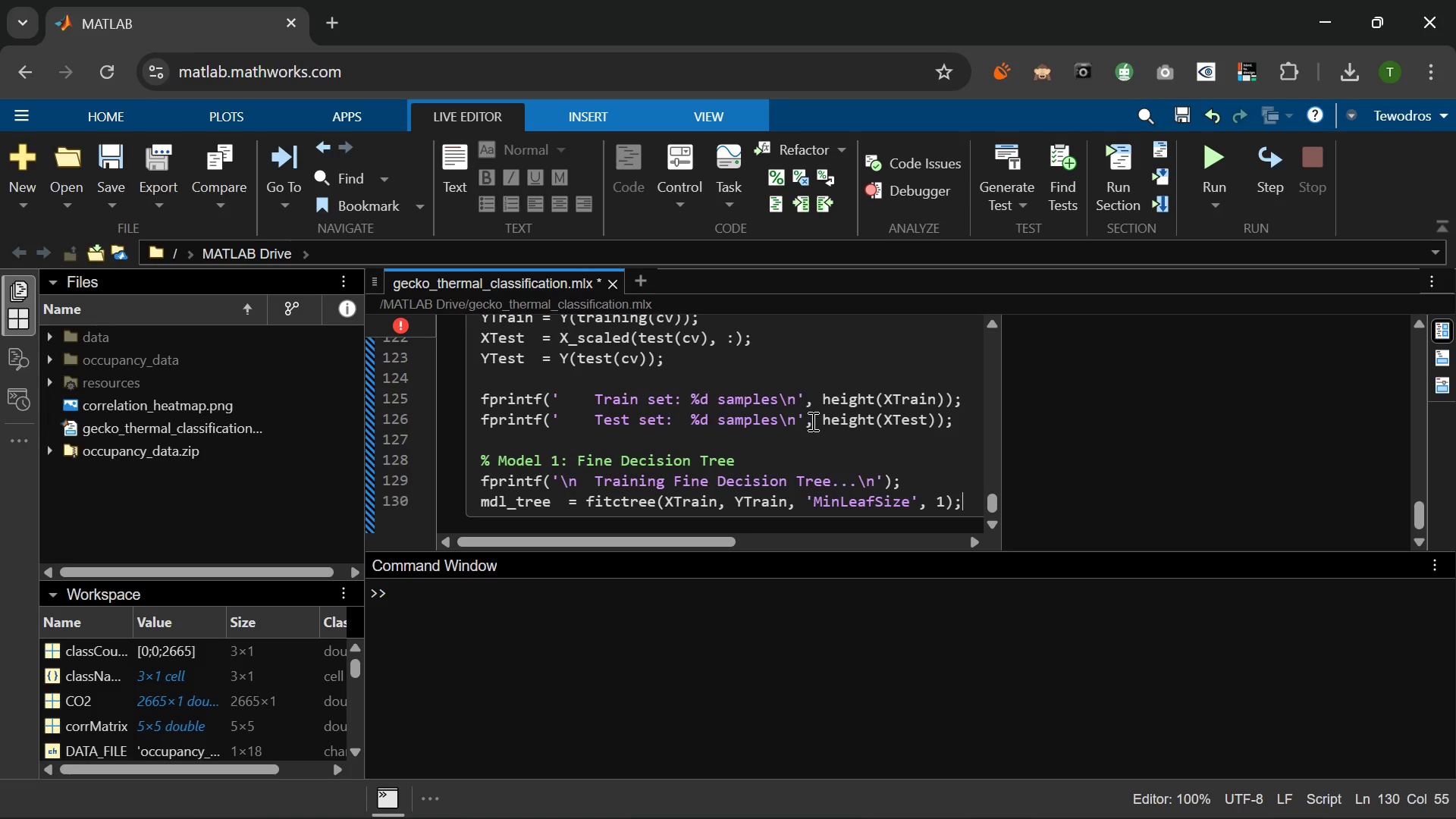 
key(Semicolon)
 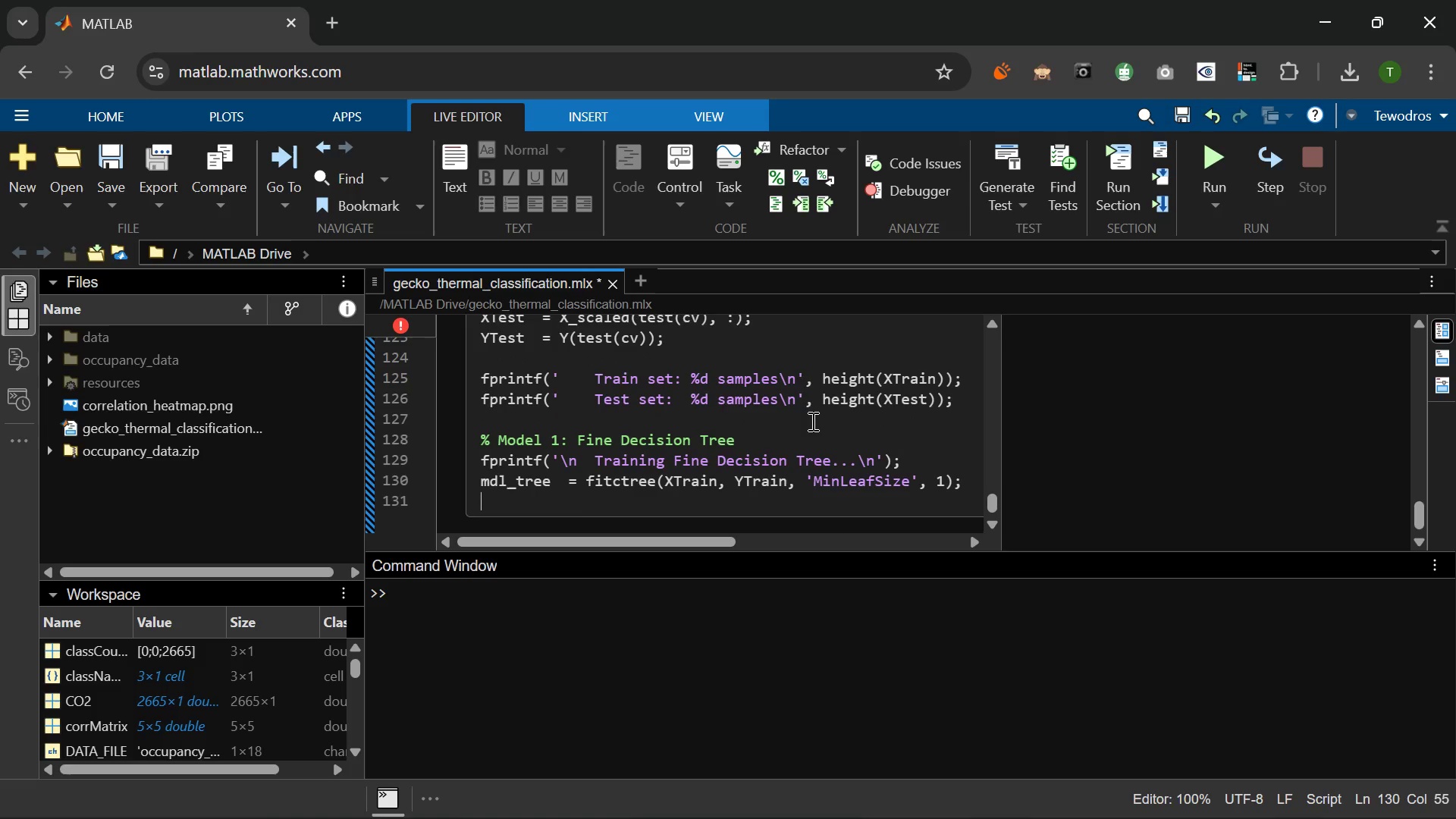 
key(Enter)
 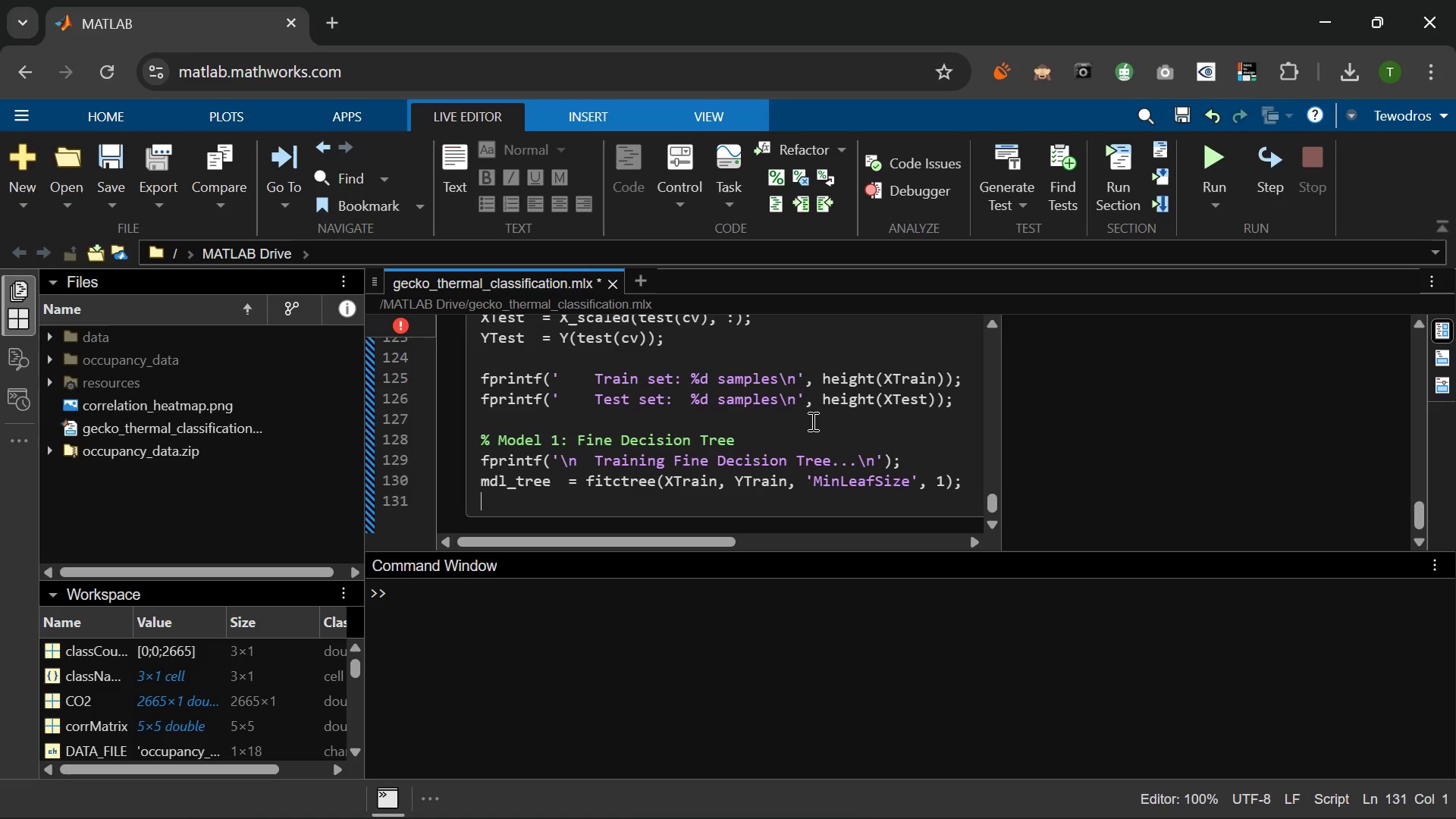 
wait(239.25)
 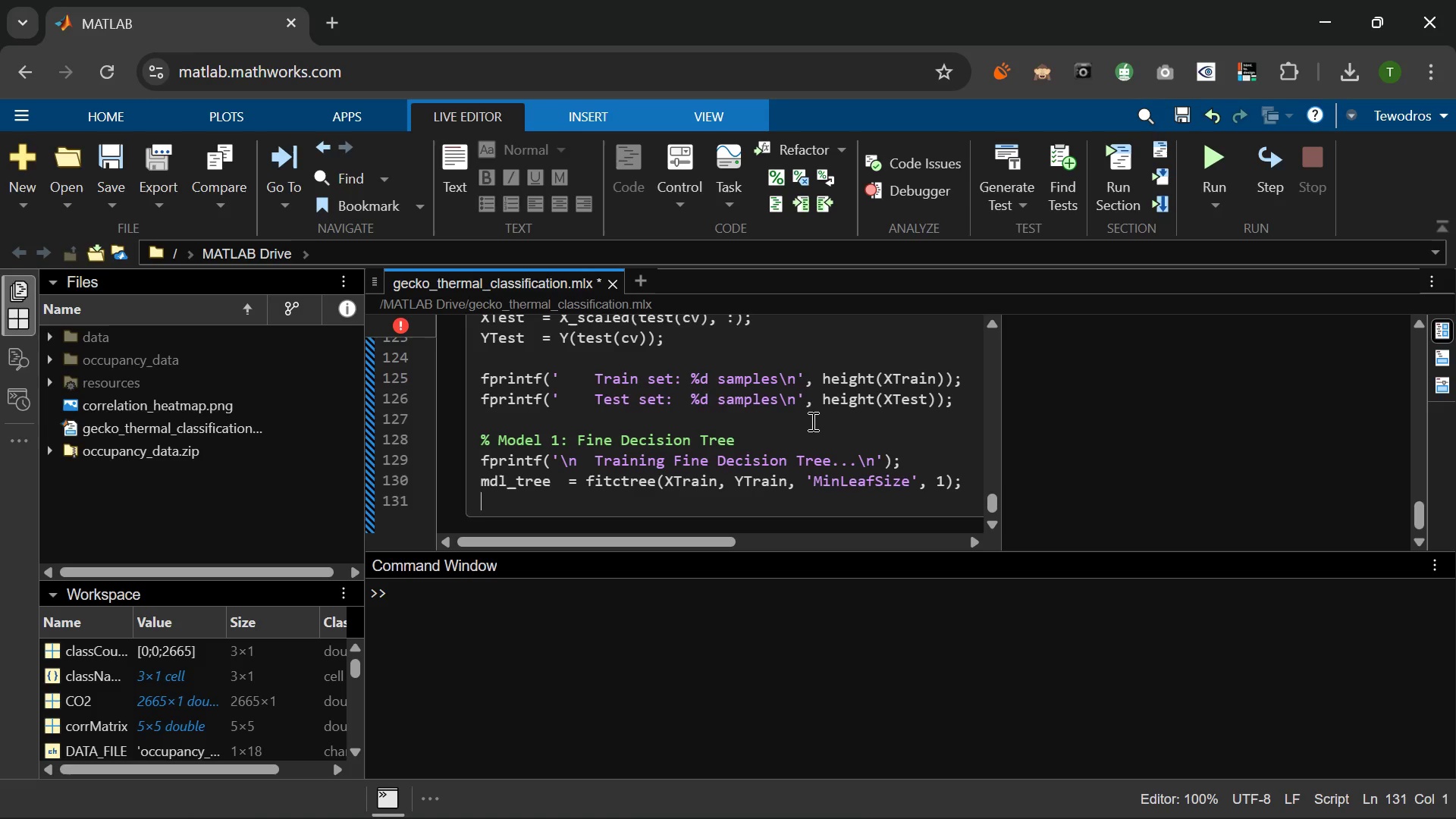 
type(pred_tree = )
 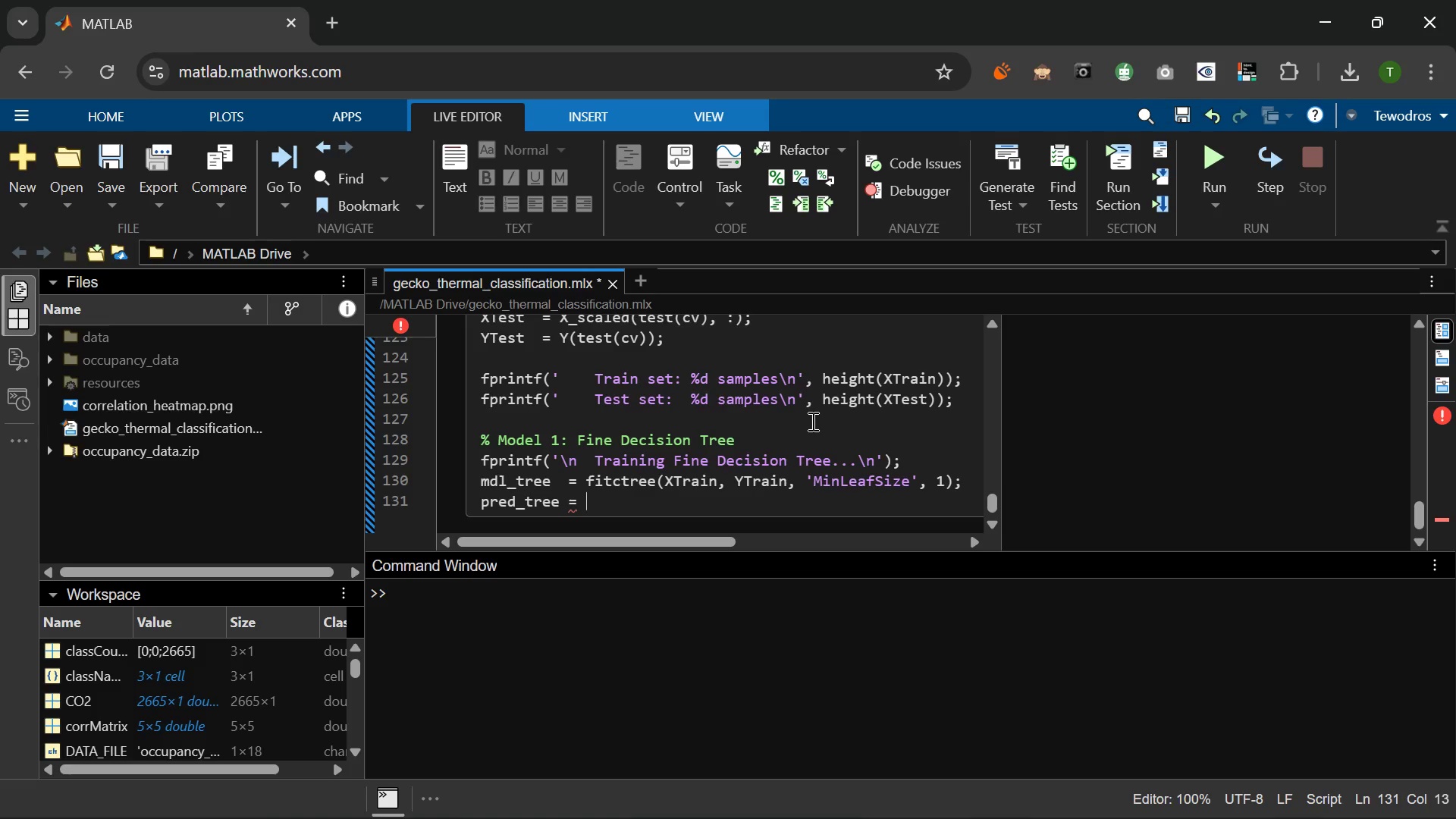 
wait(13.25)
 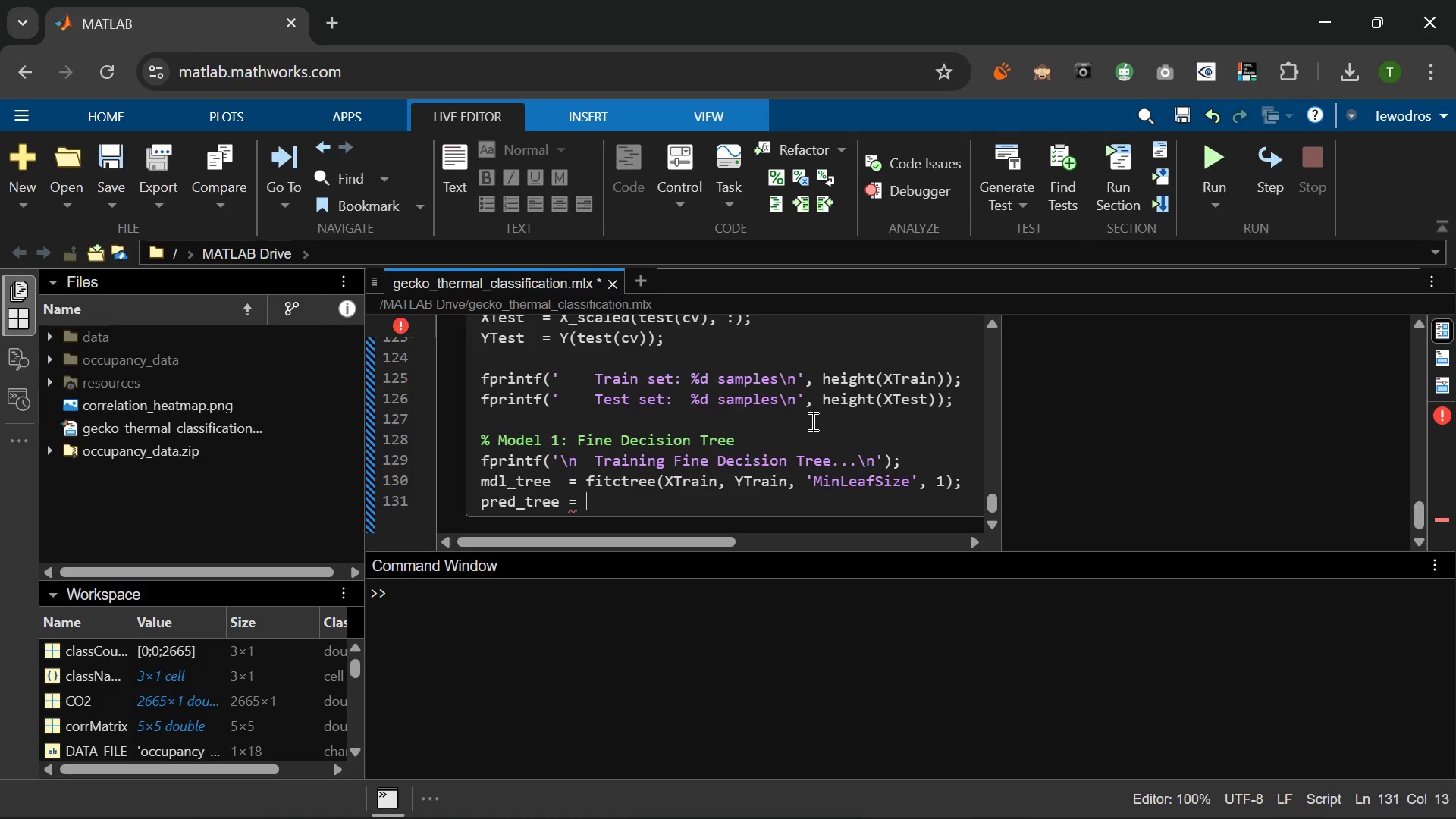 
type(predict(mld)
key(Backspace)
key(Backspace)
type(dl_tee)
key(Backspace)
key(Backspace)
type(ree, XTest)
 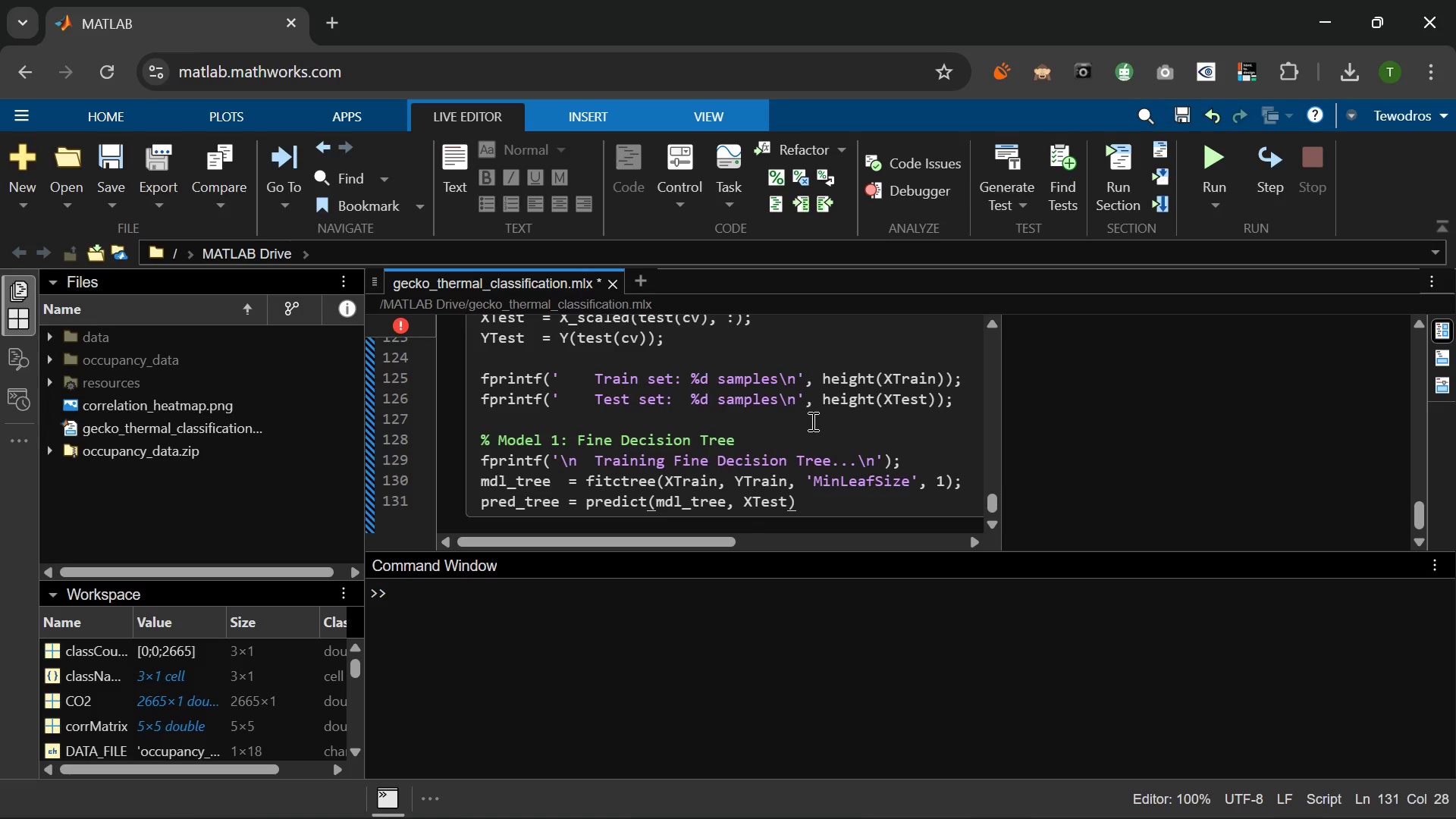 
key(ArrowRight)
 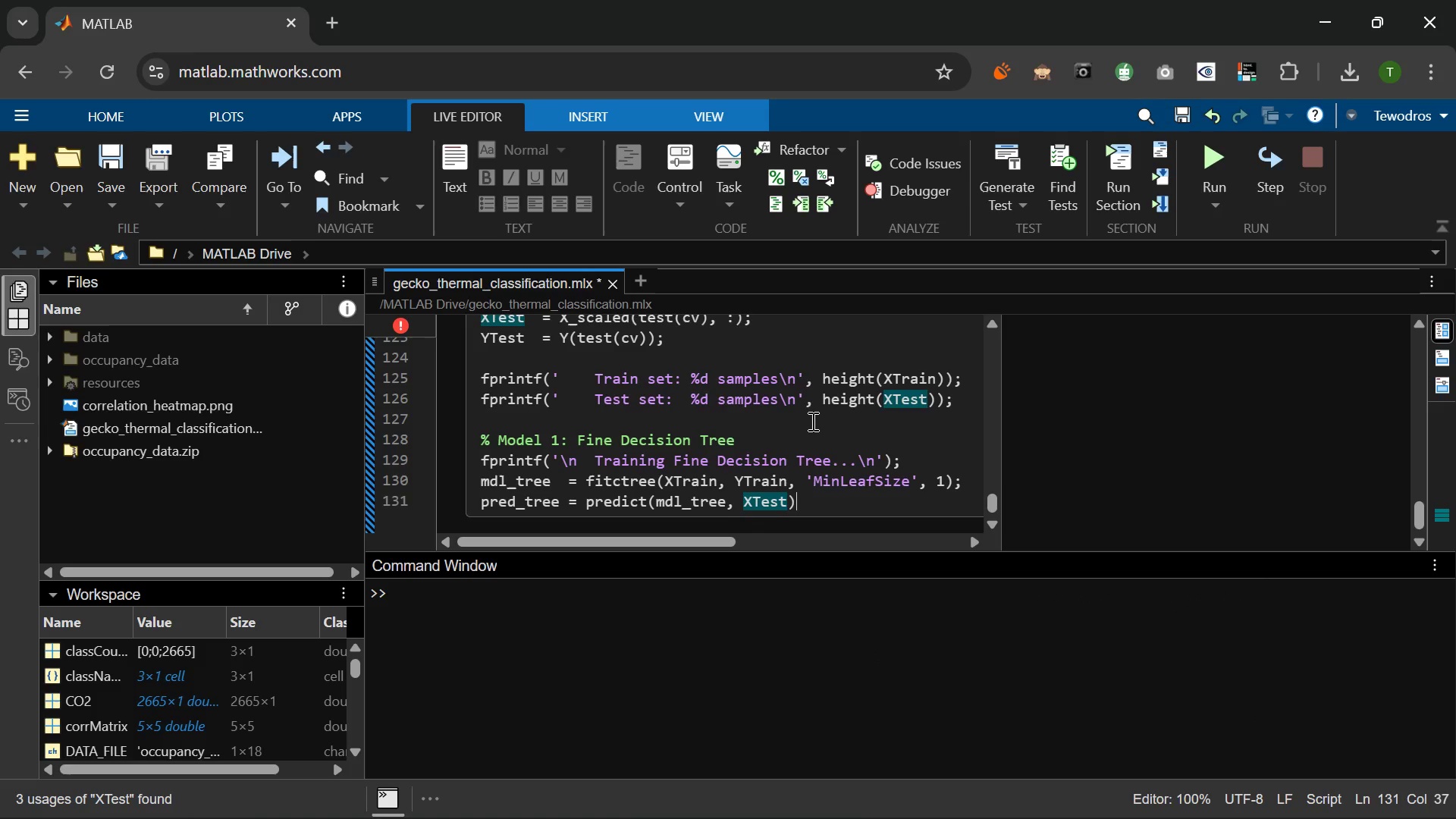 
key(Semicolon)
 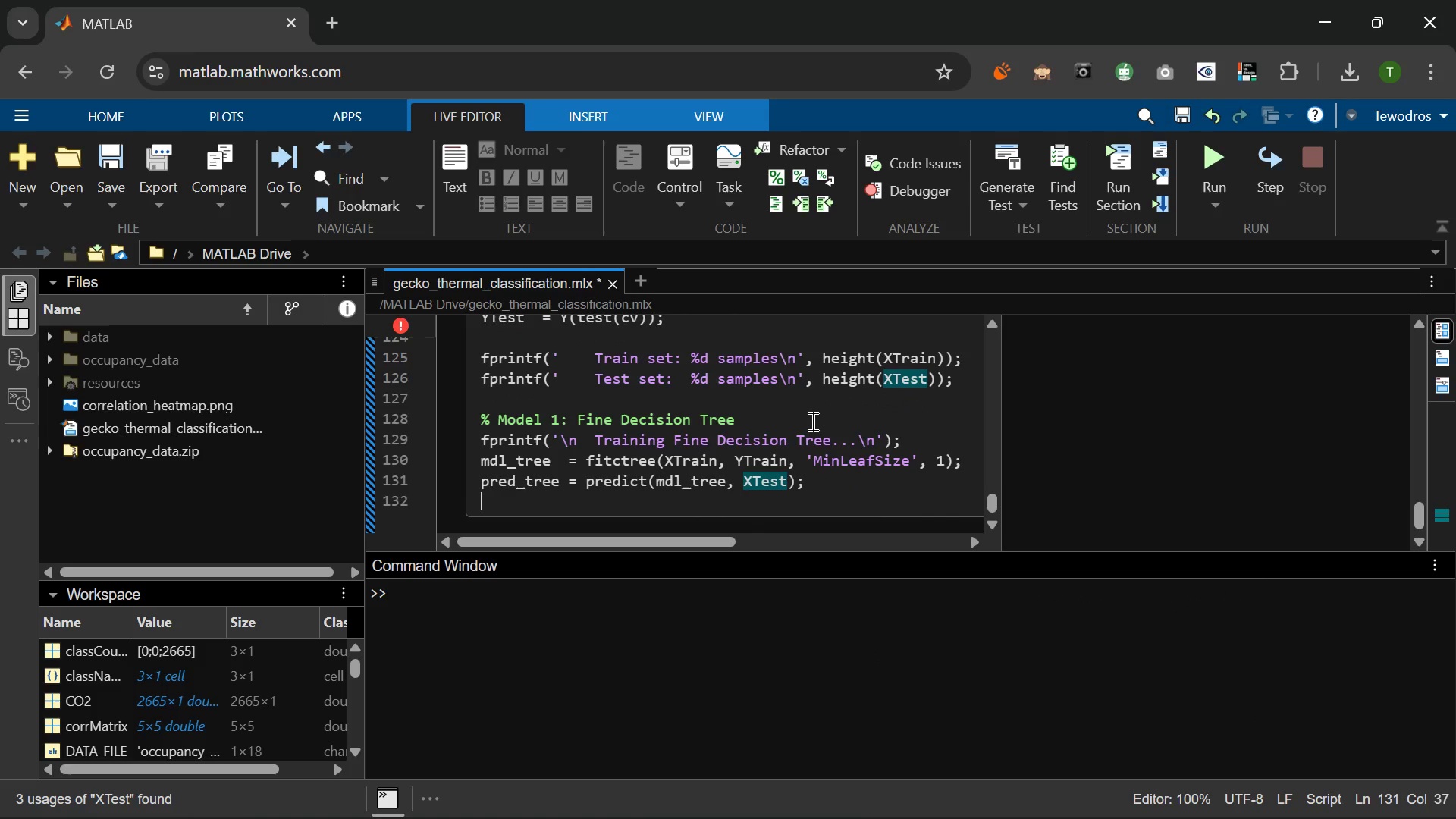 
key(Enter)
 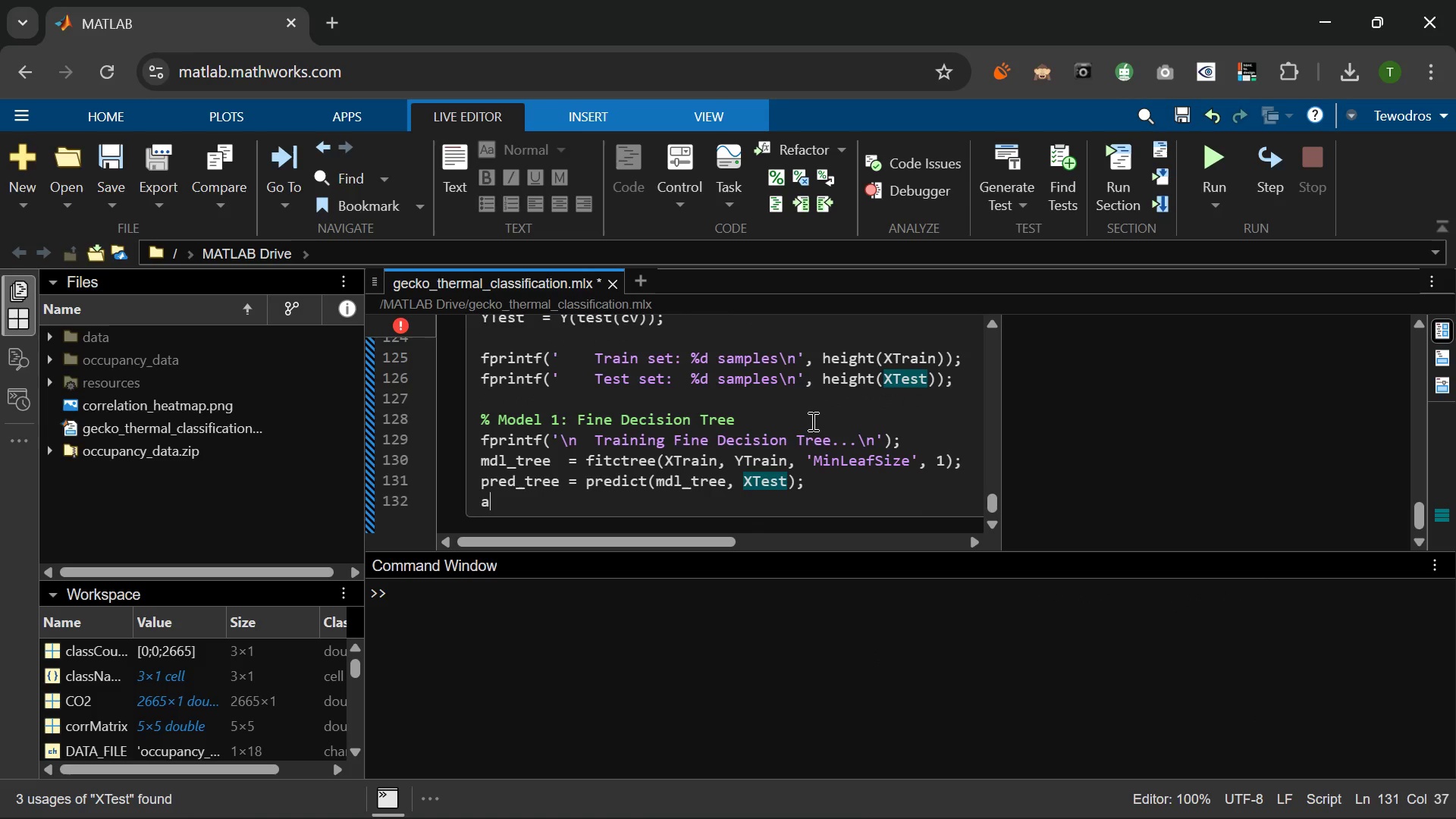 
type(acc_tree  = mean9)
key(Backspace)
type((pred_tree == YTest)
 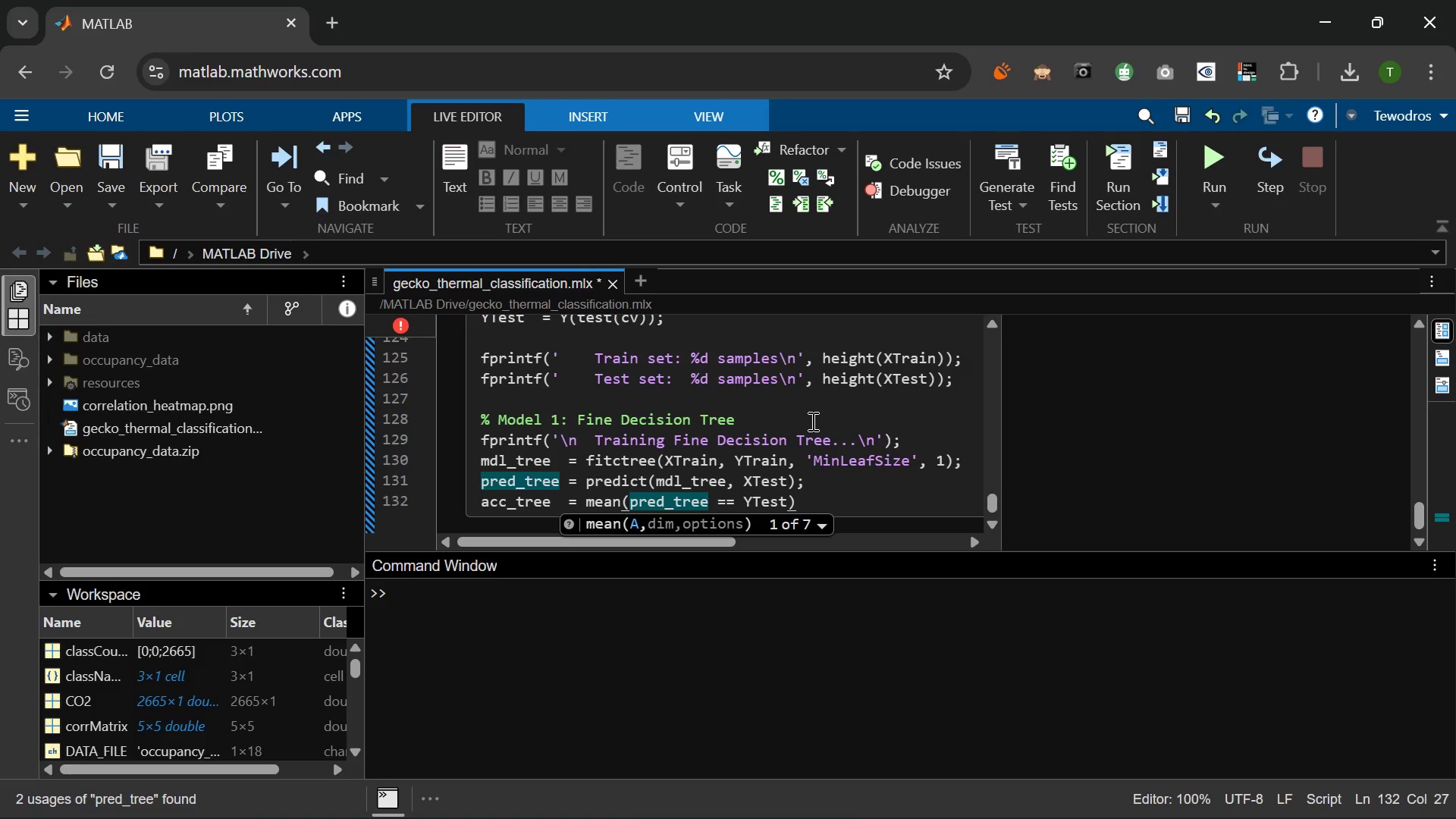 
key(ArrowRight)
 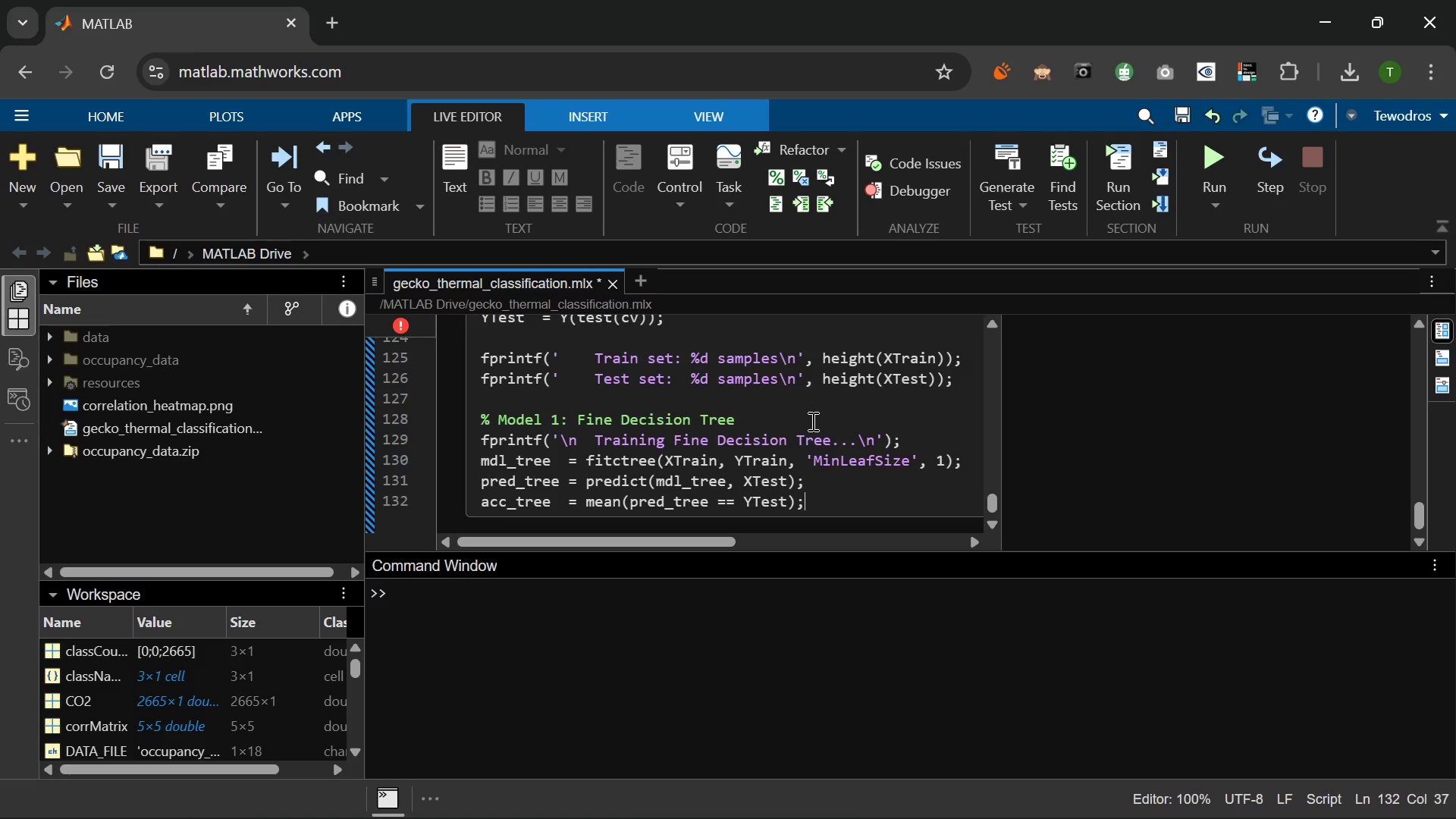 
key(Semicolon)
 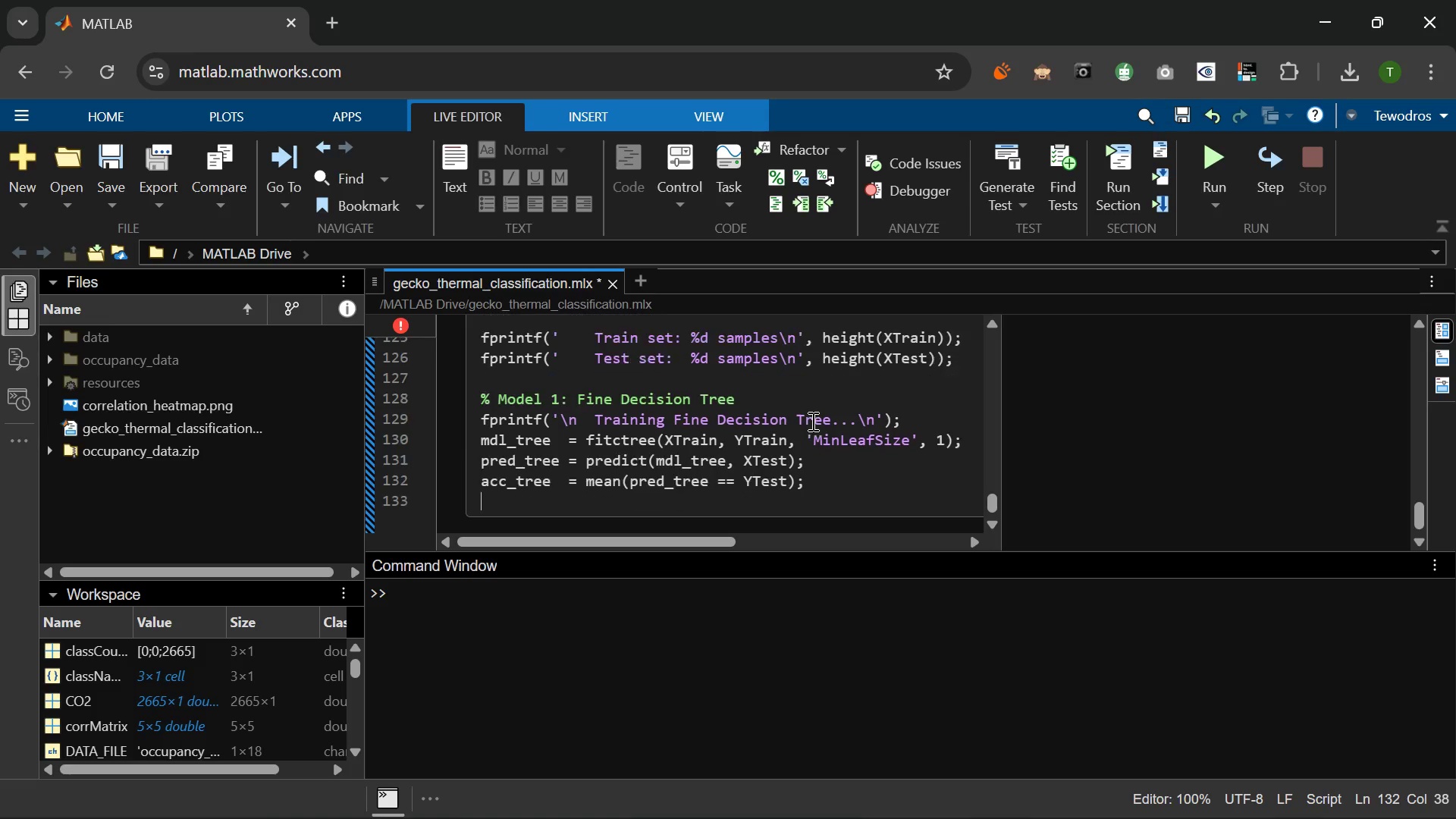 
key(Enter)
 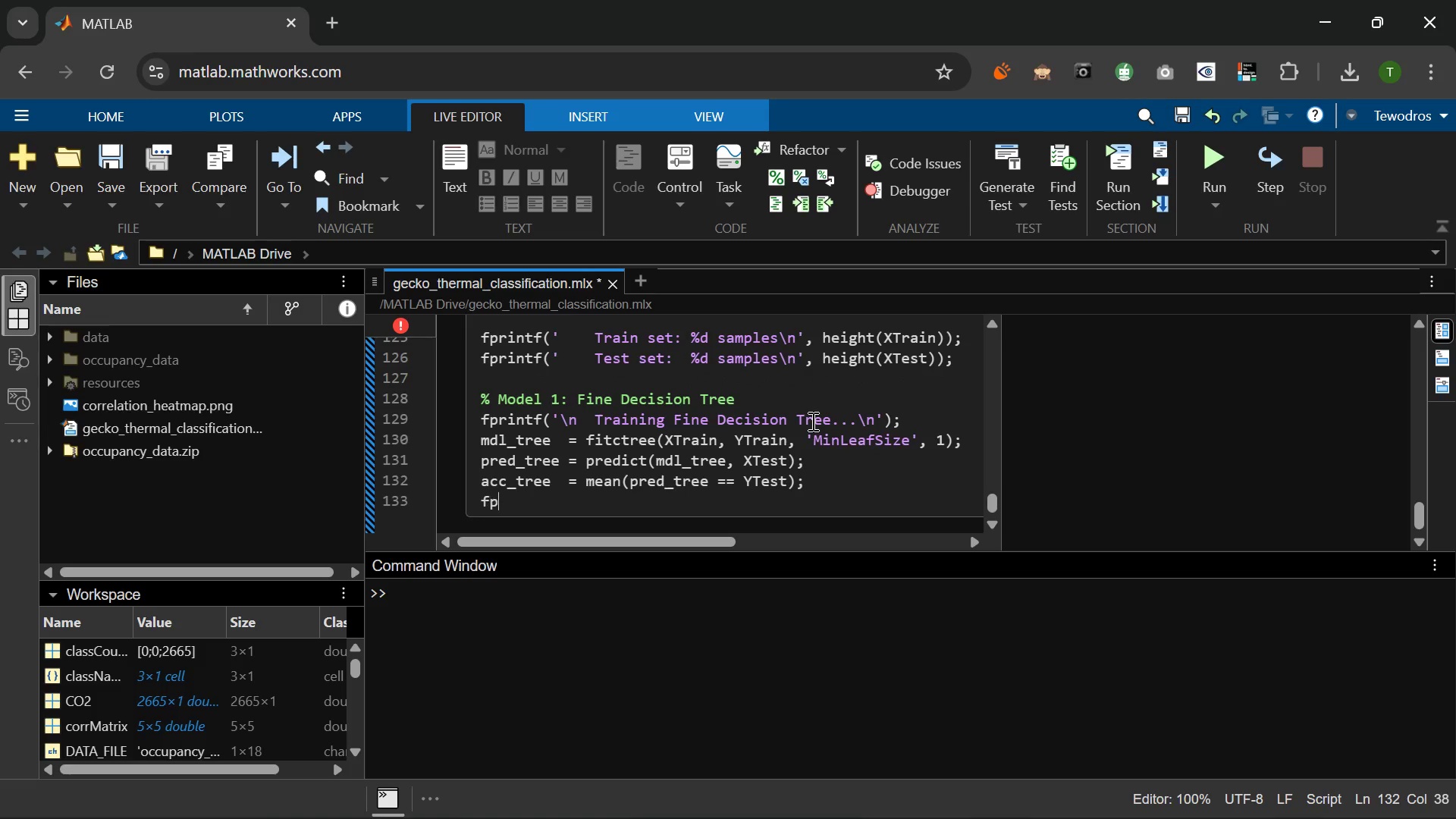 
type(fprintf('    Test Accuar)
key(Backspace)
key(Backspace)
type(racy: %.2f%%\n)
 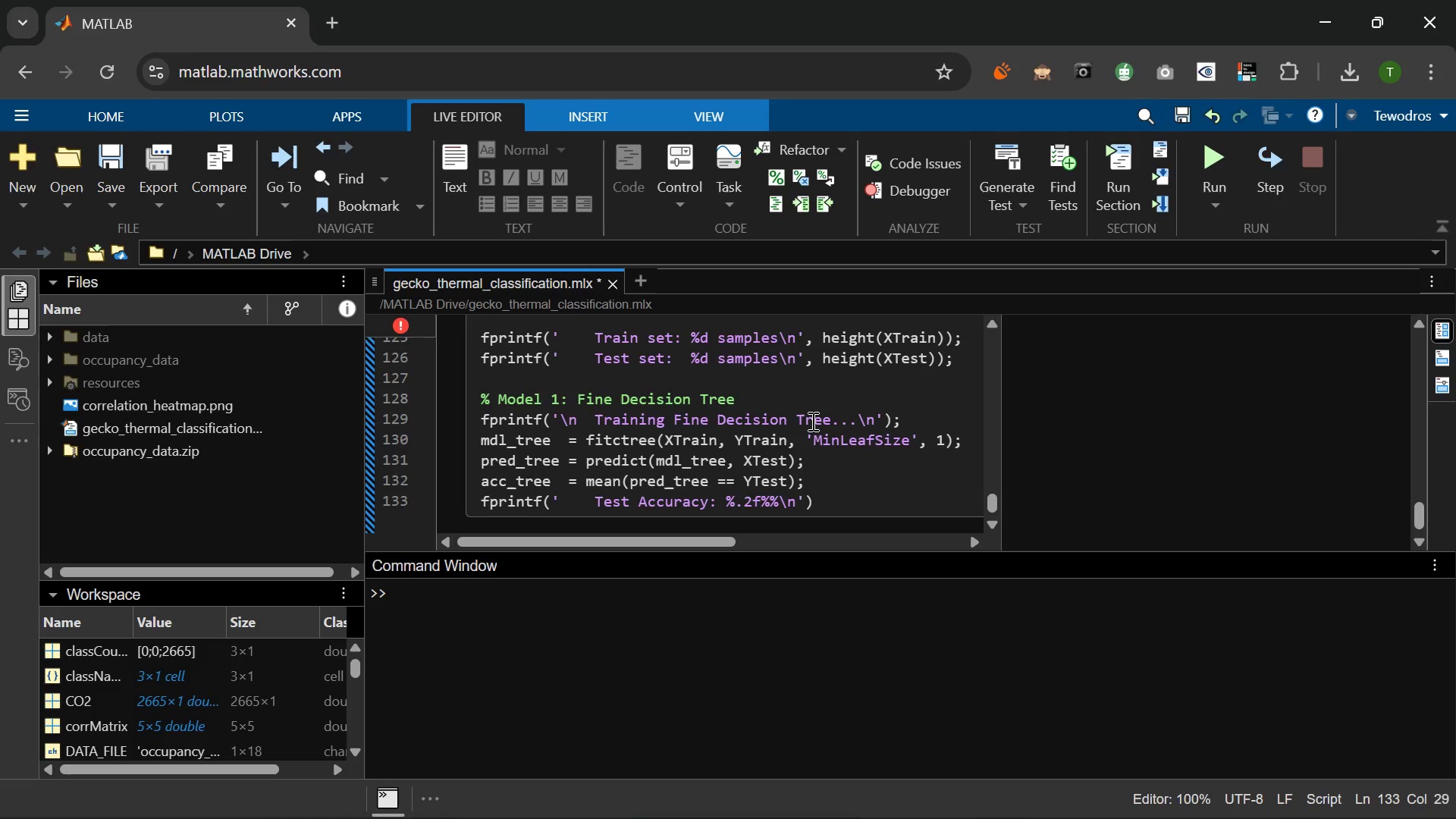 
wait(5.61)
 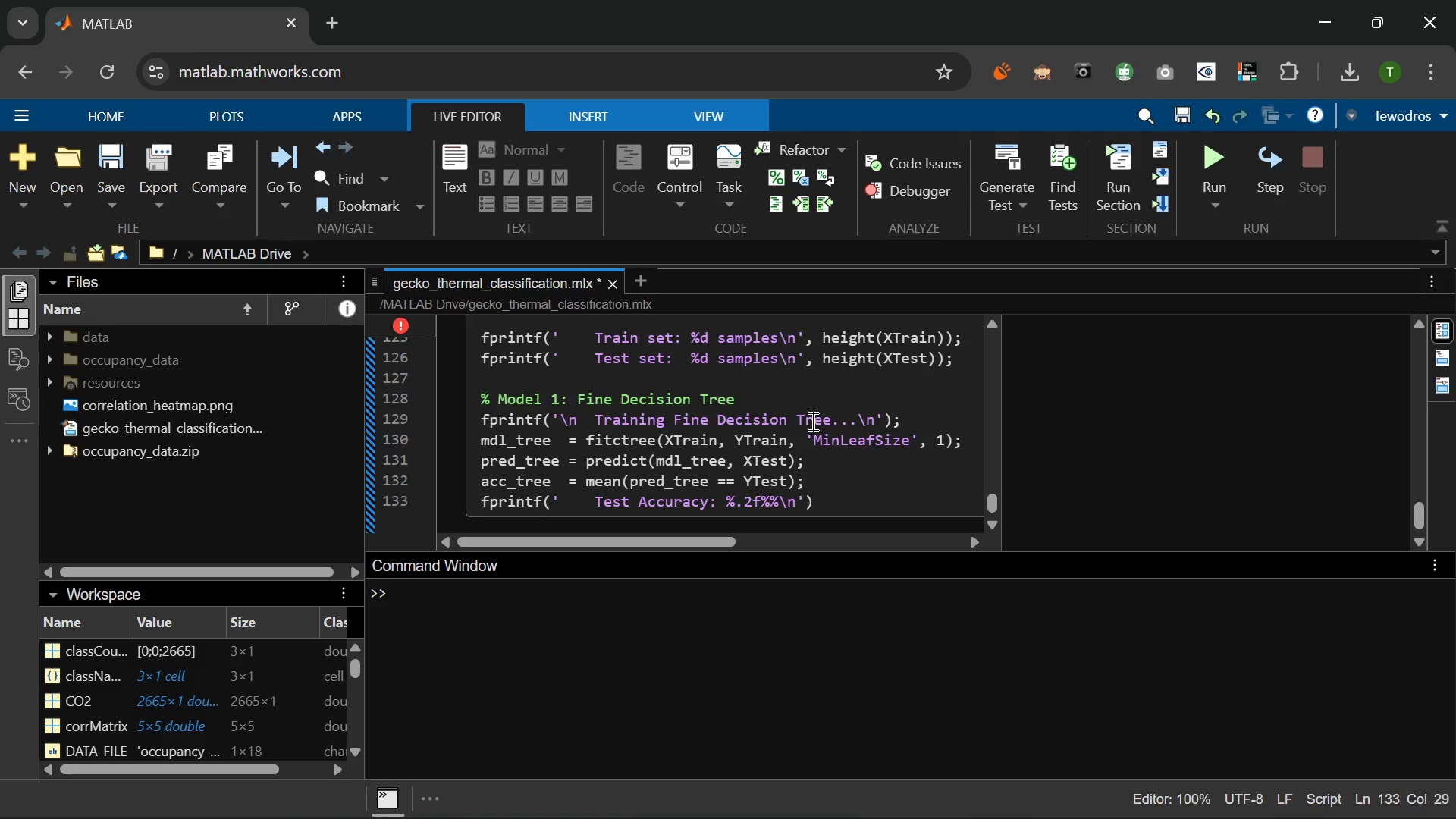 
key(ArrowRight)
 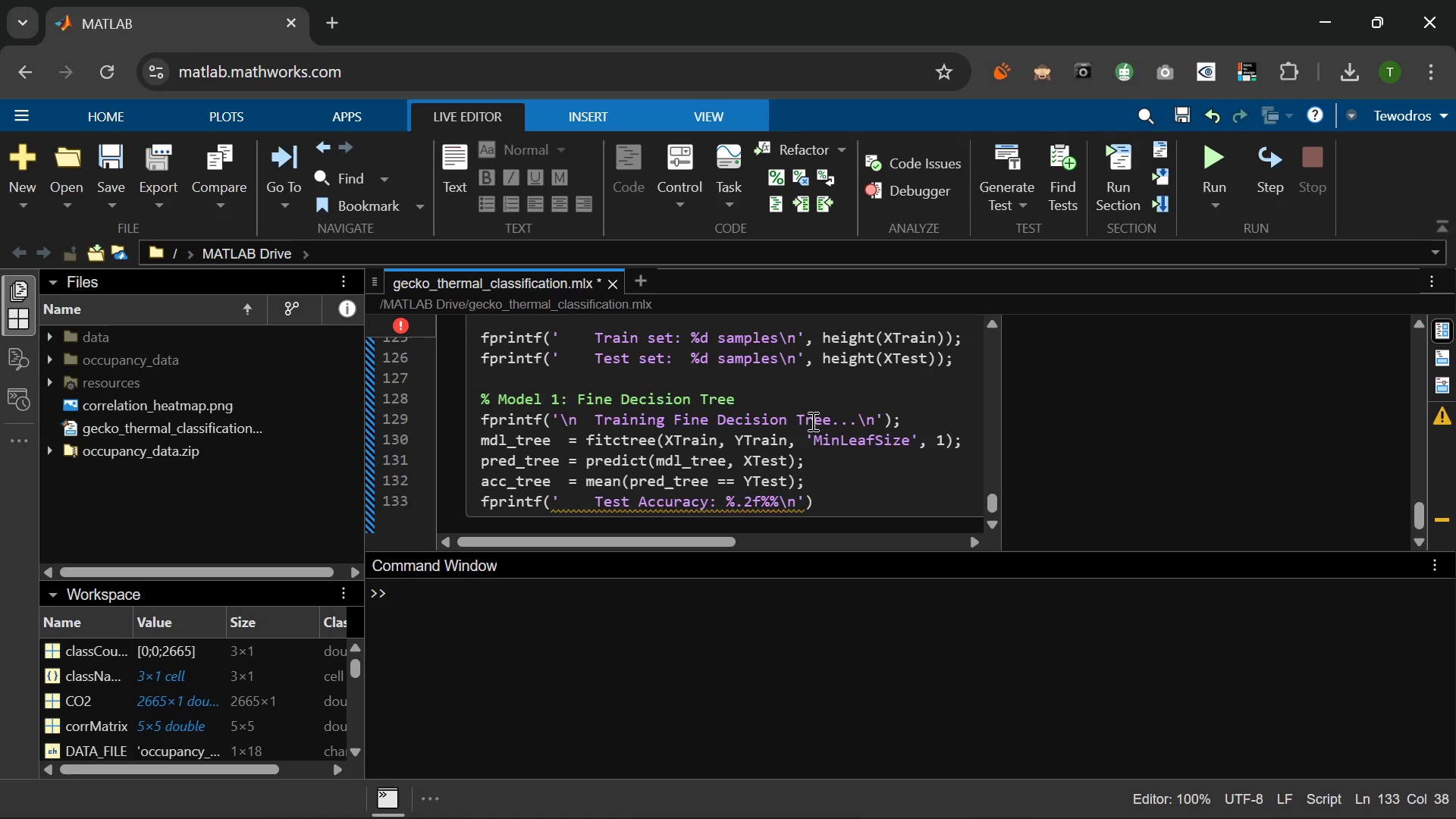 
type(, acc_tree *100)
 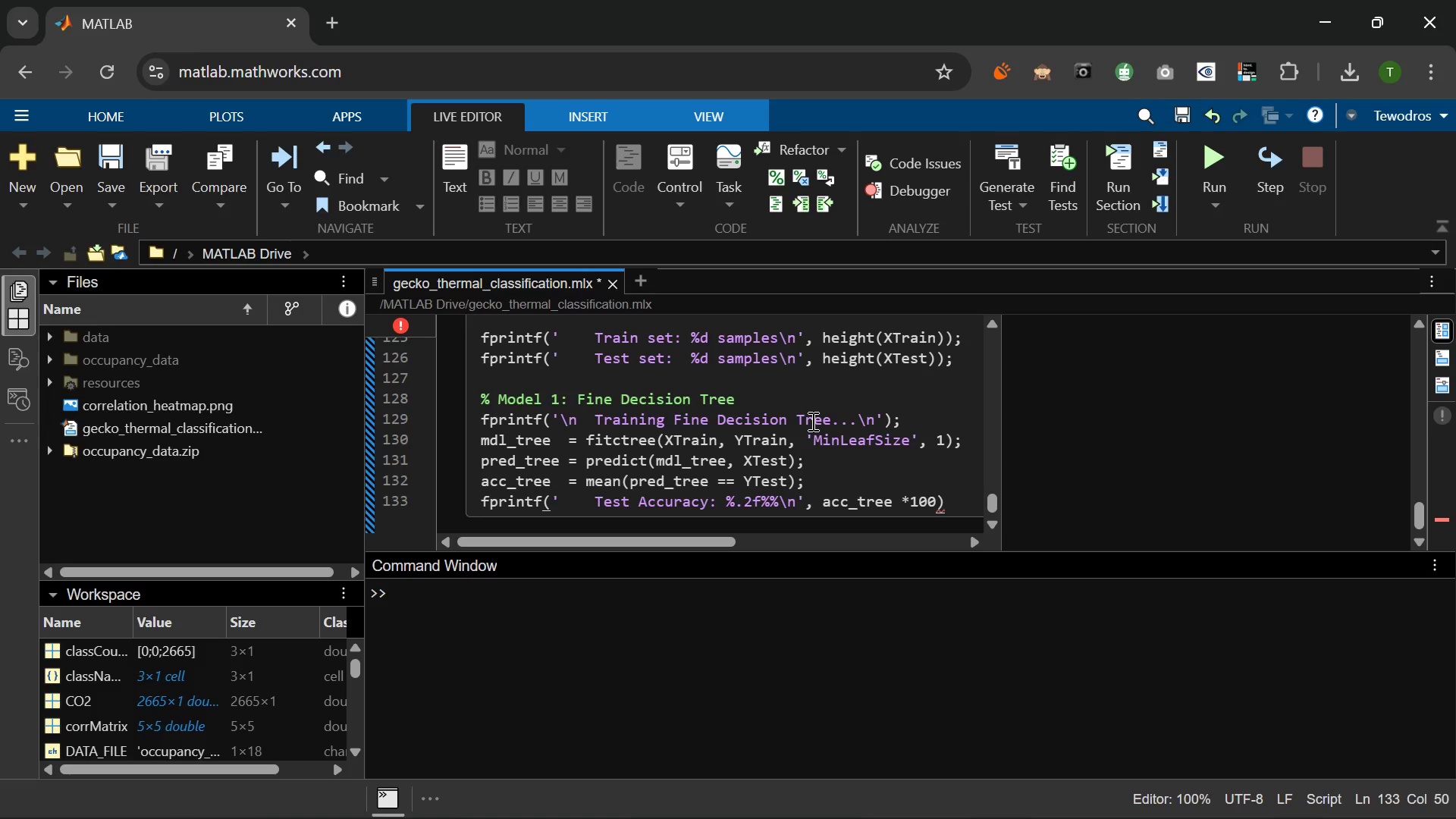 
key(ArrowLeft)
 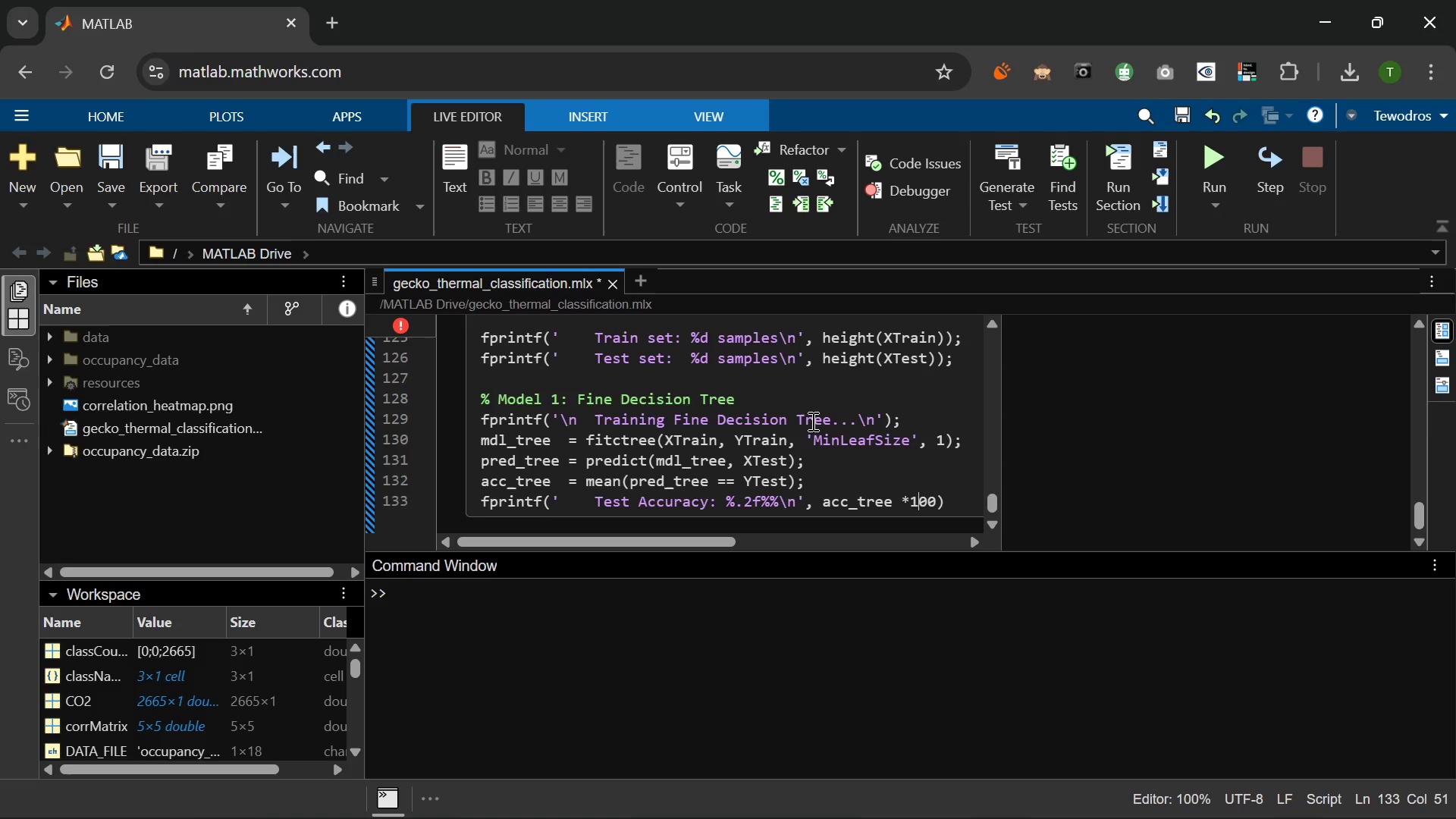 
key(ArrowLeft)
 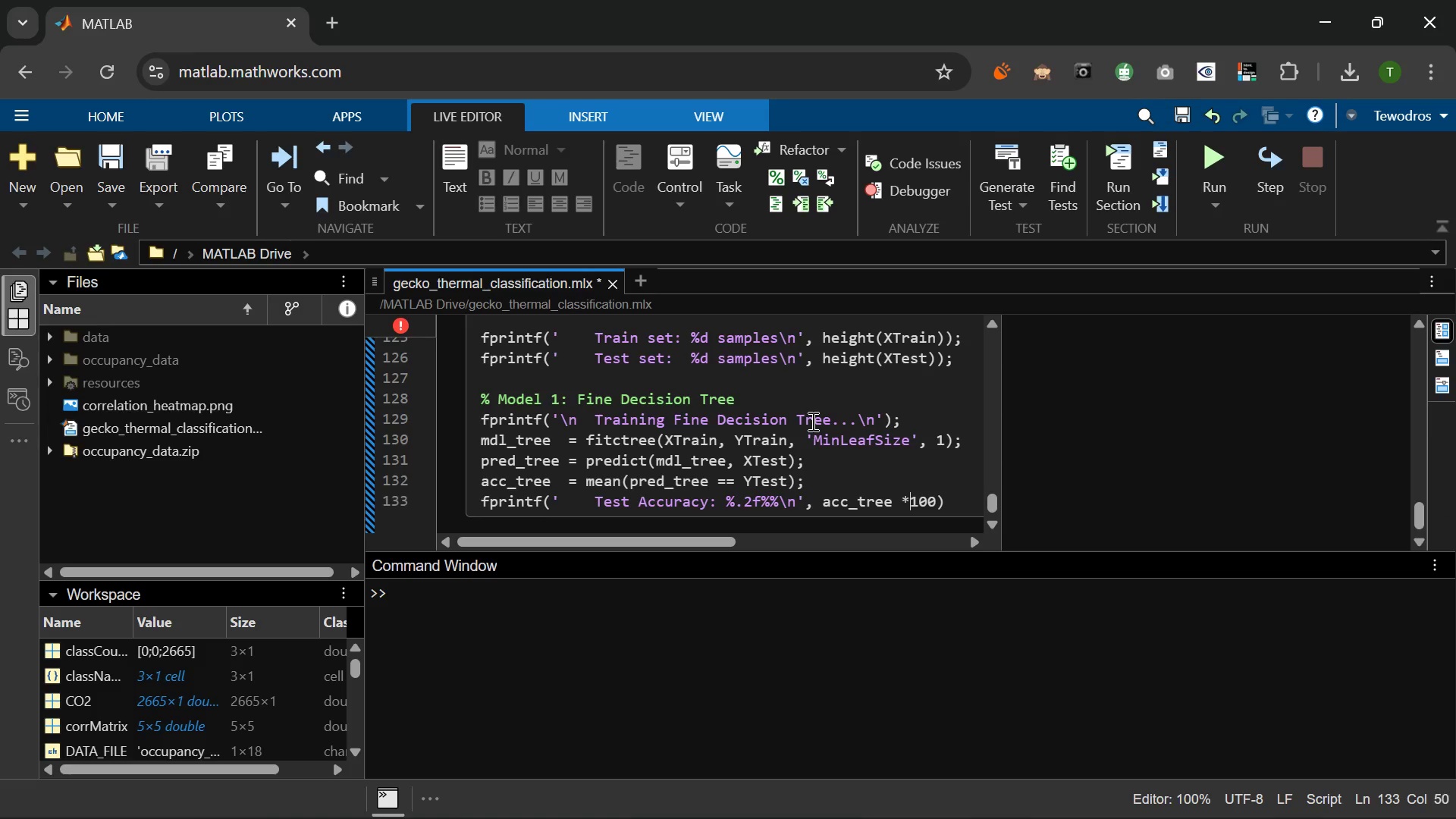 
key(ArrowLeft)
 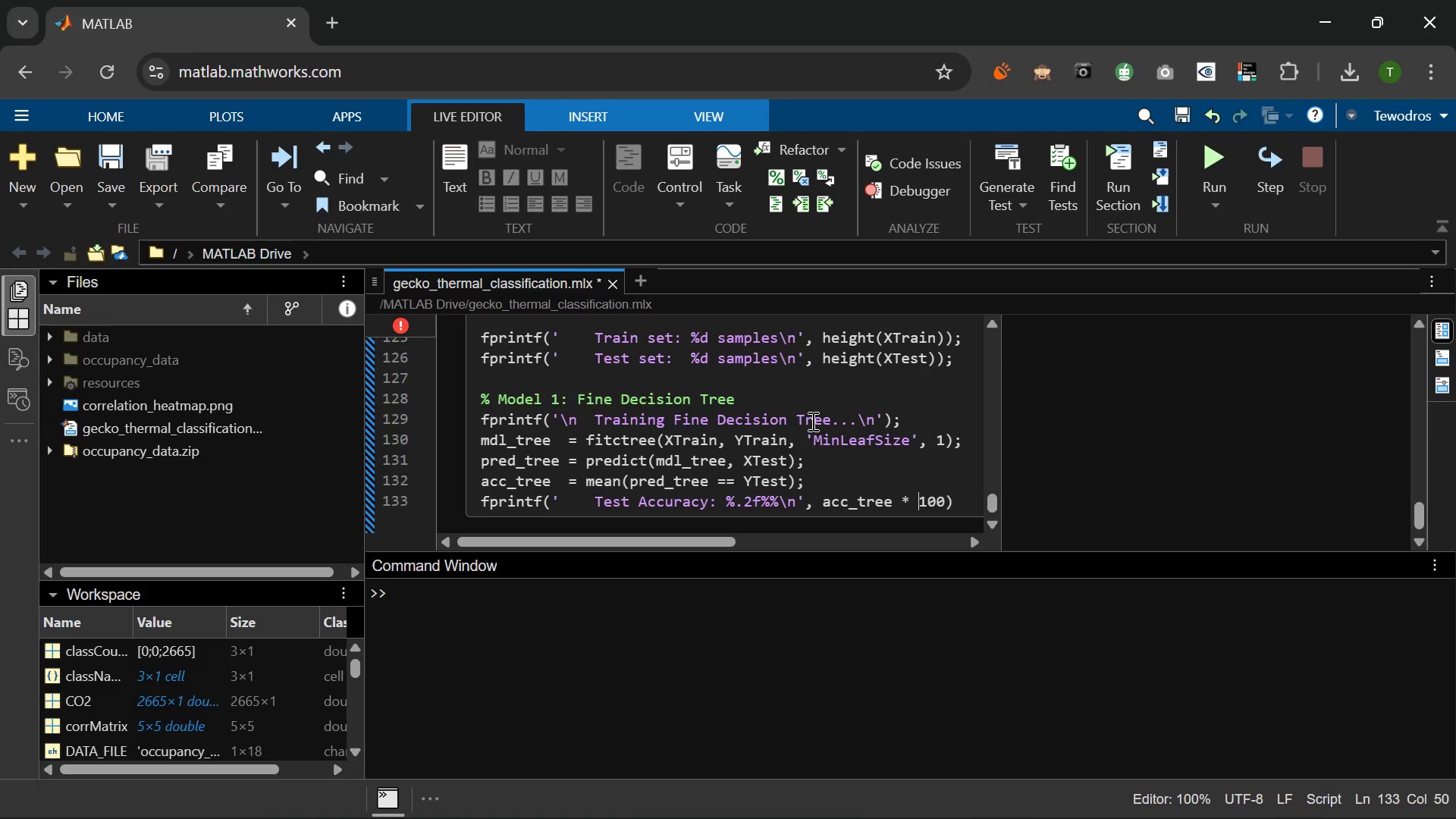 
key(Space)
 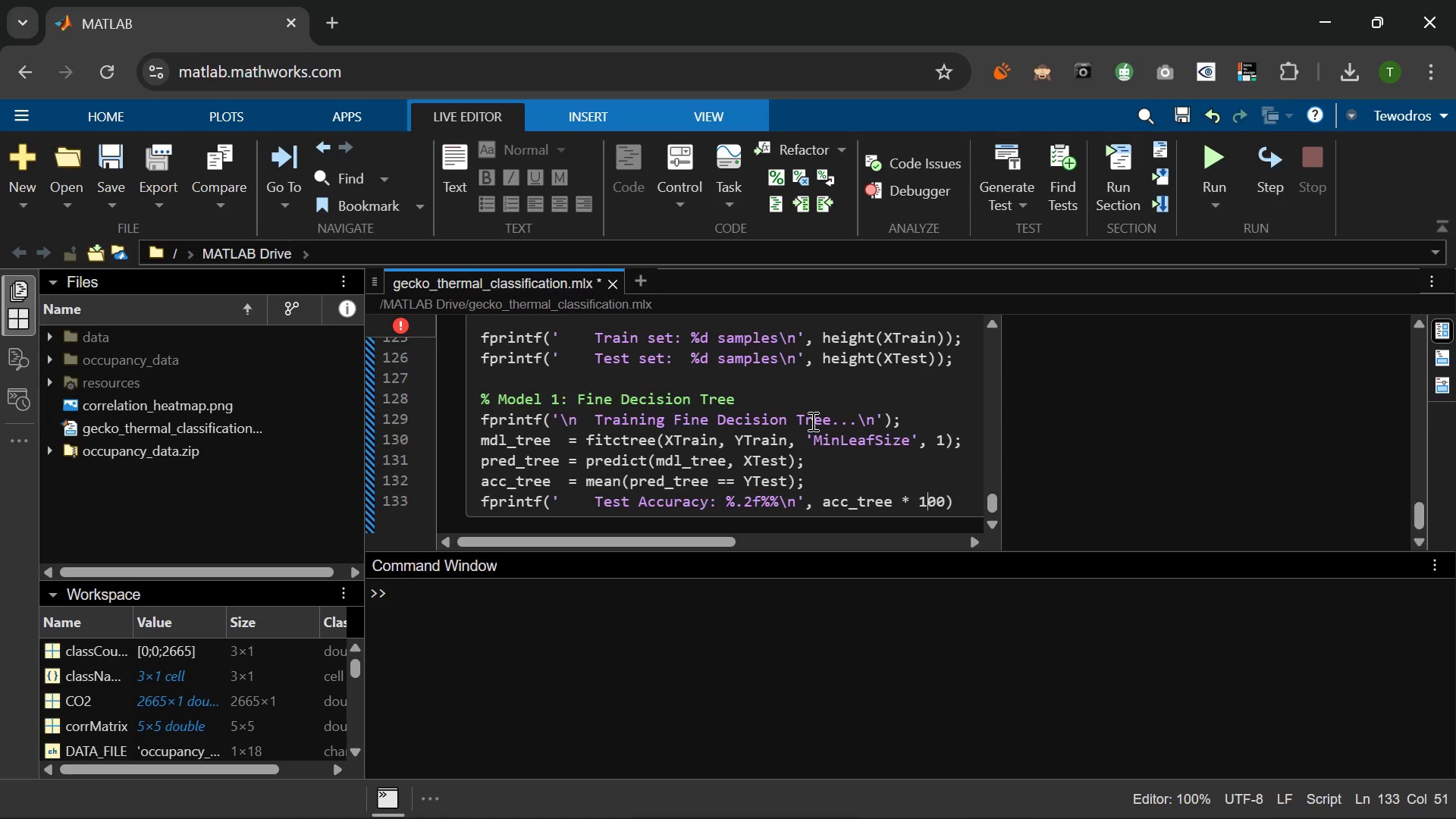 
key(ArrowRight)
 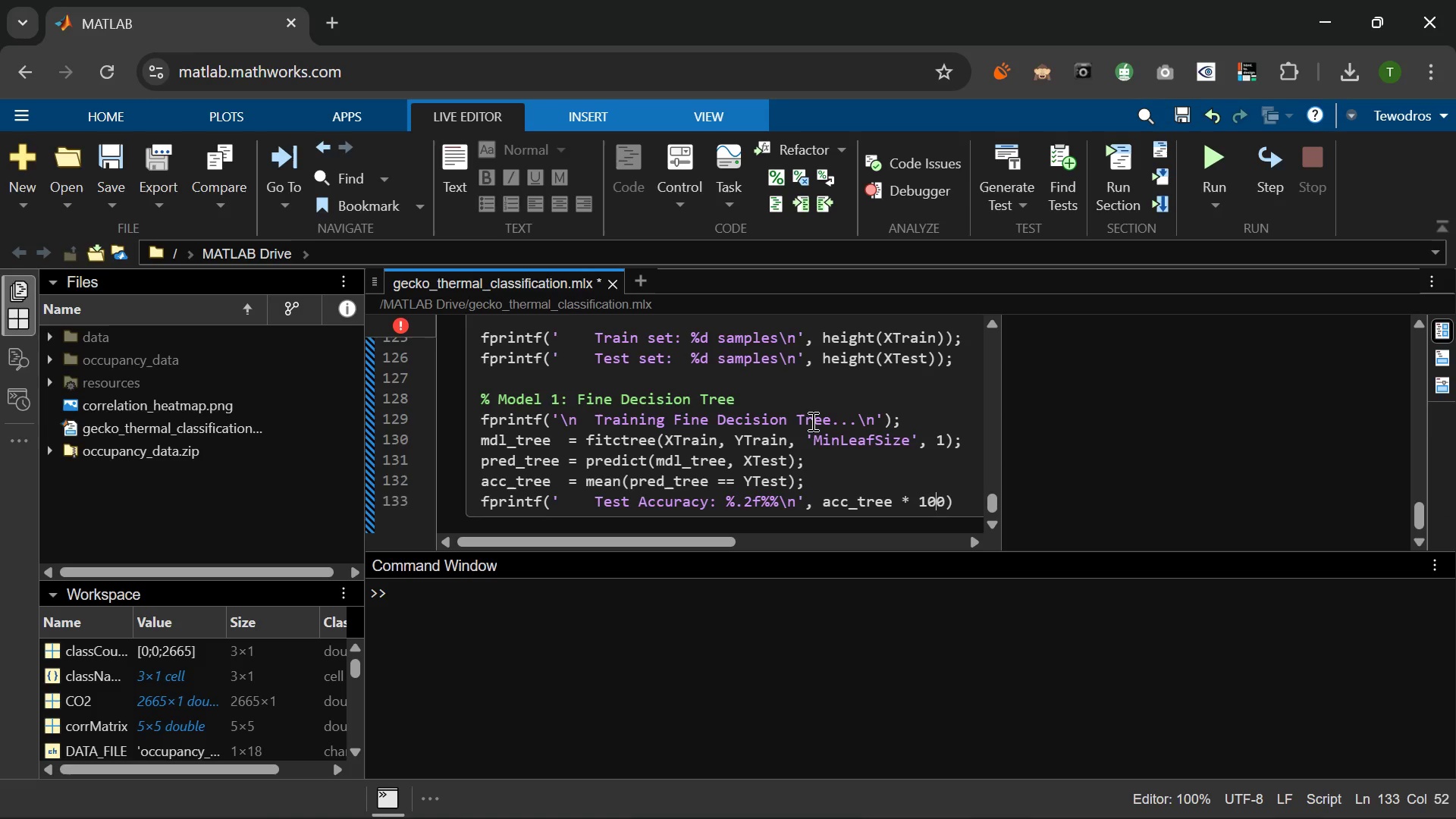 
key(ArrowRight)
 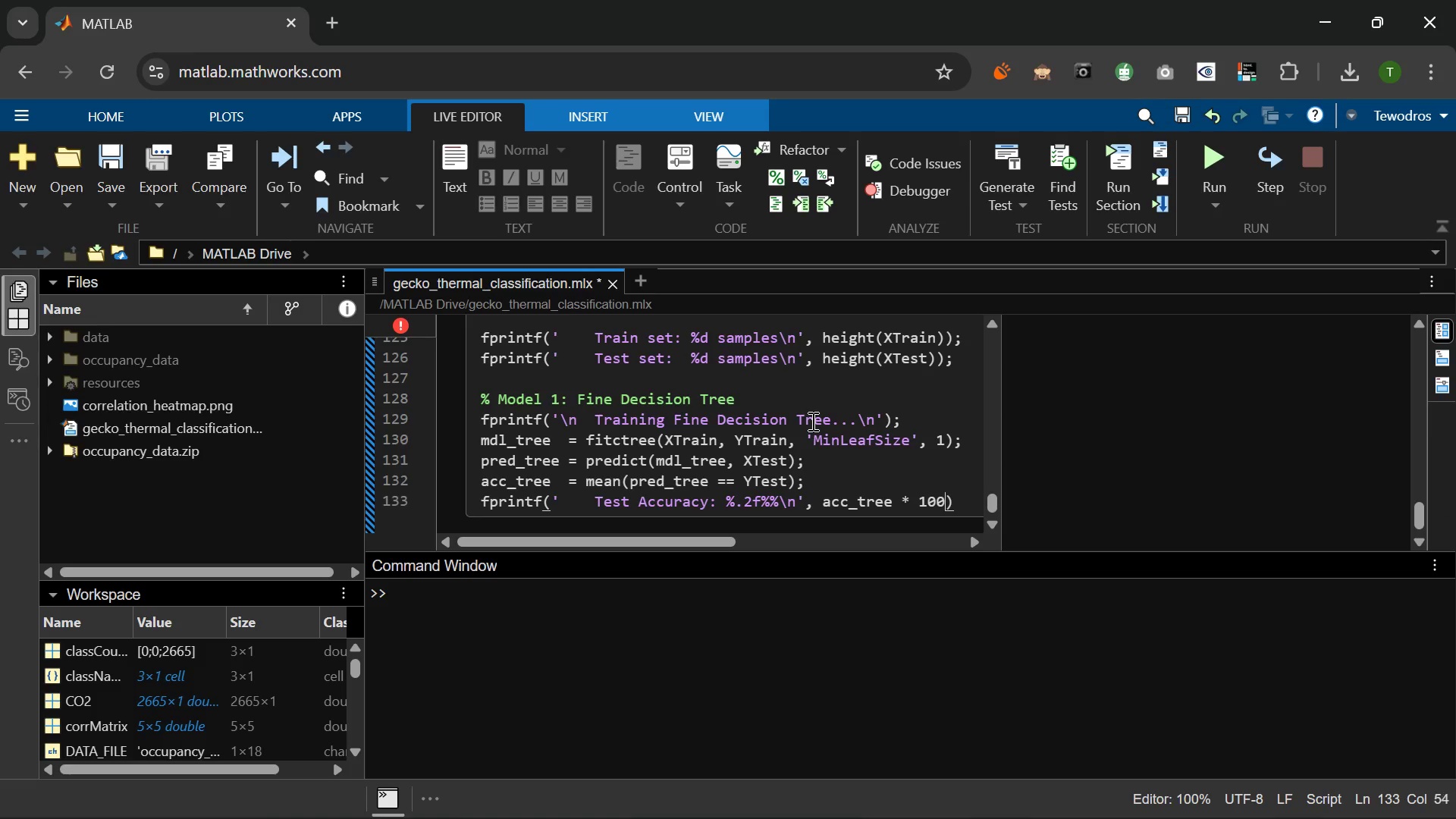 
key(ArrowRight)
 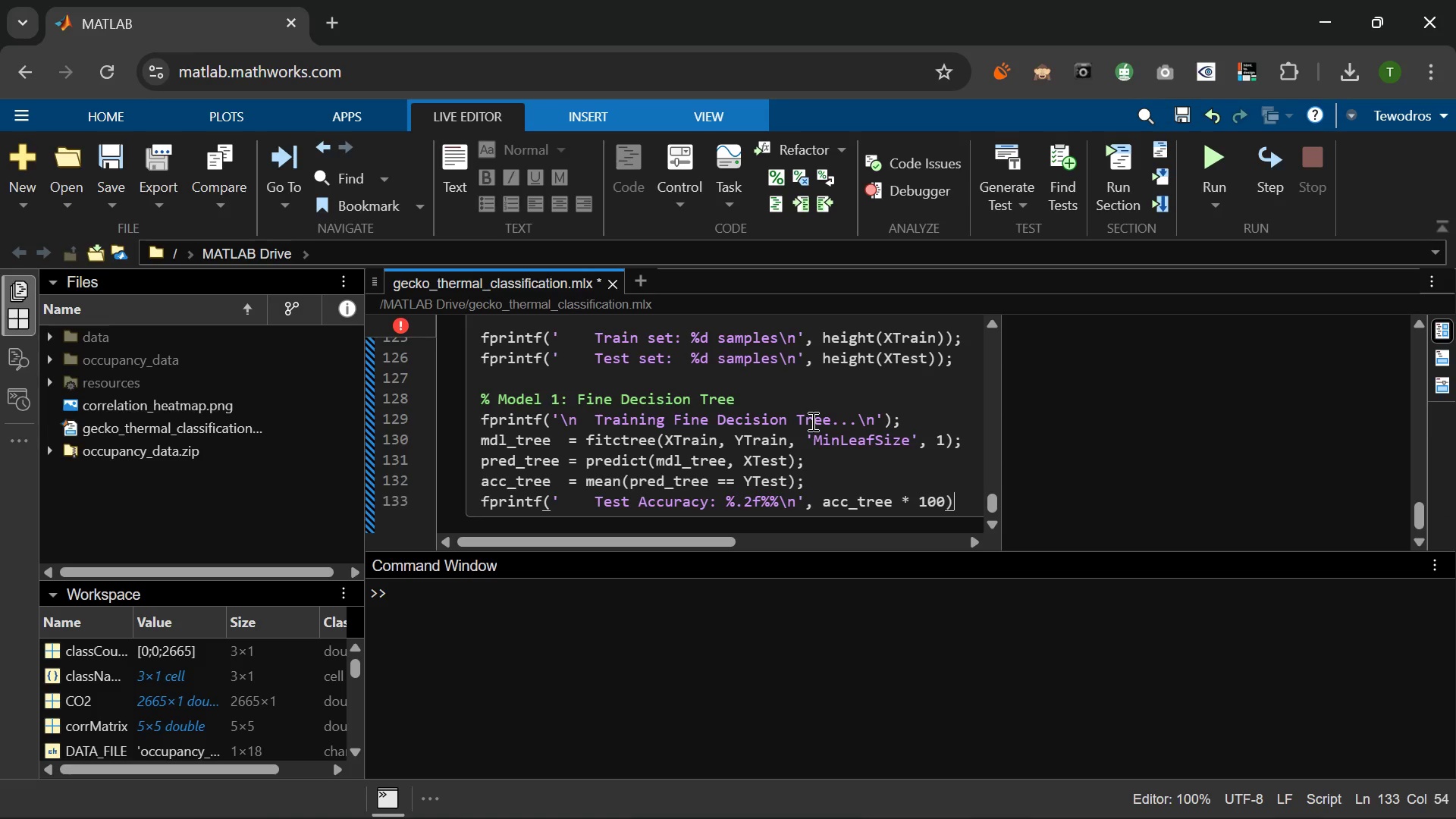 
key(ArrowRight)
 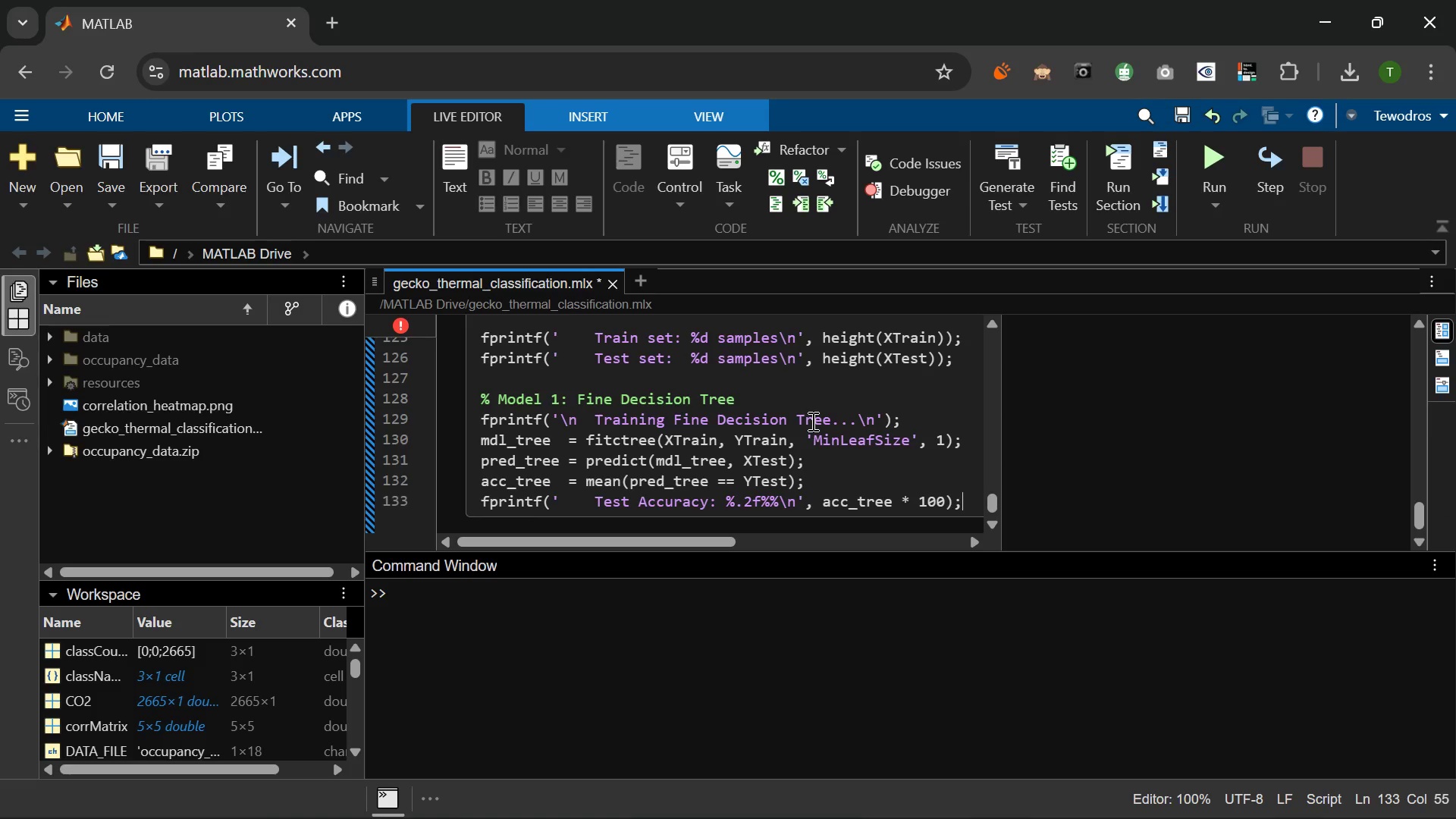 
key(Semicolon)
 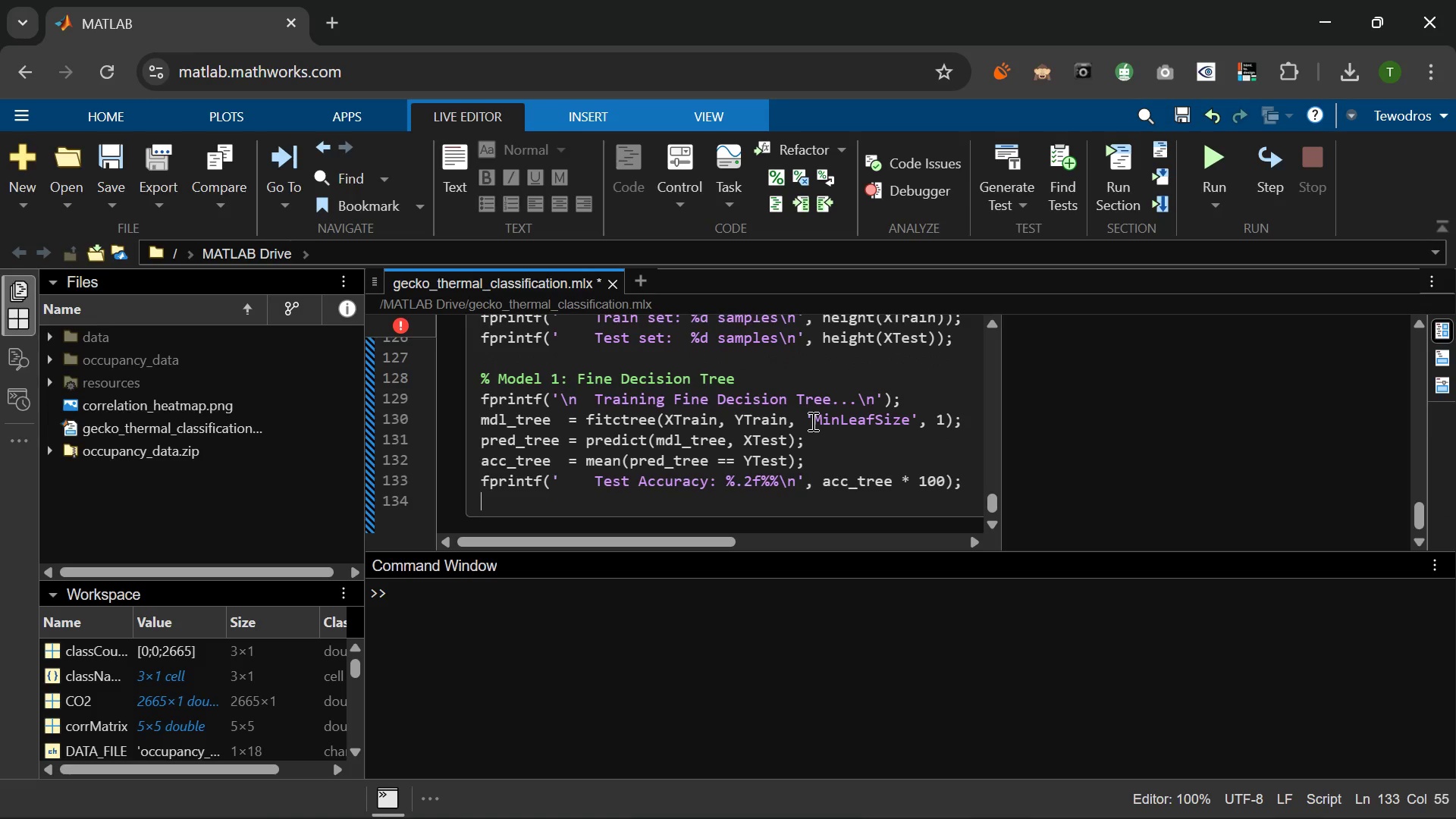 
key(Enter)
 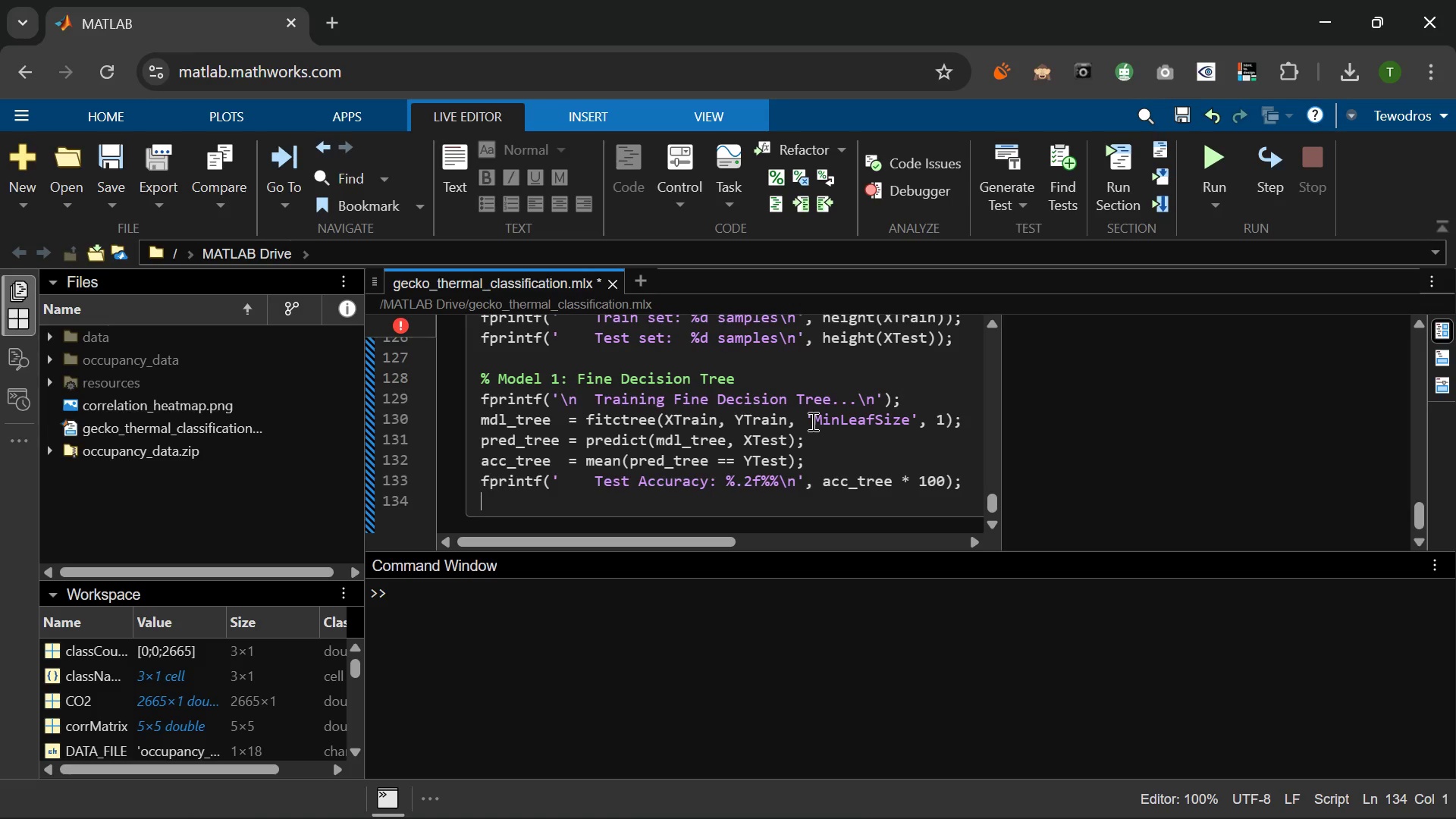 
key(Enter)
 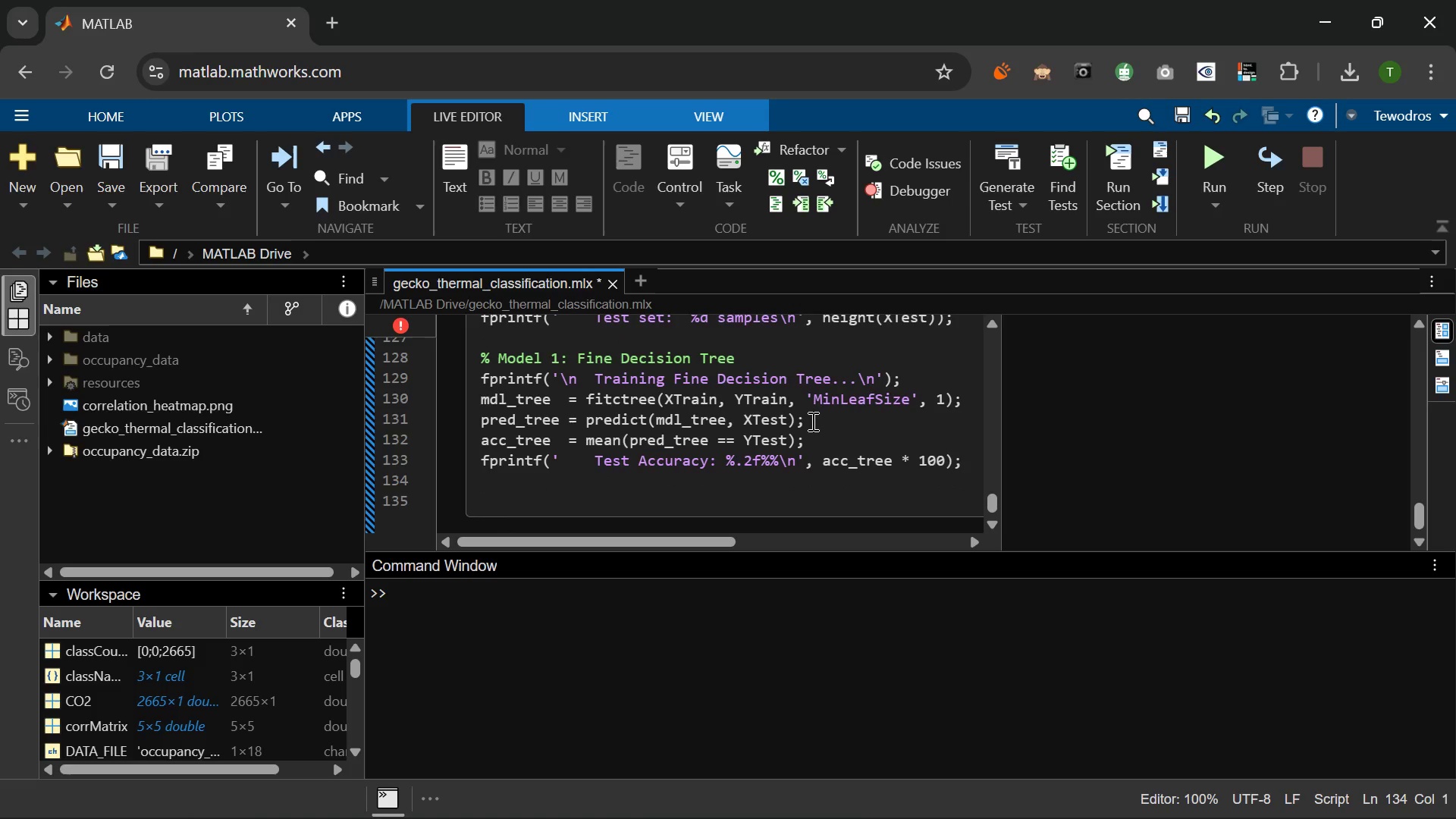 
type(% Model 2: Weighted k)
key(Backspace)
type(KNN)
 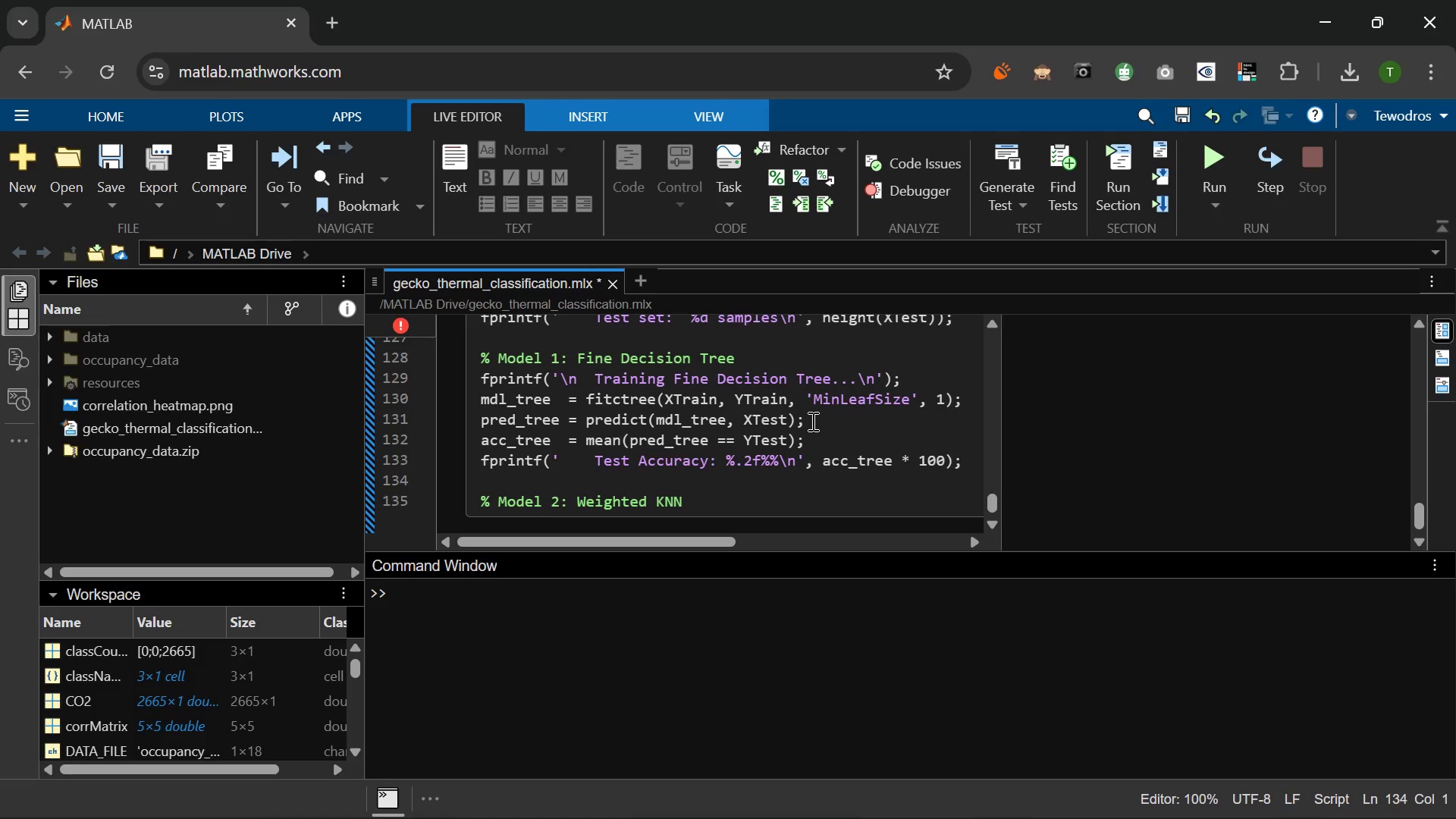 
key(Shift+Enter)
 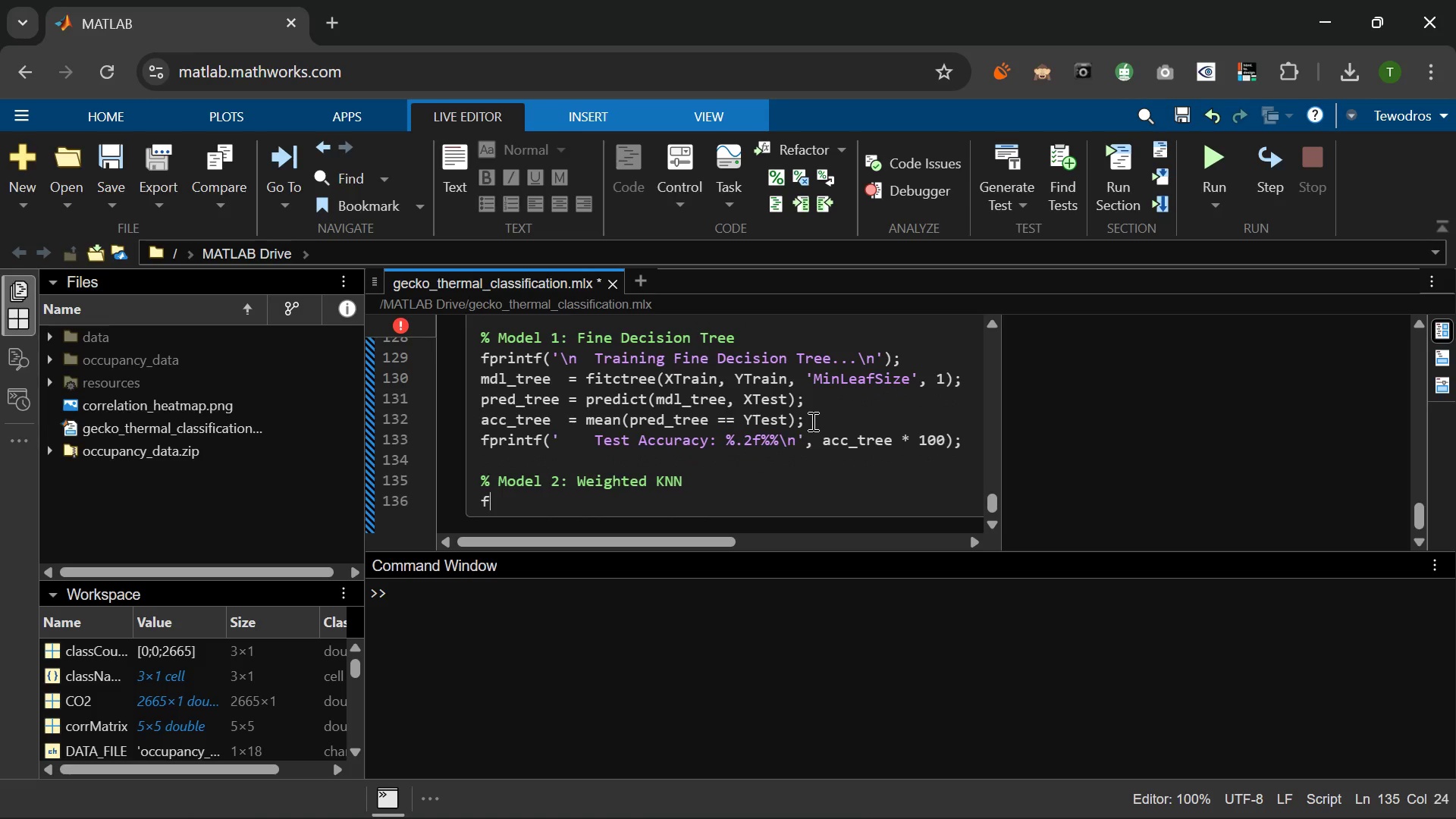 
type(FPRINTF('\n    )
key(Backspace)
key(Backspace)
type(Traing Weighted KNKN)
key(Backspace)
key(Backspace)
type(N)
 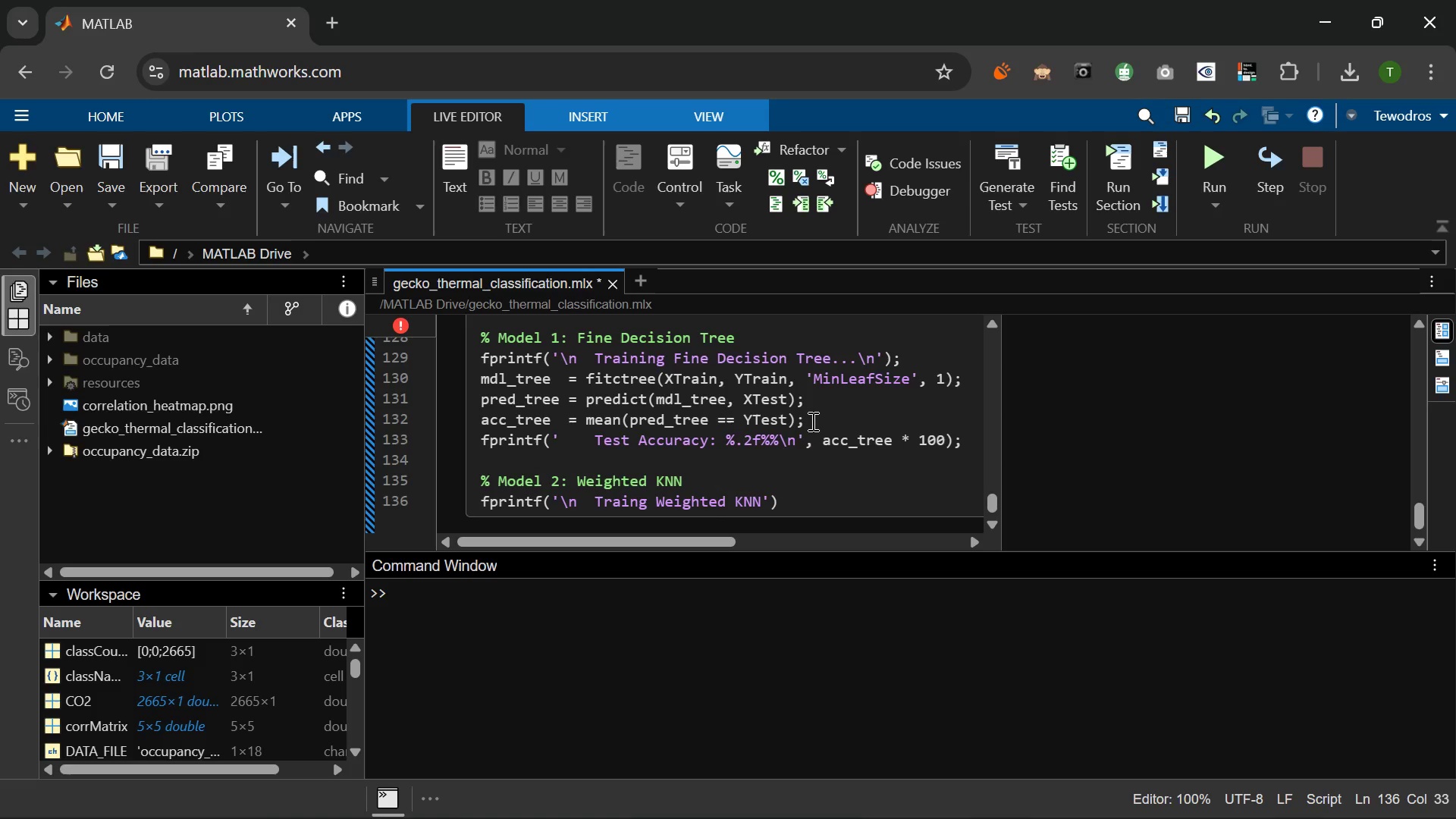 
wait(8.33)
 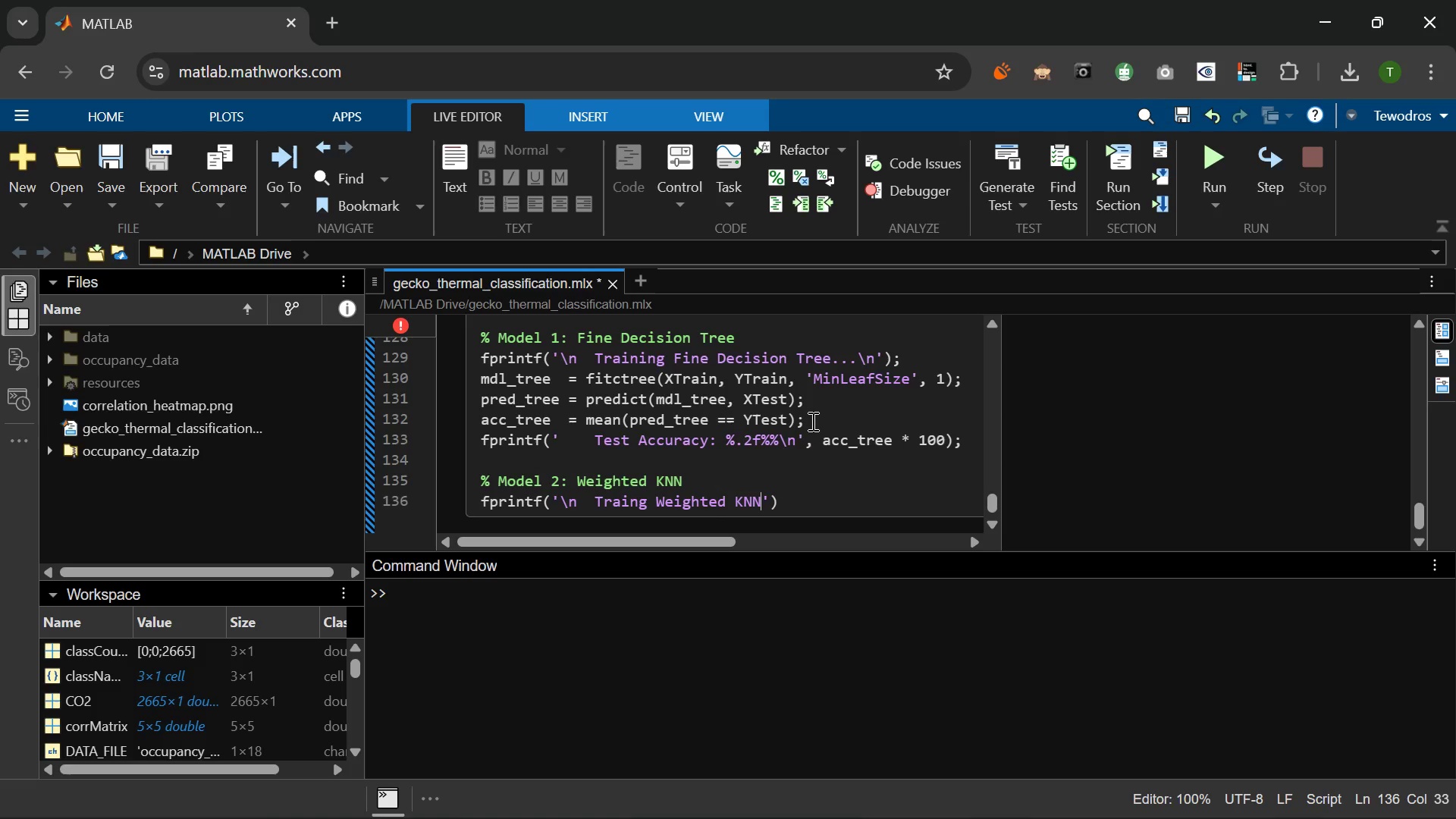 
type( (k)
key(Backspace)
type(K=10)...\n)
 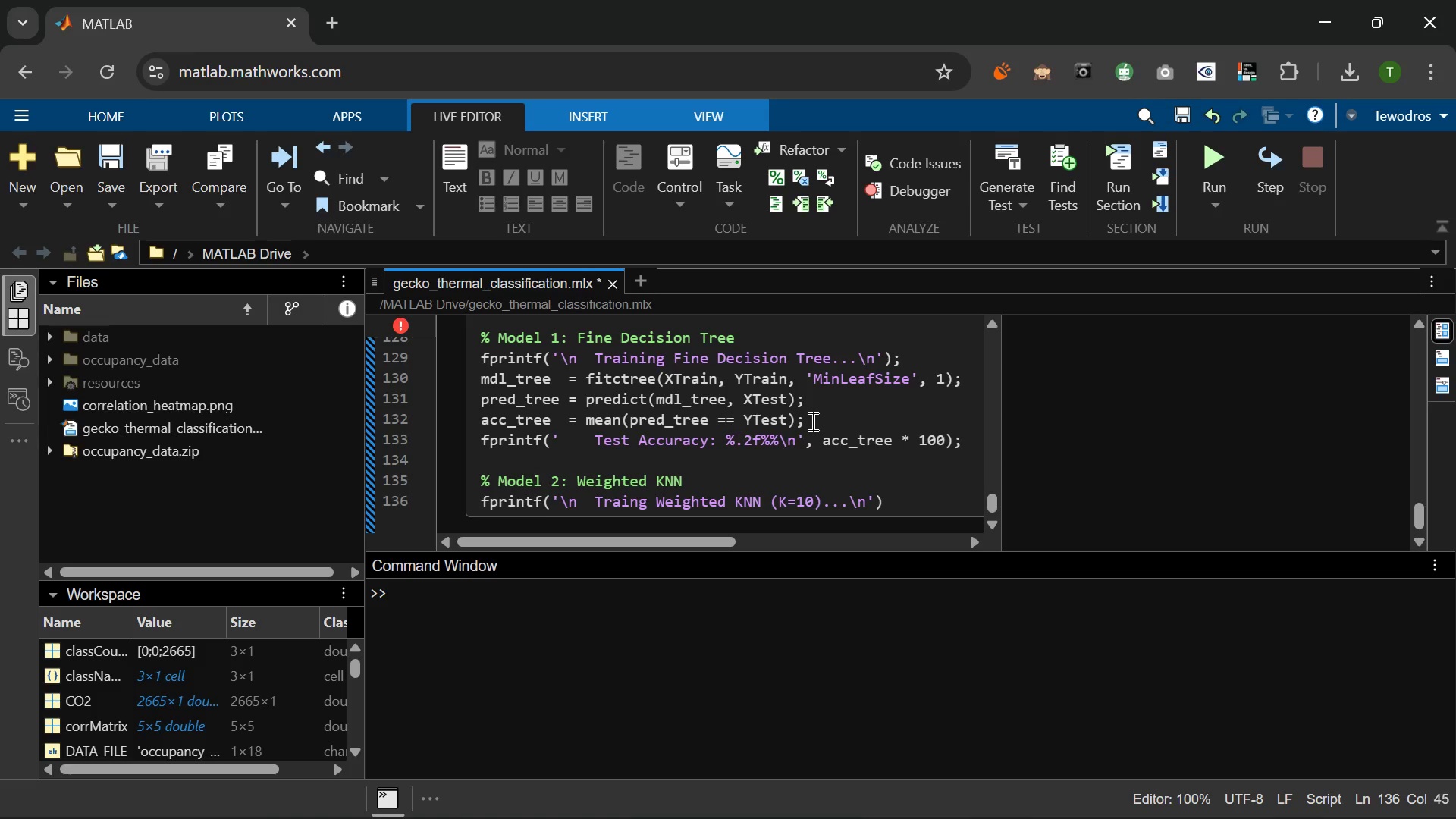 
key(ArrowRight)
 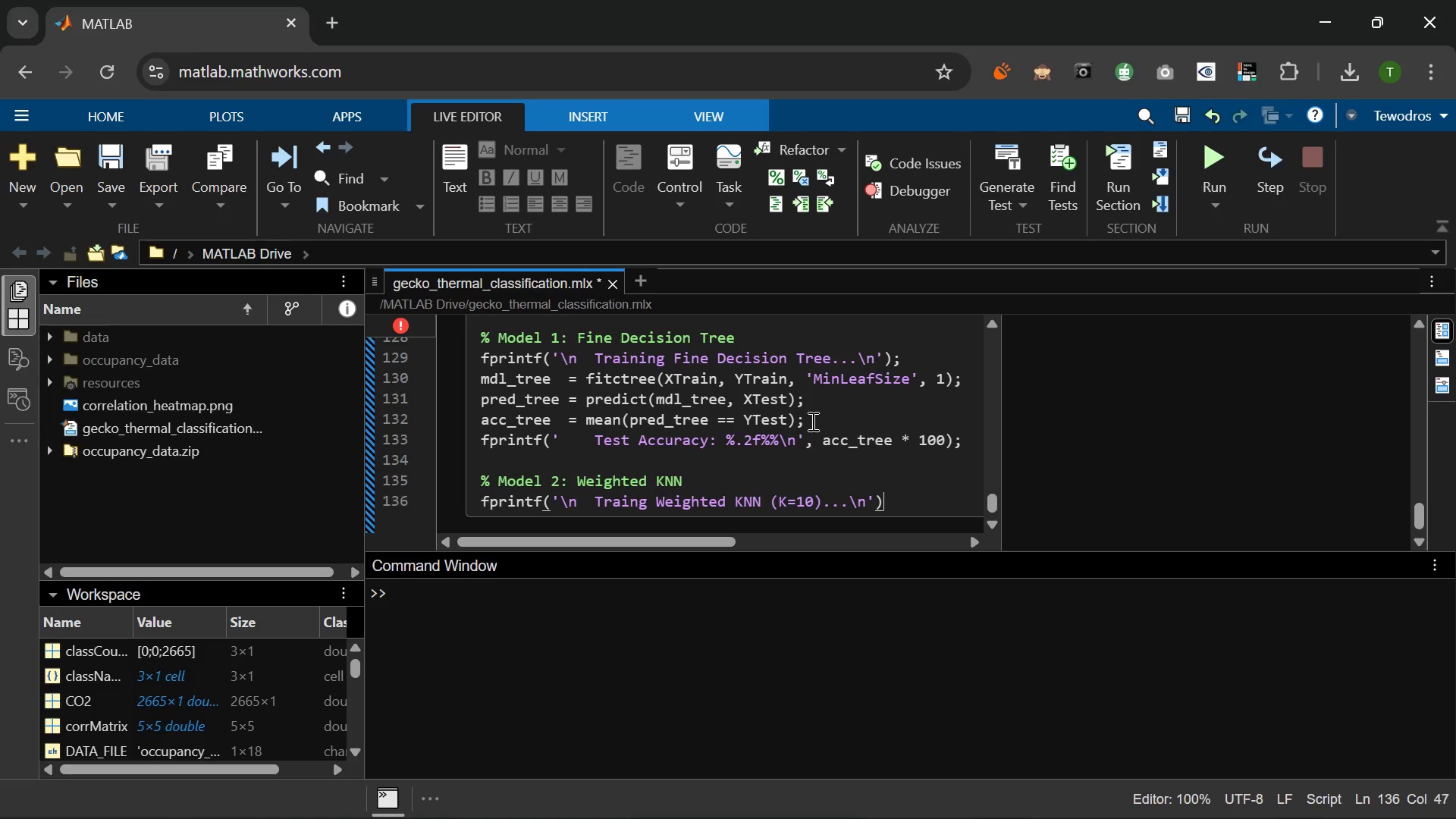 
key(ArrowRight)
 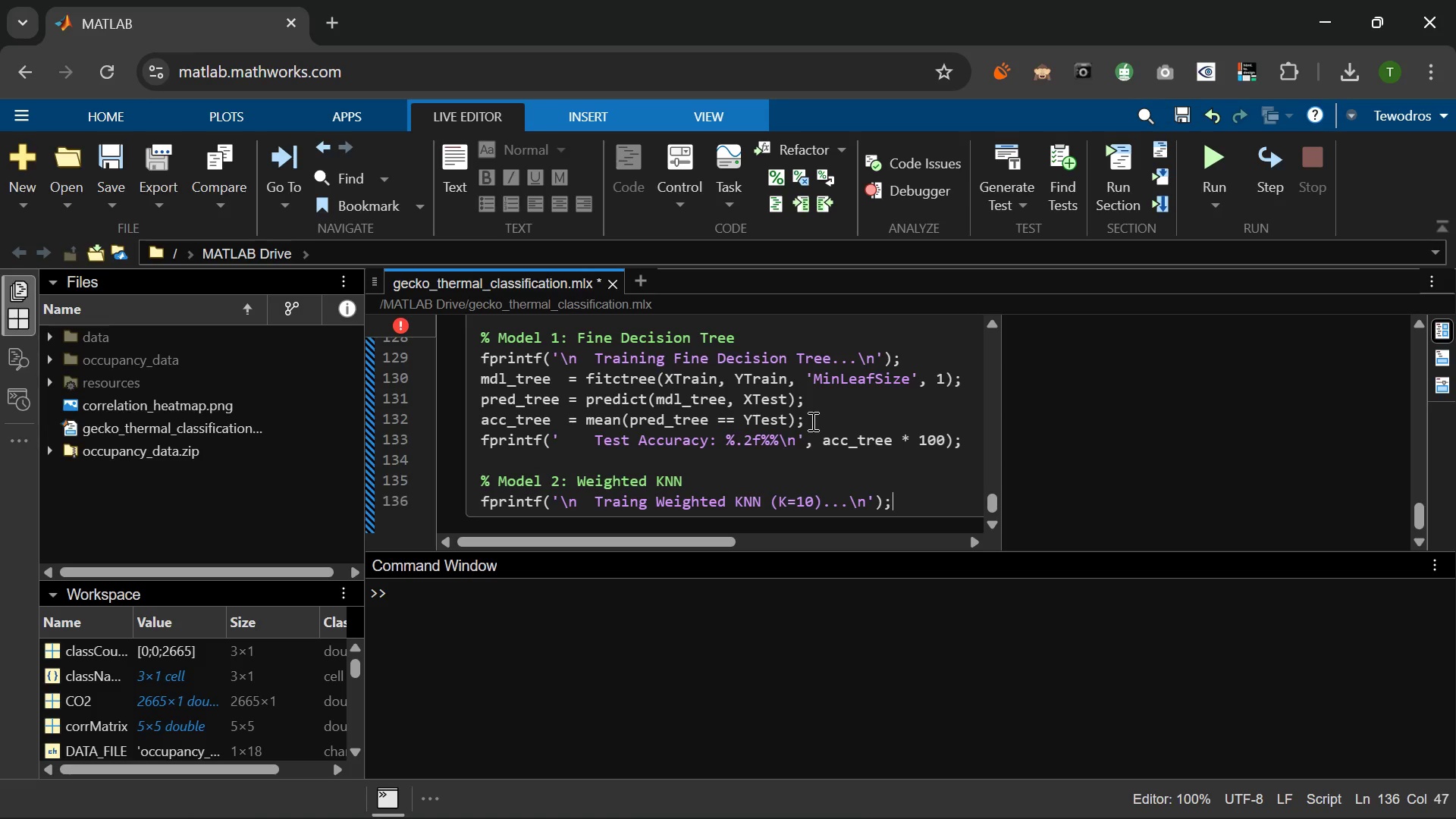 
key(Semicolon)
 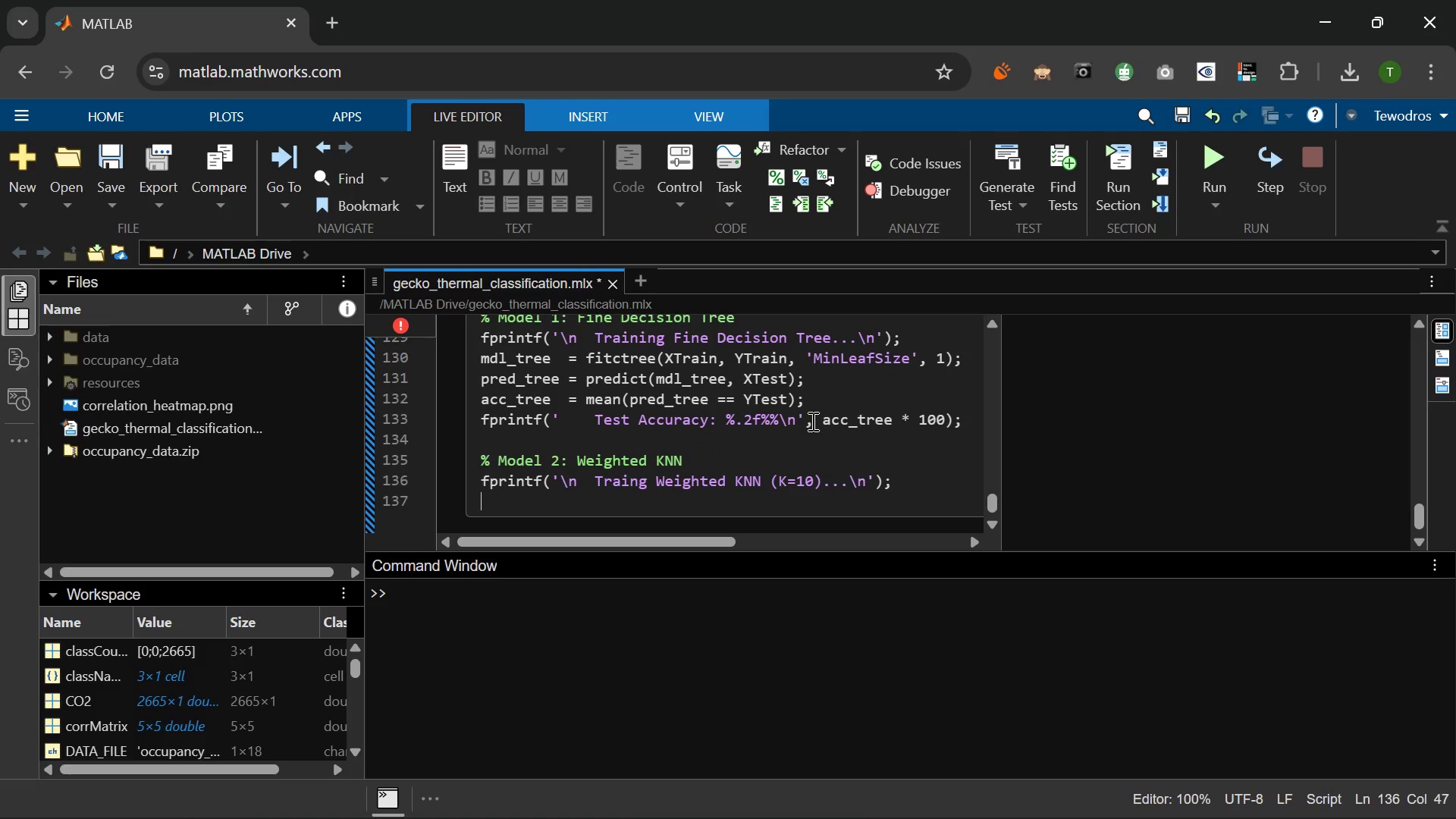 
key(Enter)
 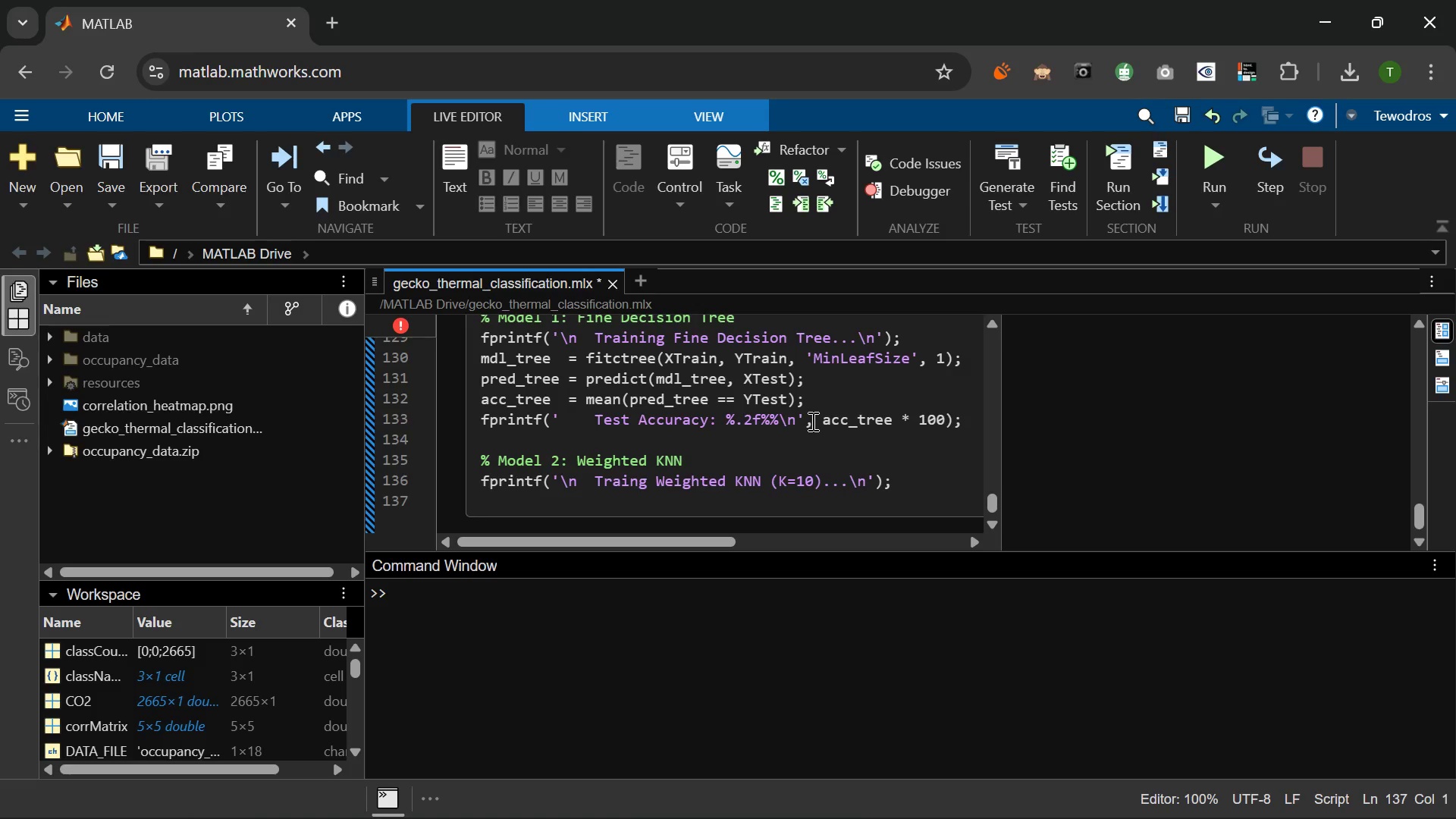 
wait(38.44)
 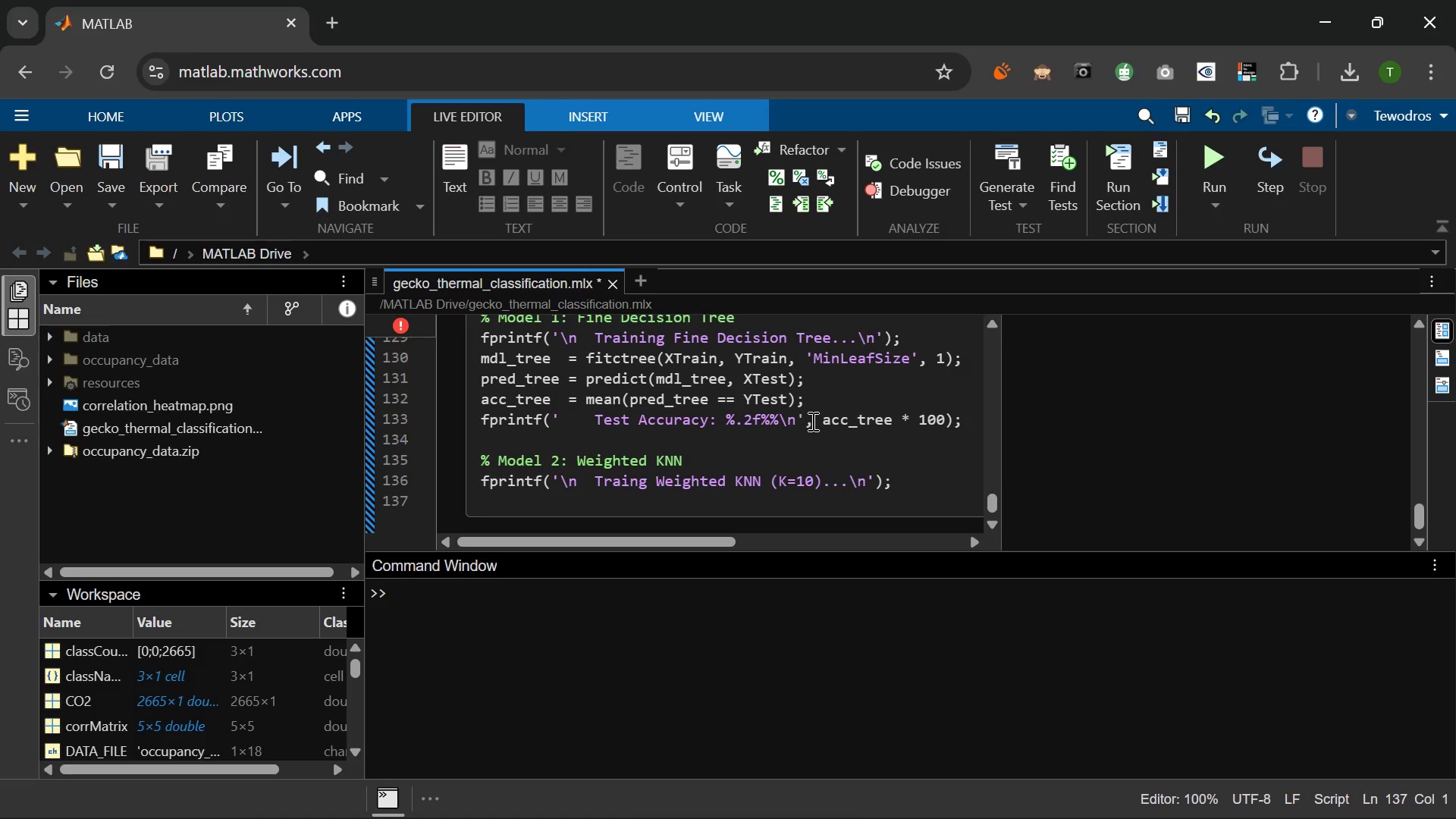 
type(mdl_knn  = fitcknn)
 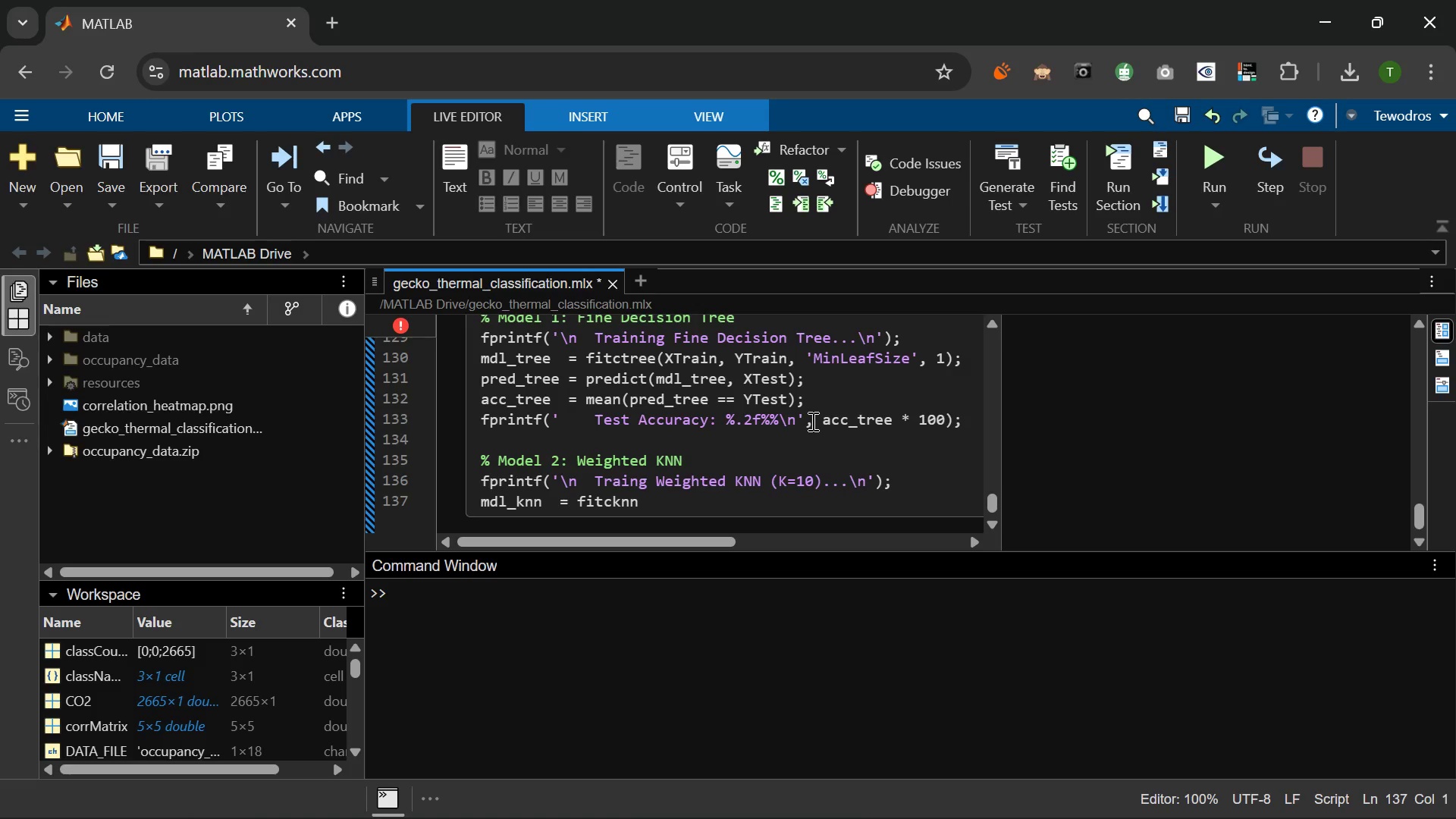 
wait(12.03)
 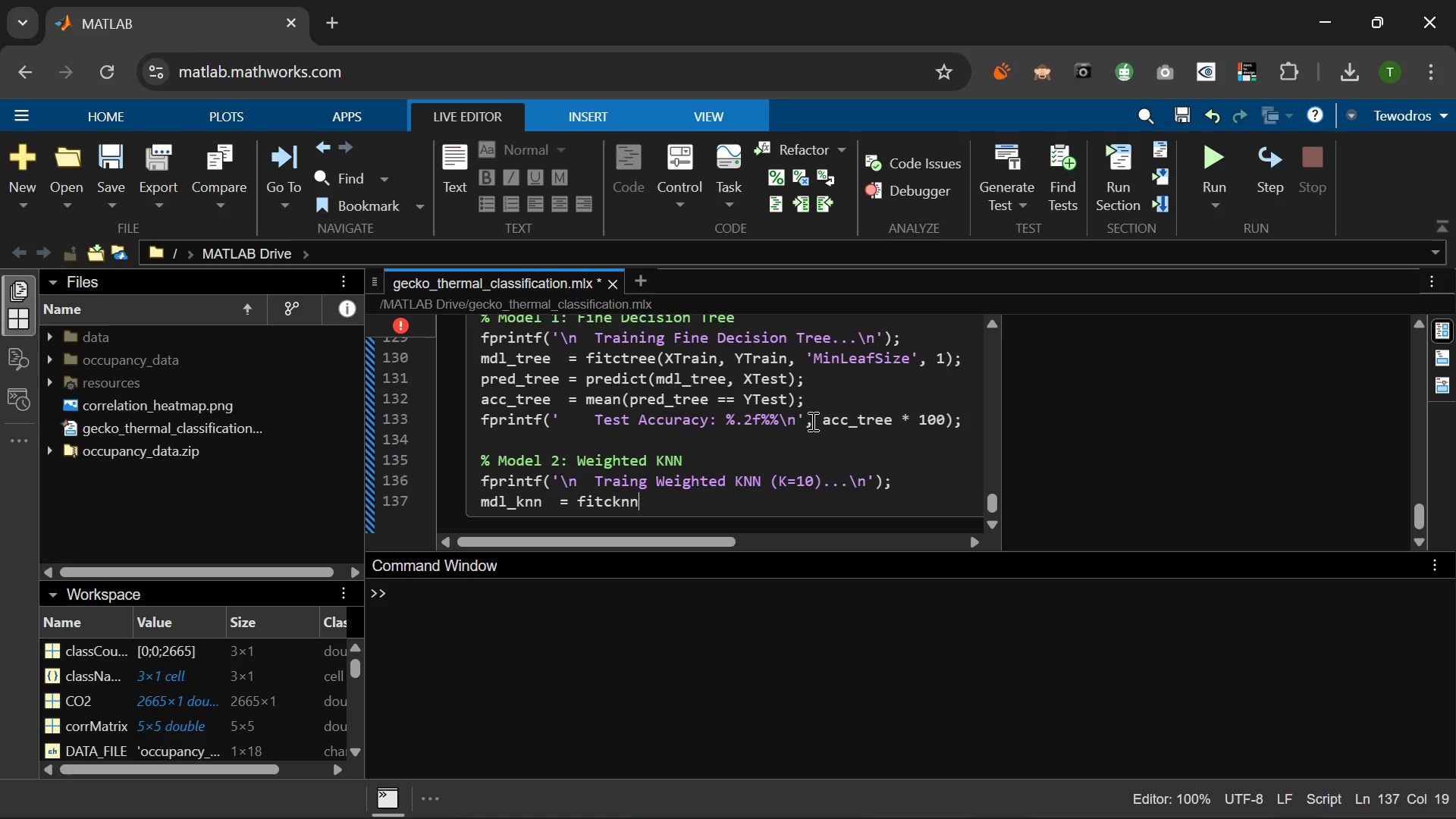 
type((XTrain, YTrain)
 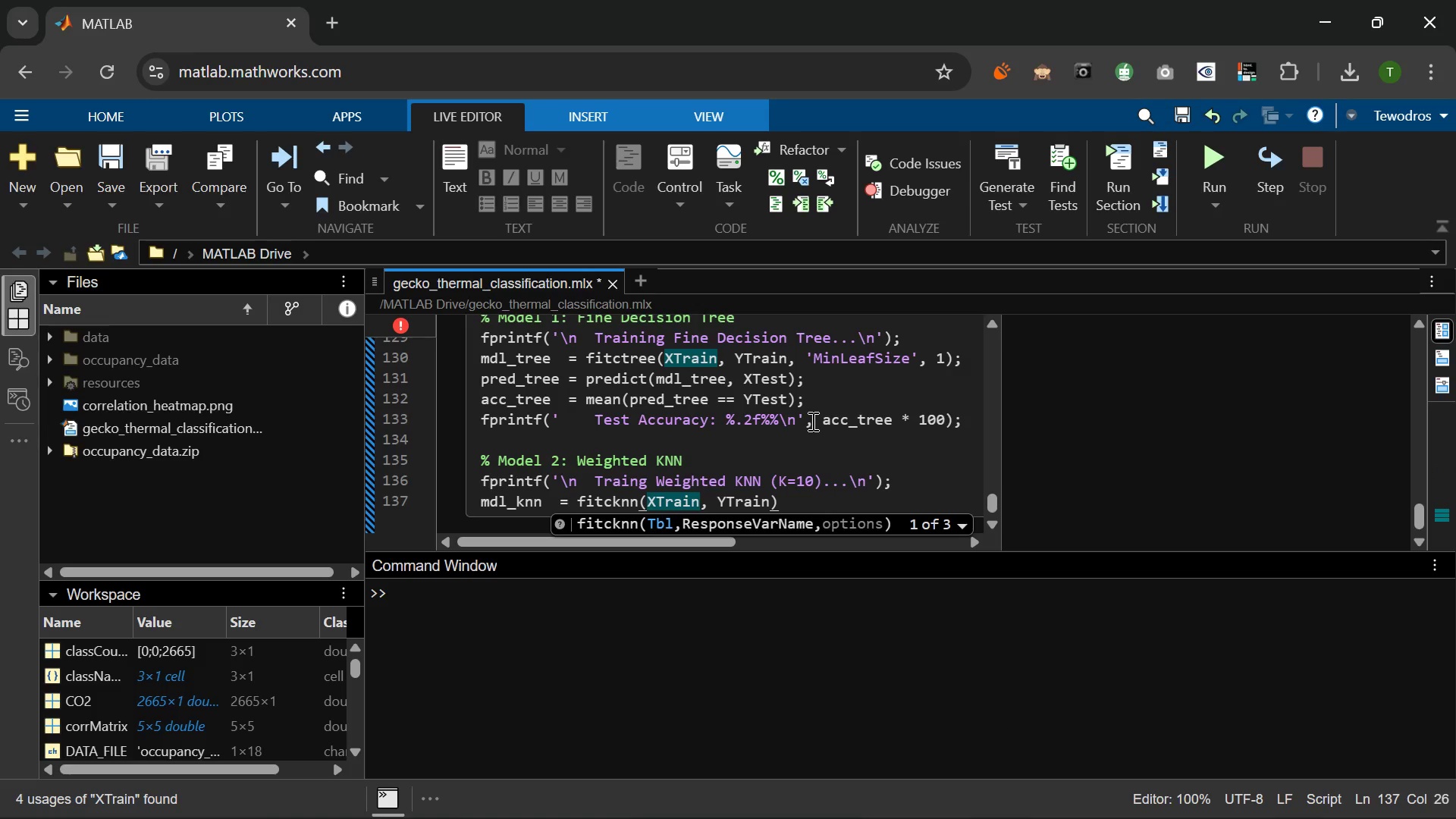 
wait(6.38)
 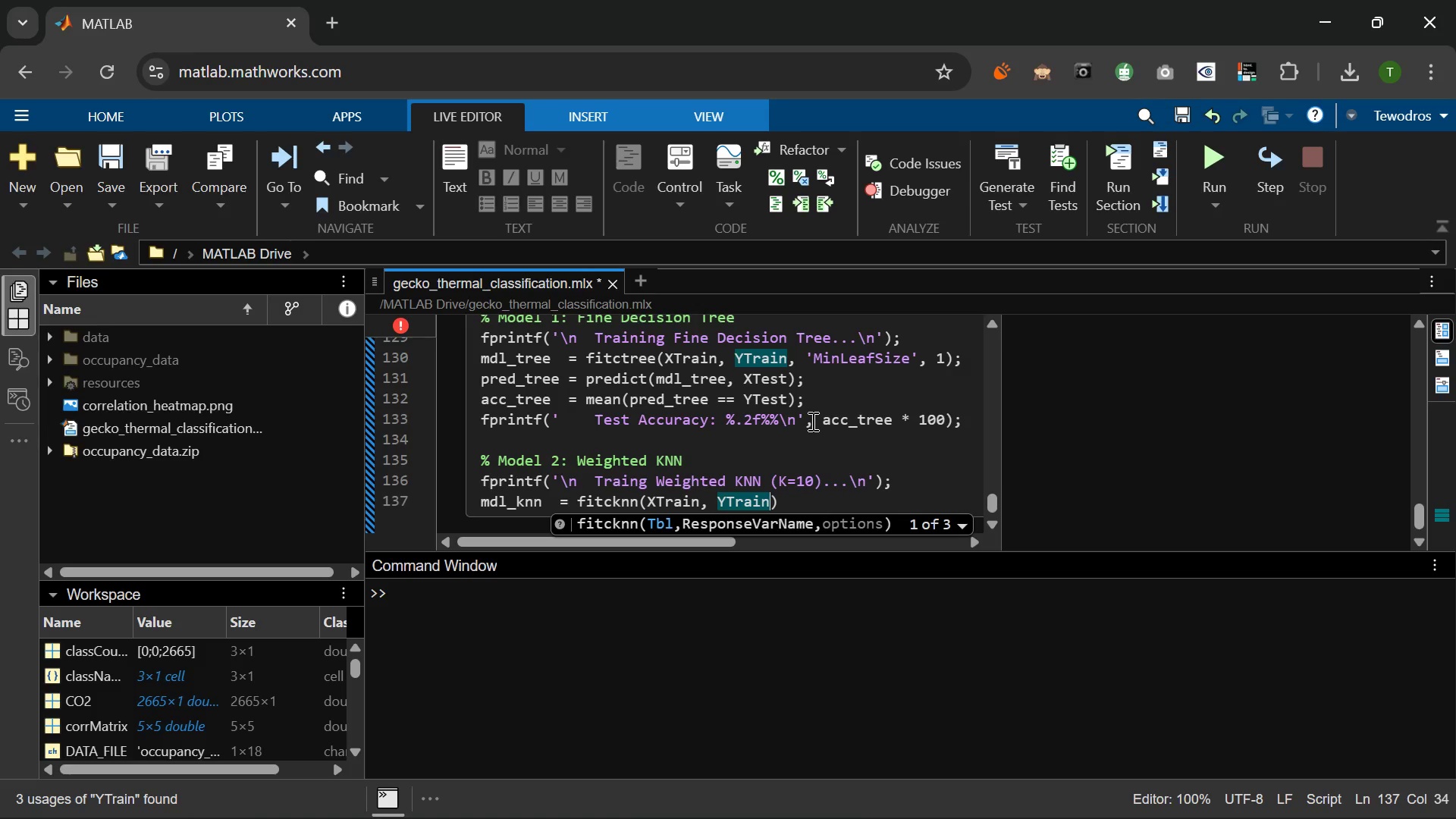 
type(, 'Num)
 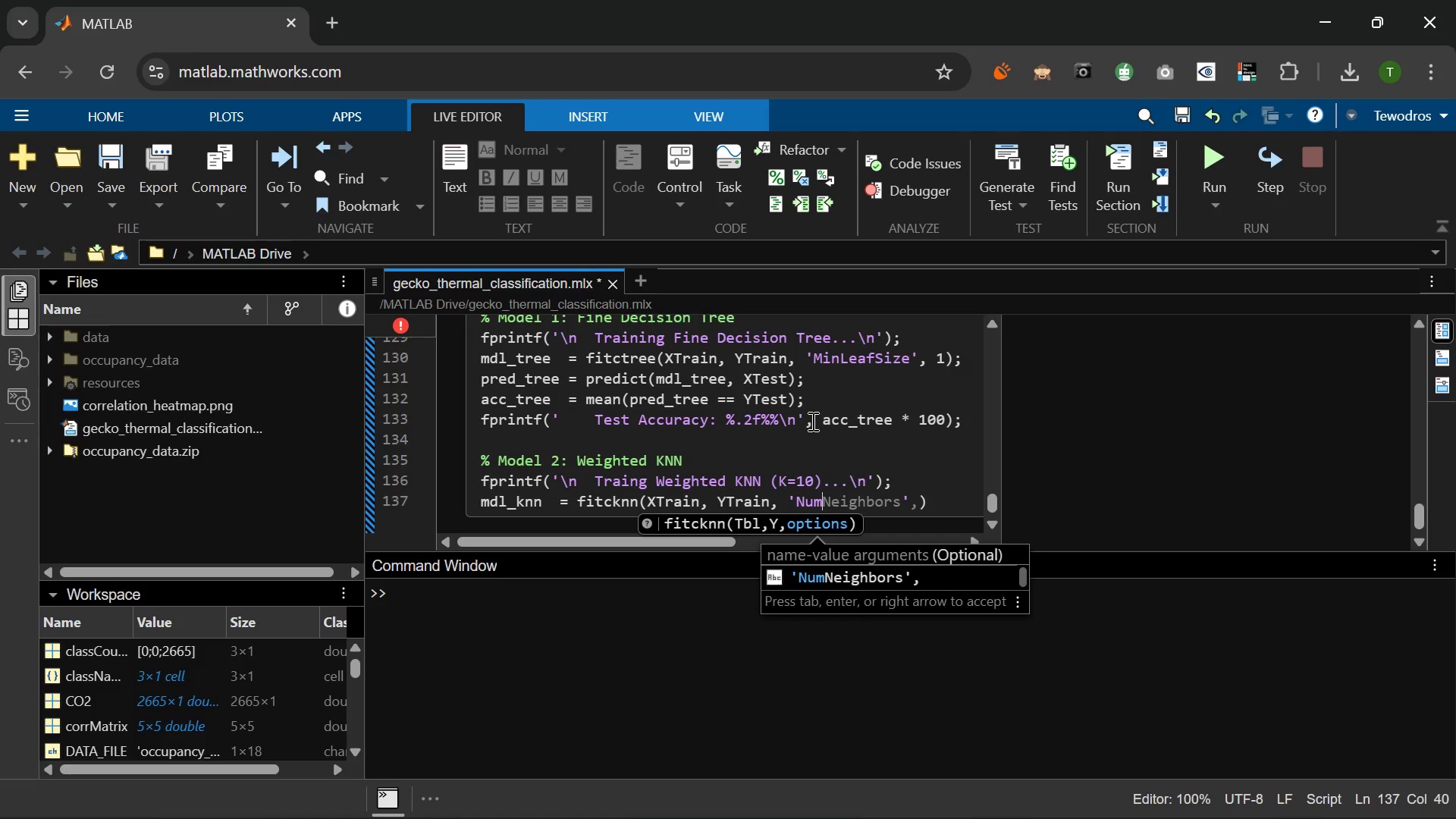 
type(Neighbors)
 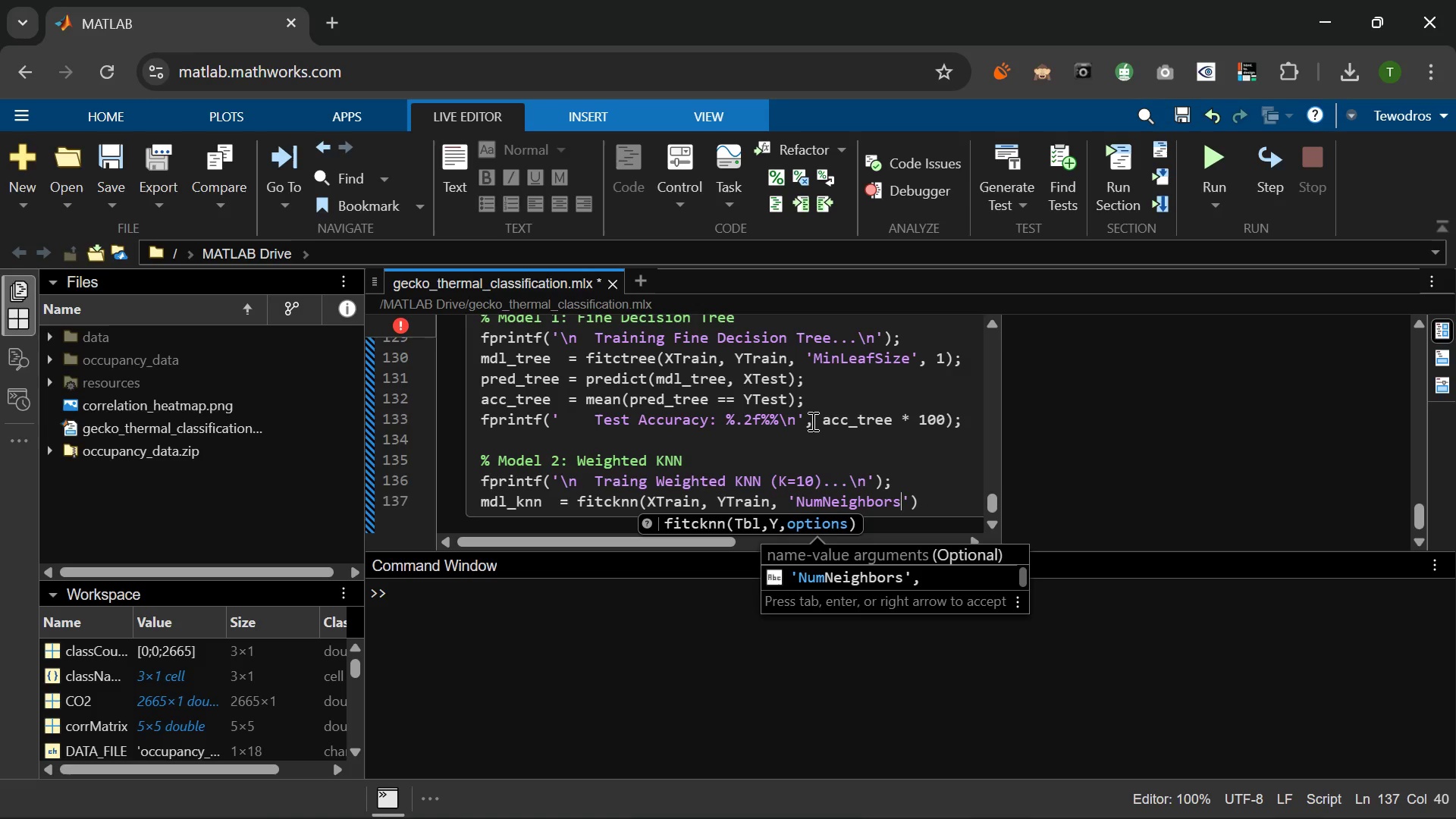 
key(ArrowRight)
 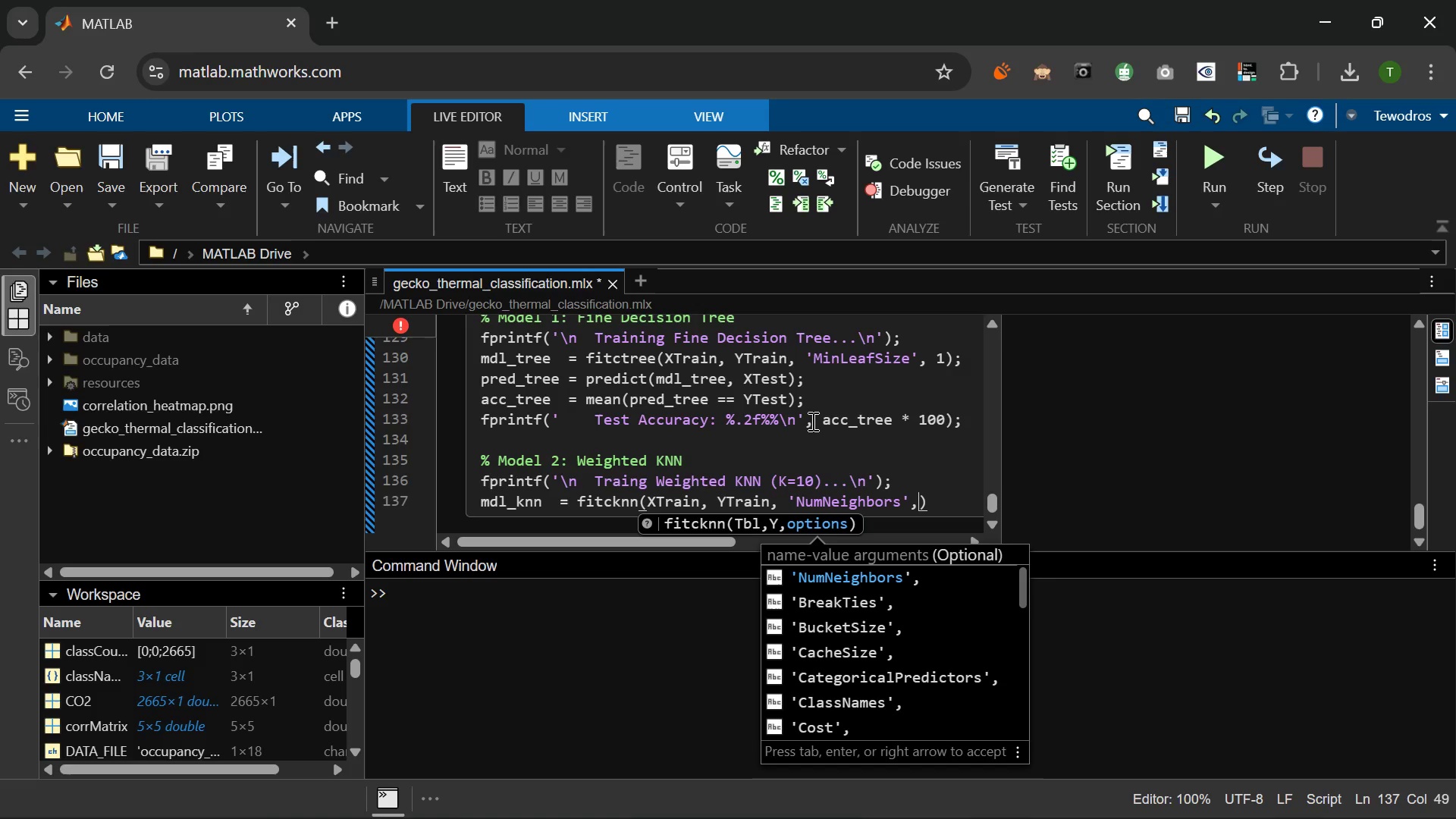 
key(ArrowRight)
 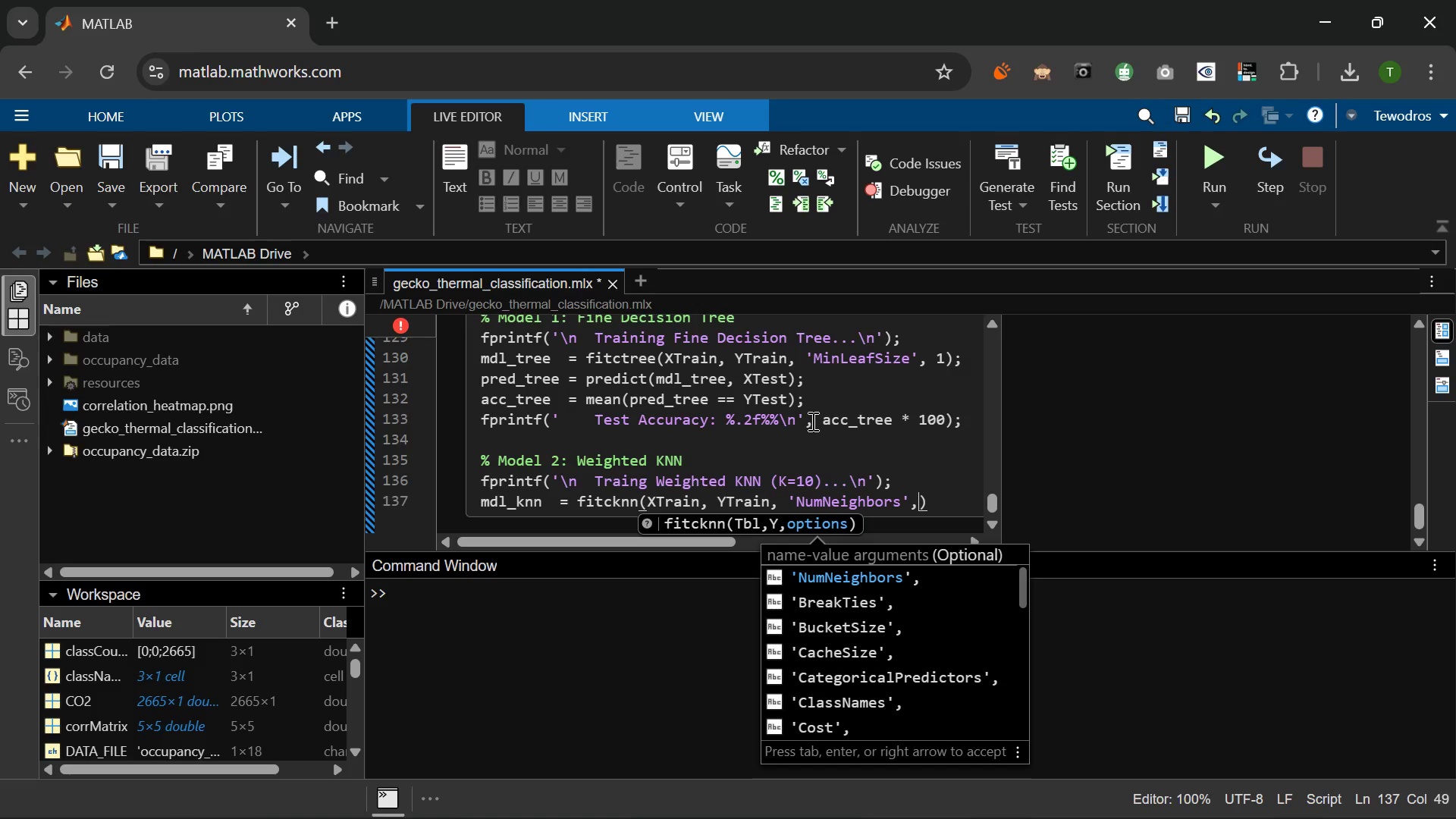 
key(ArrowRight)
 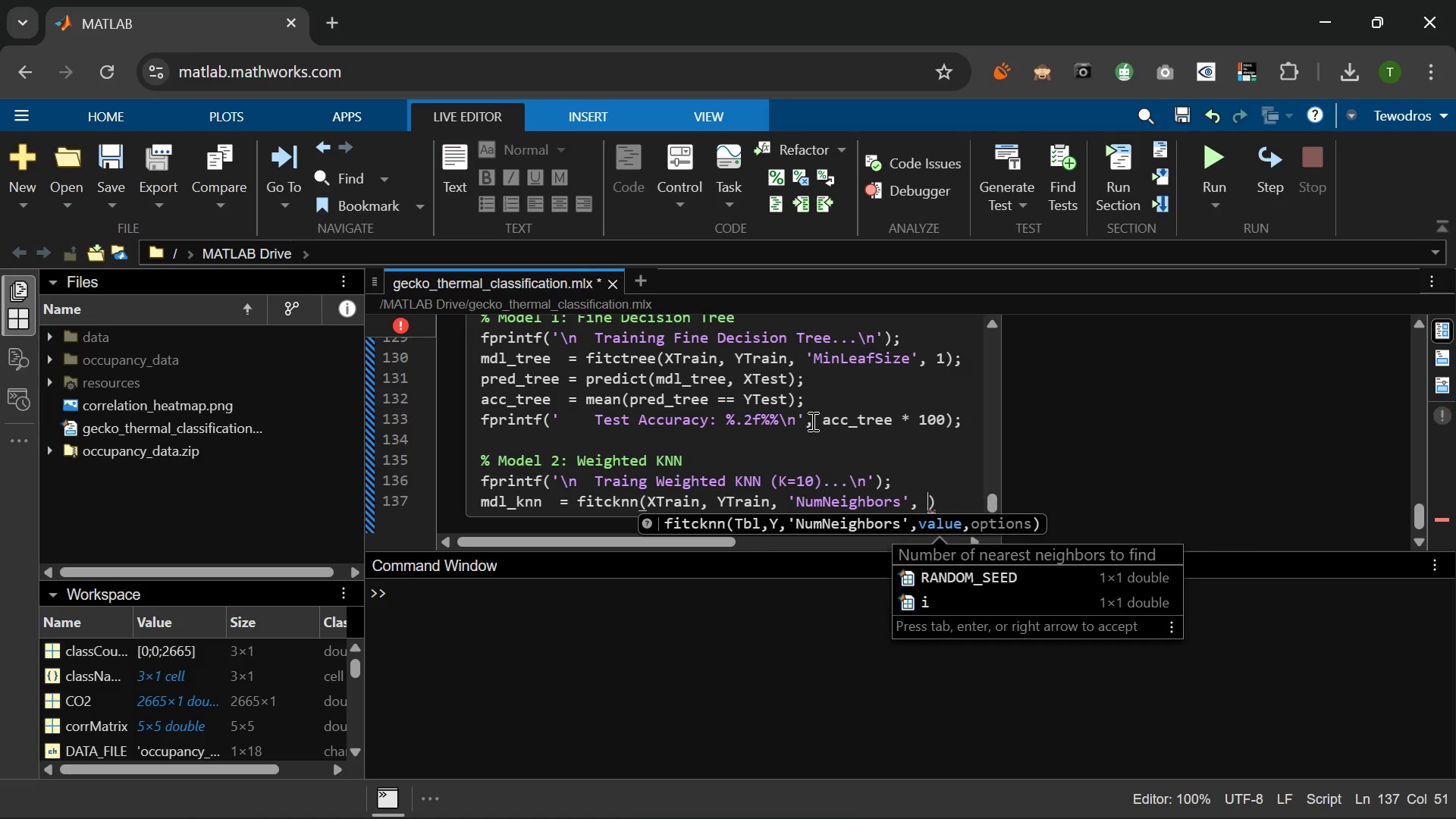 
type( 10, )
 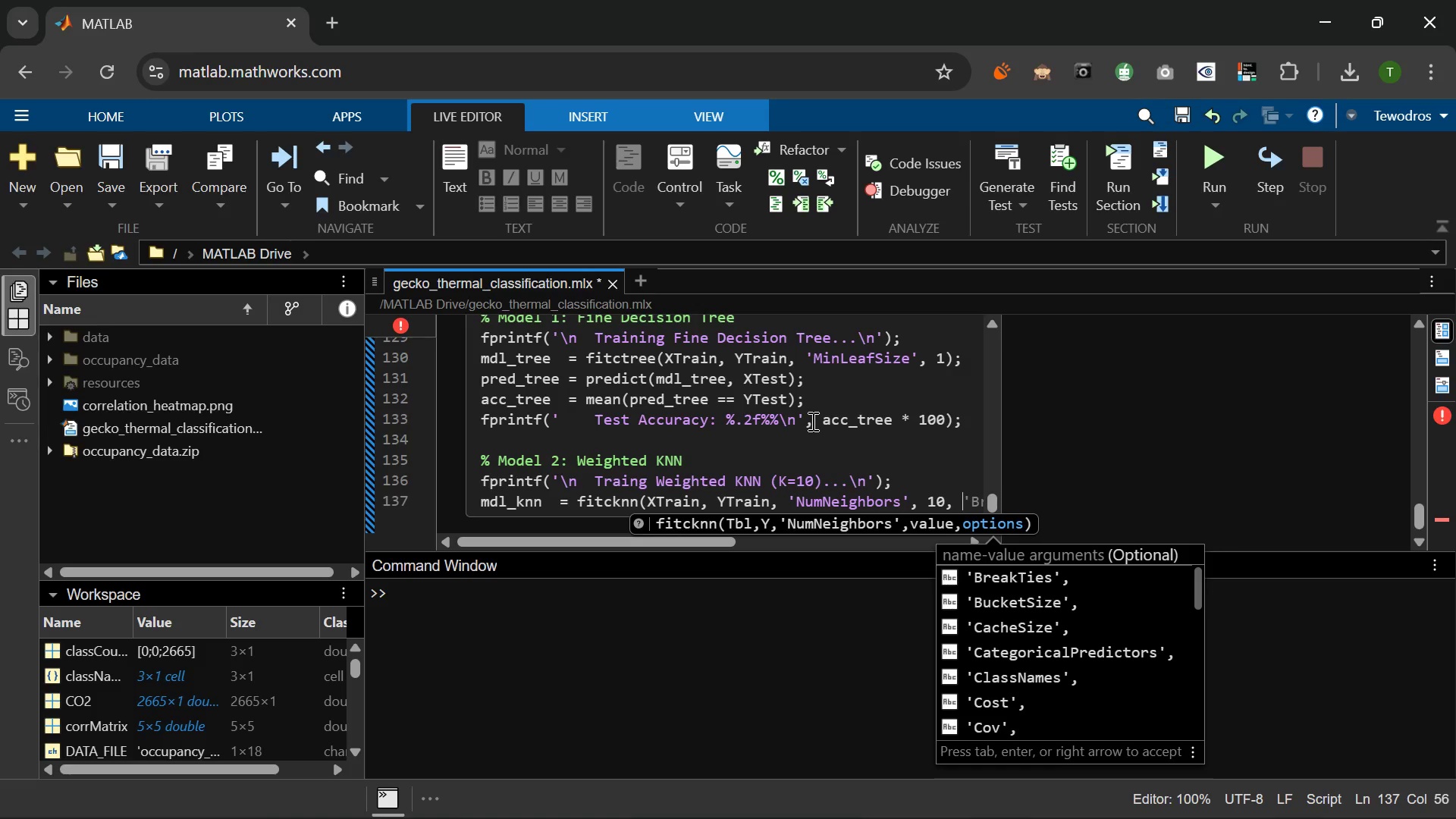 
key(Period)
 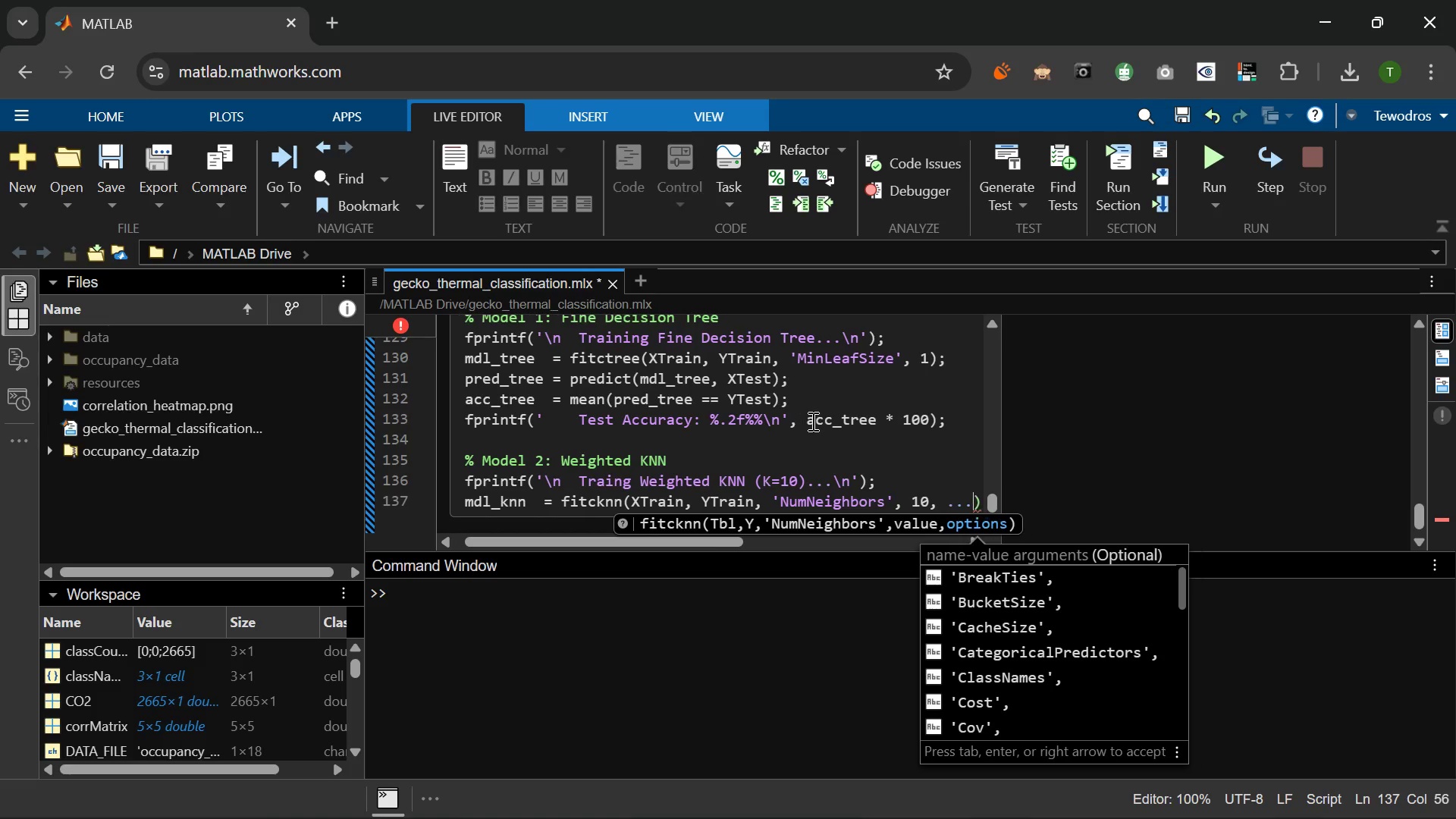 
key(Period)
 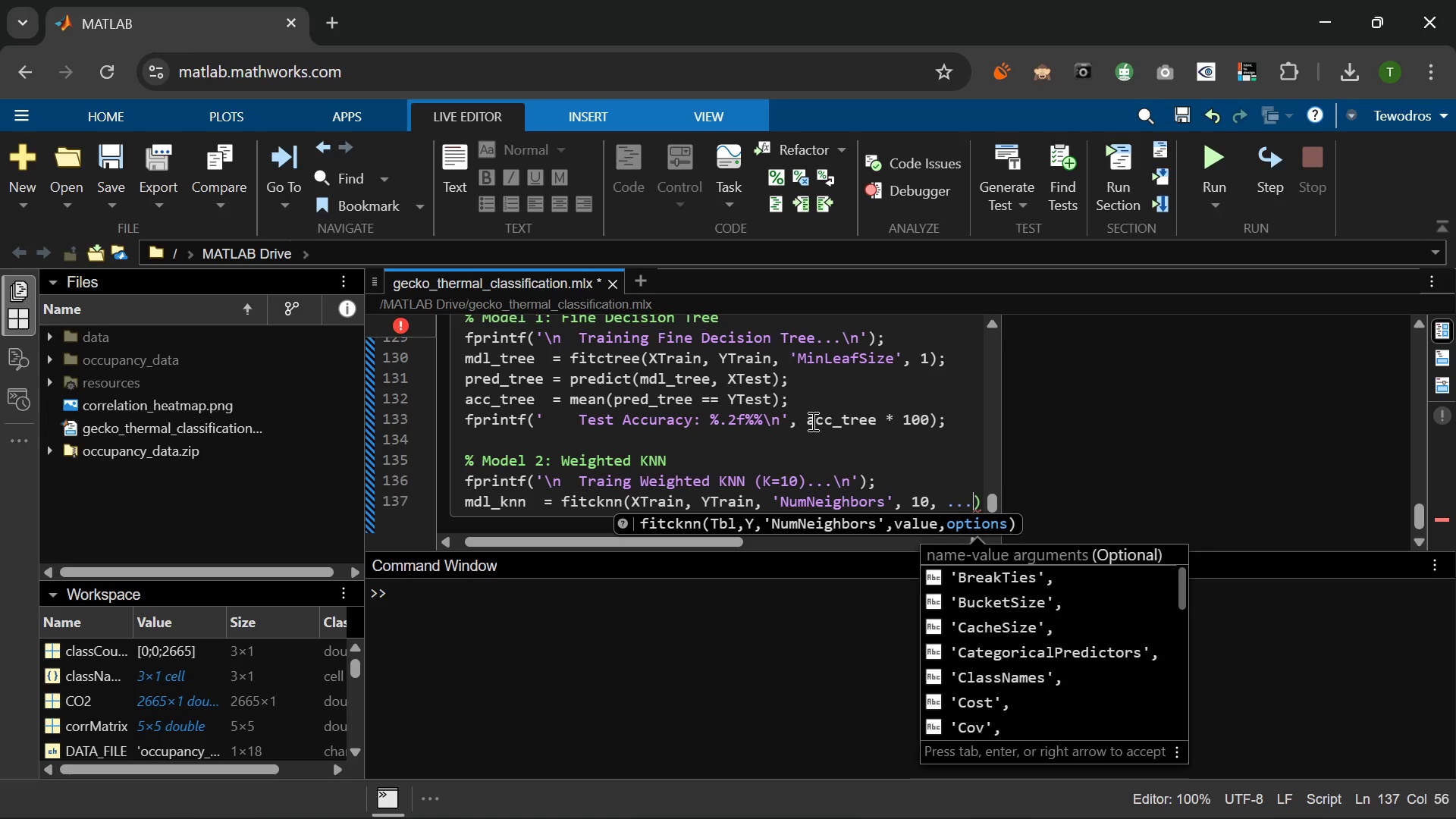 
key(Period)
 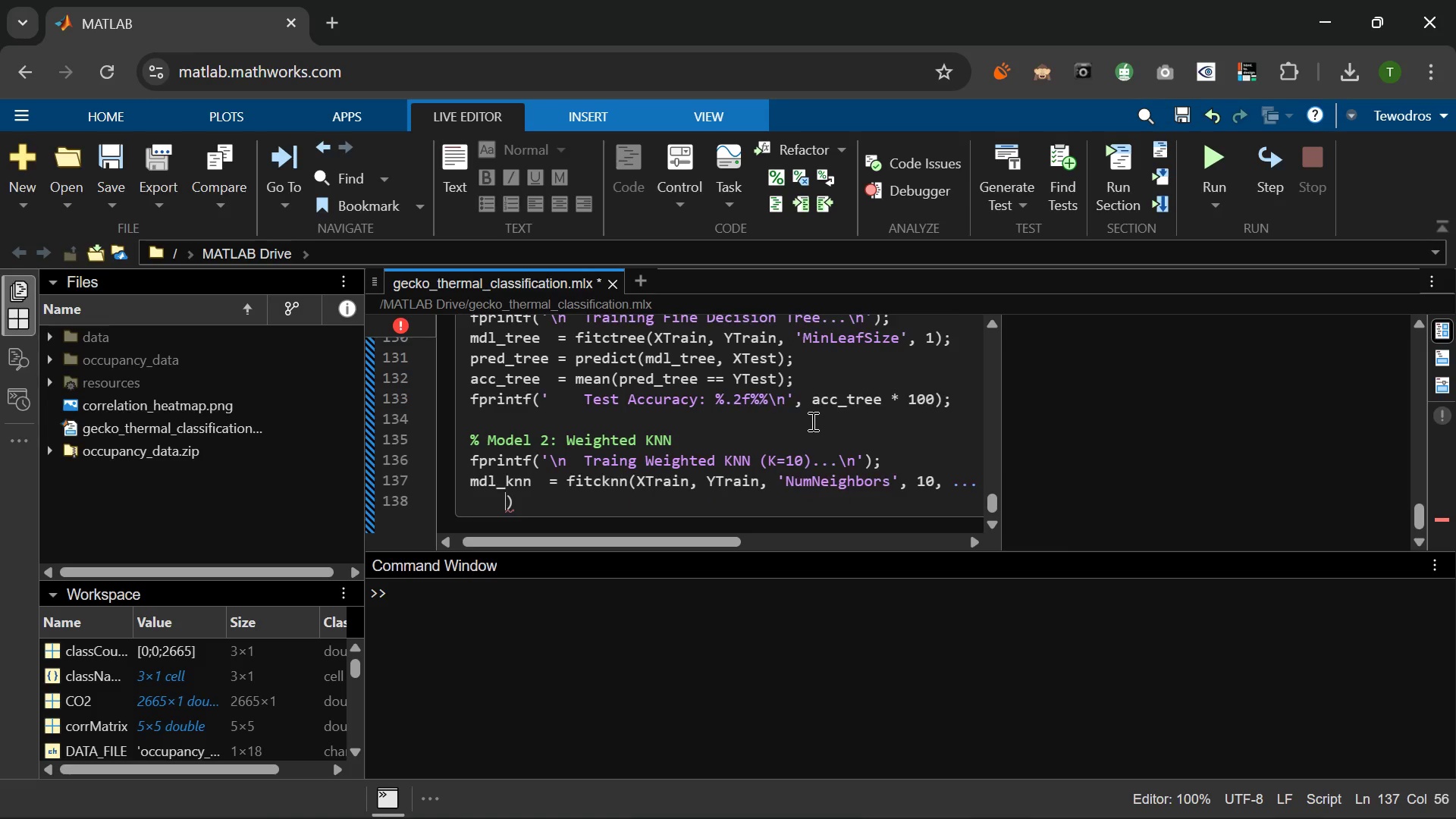 
key(Enter)
 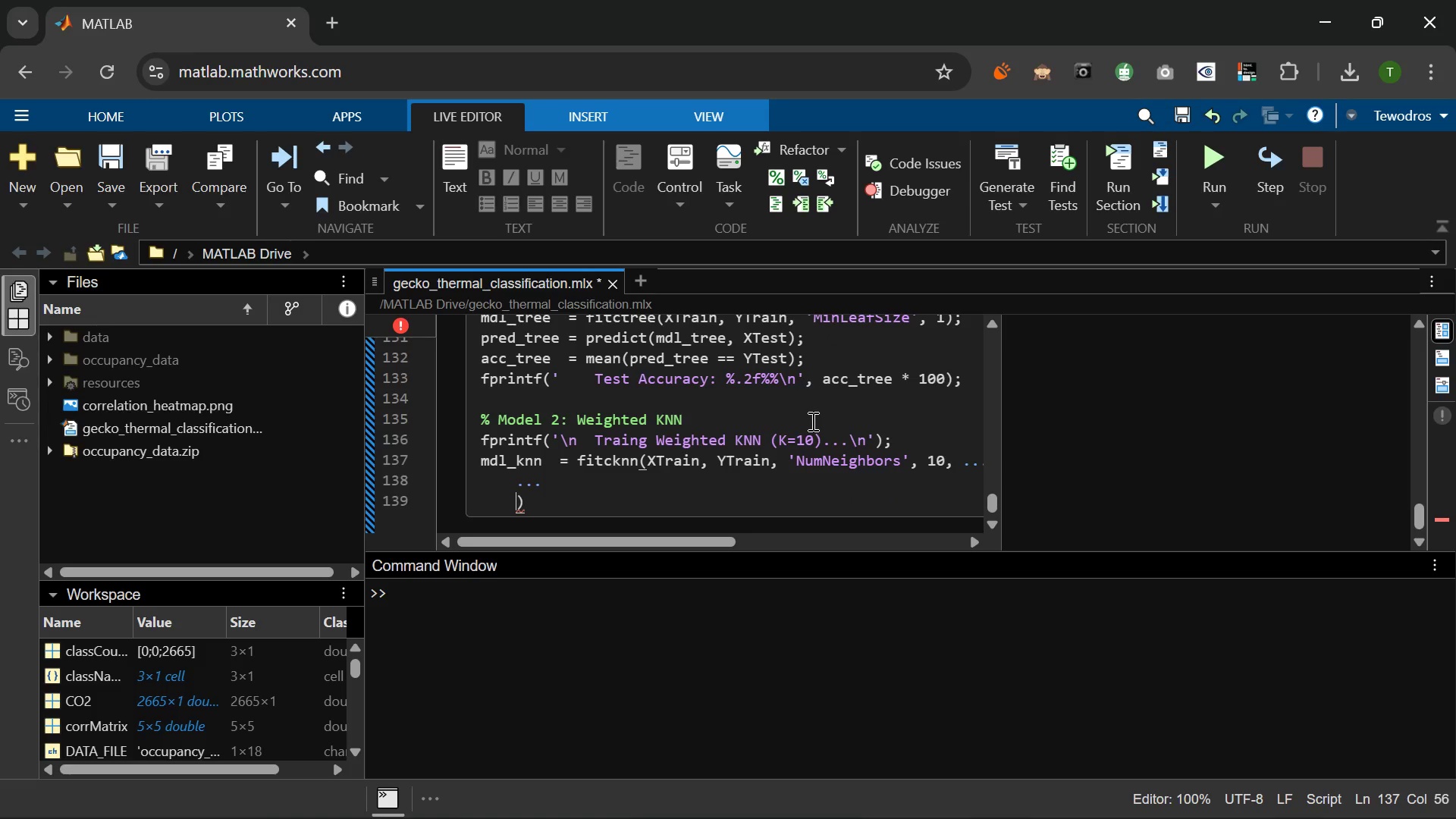 
key(Enter)
 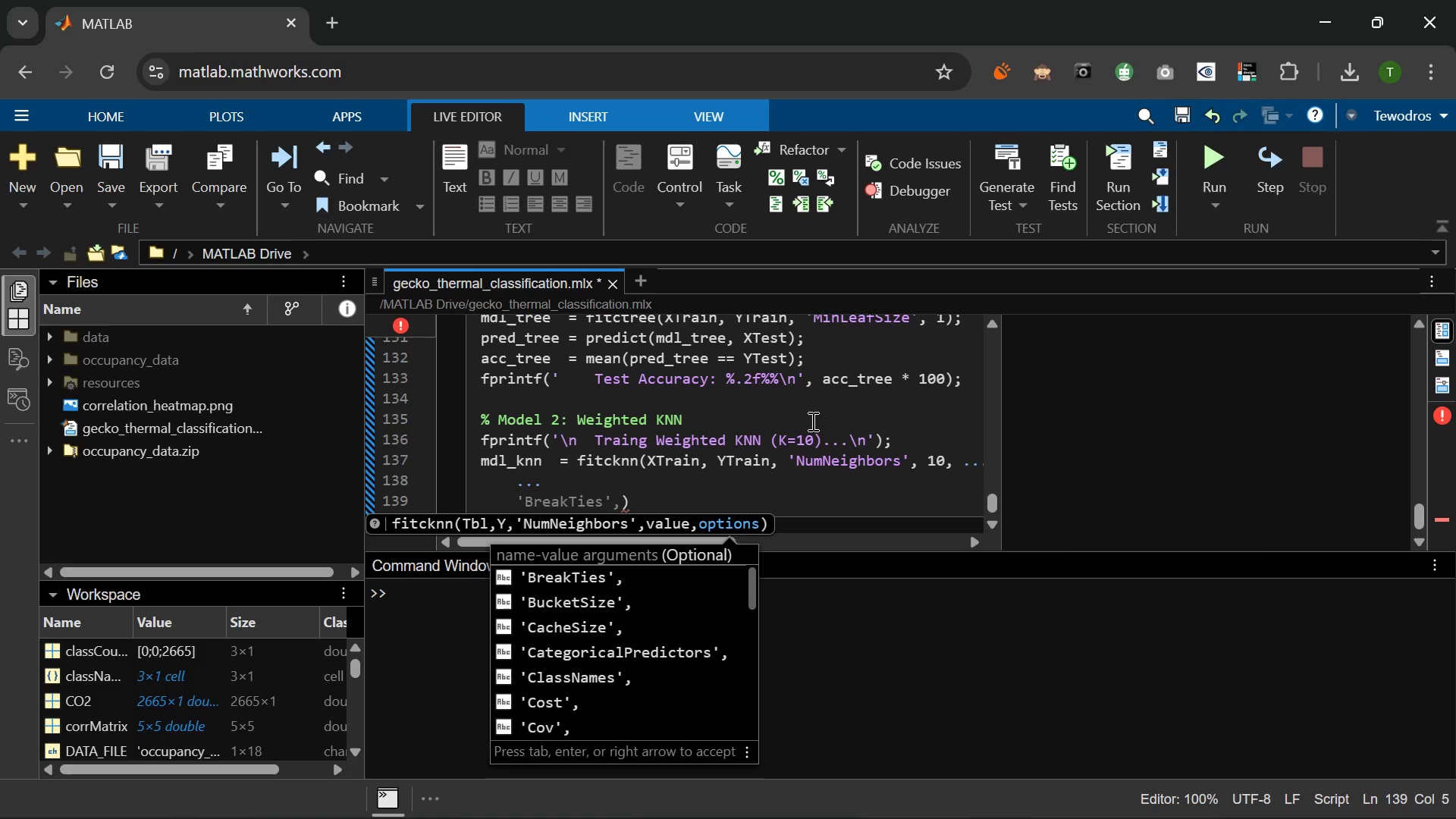 
key(Control+Z)
 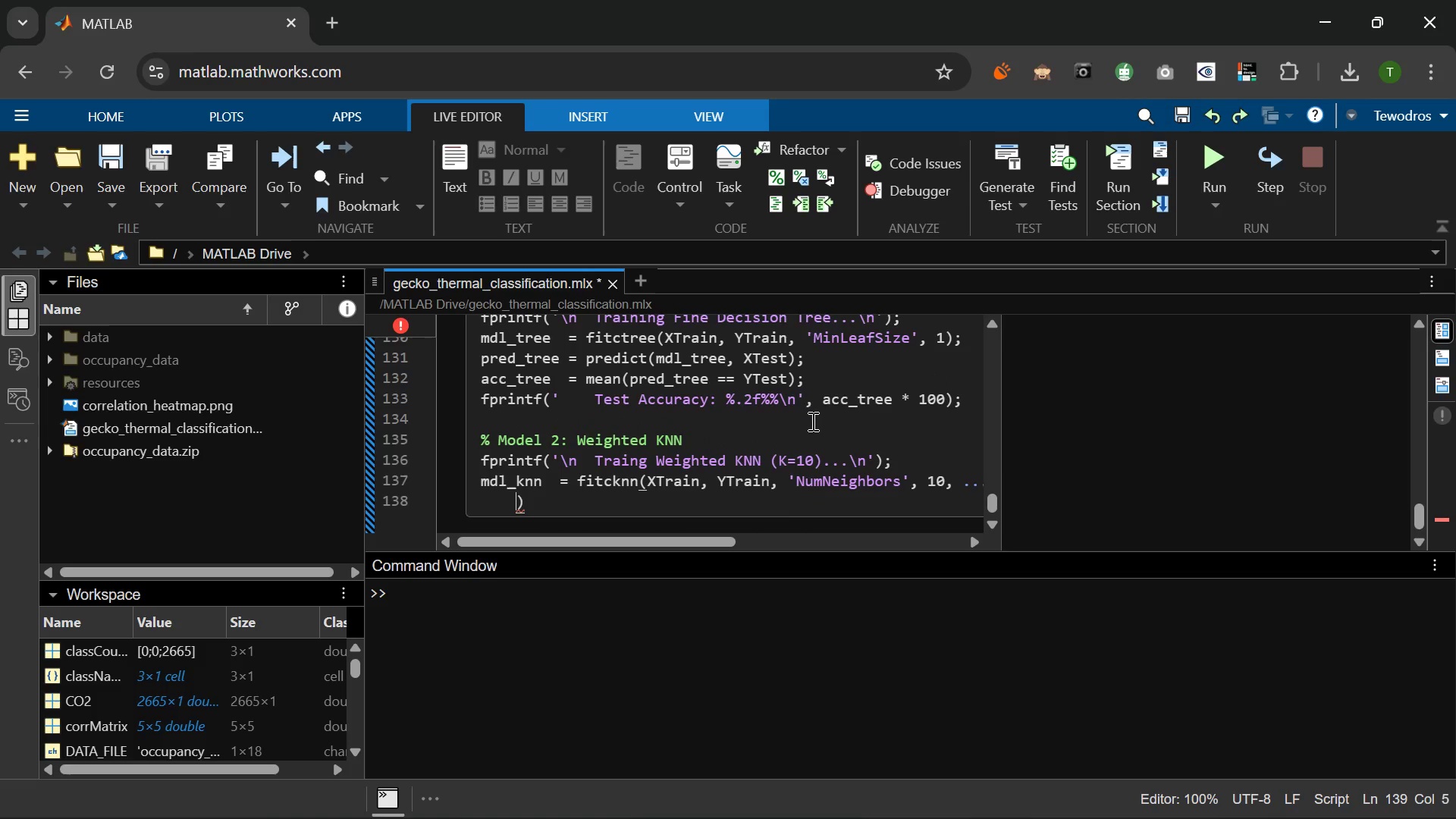 
key(Control+Z)
 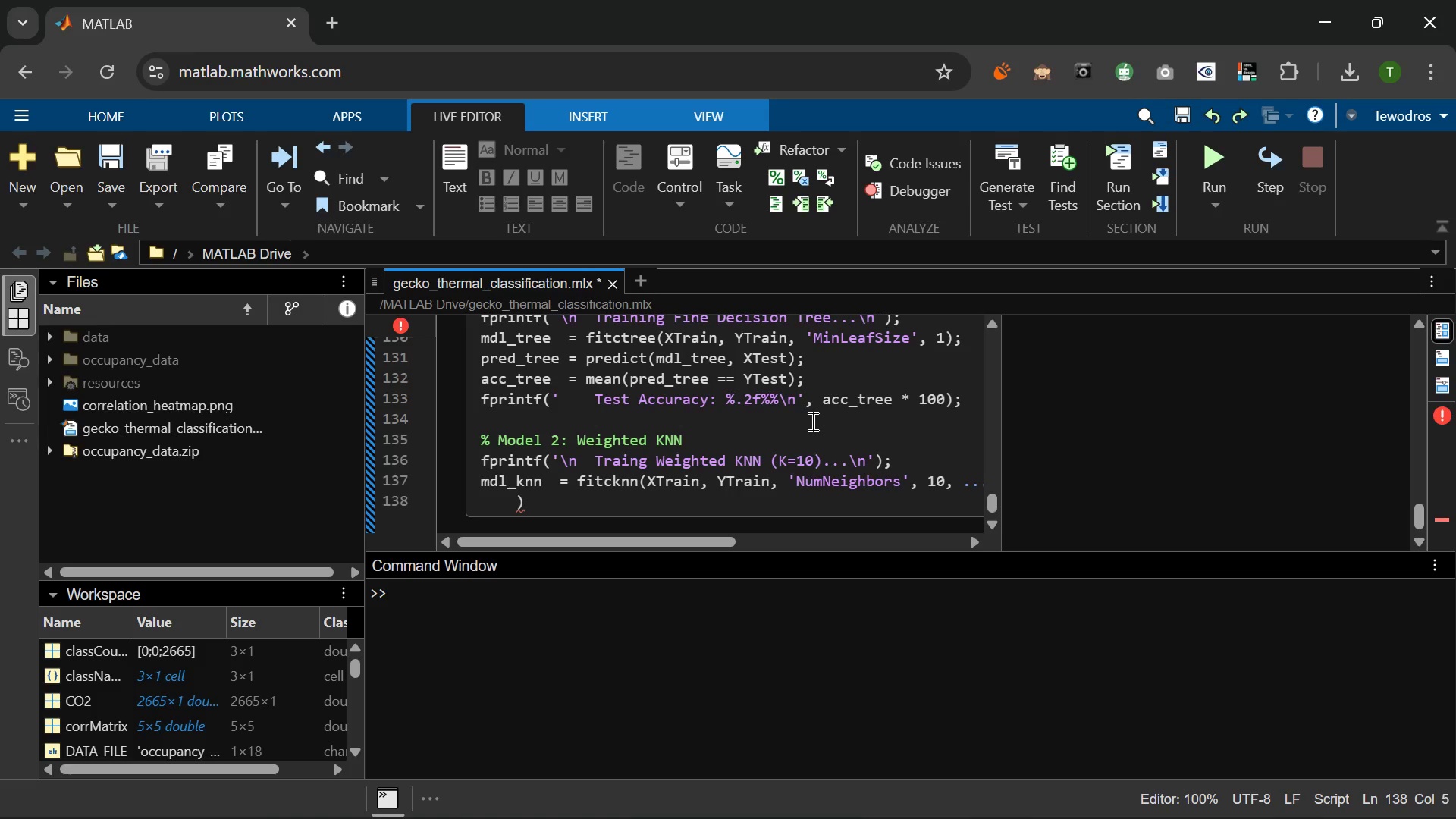 
wait(9.78)
 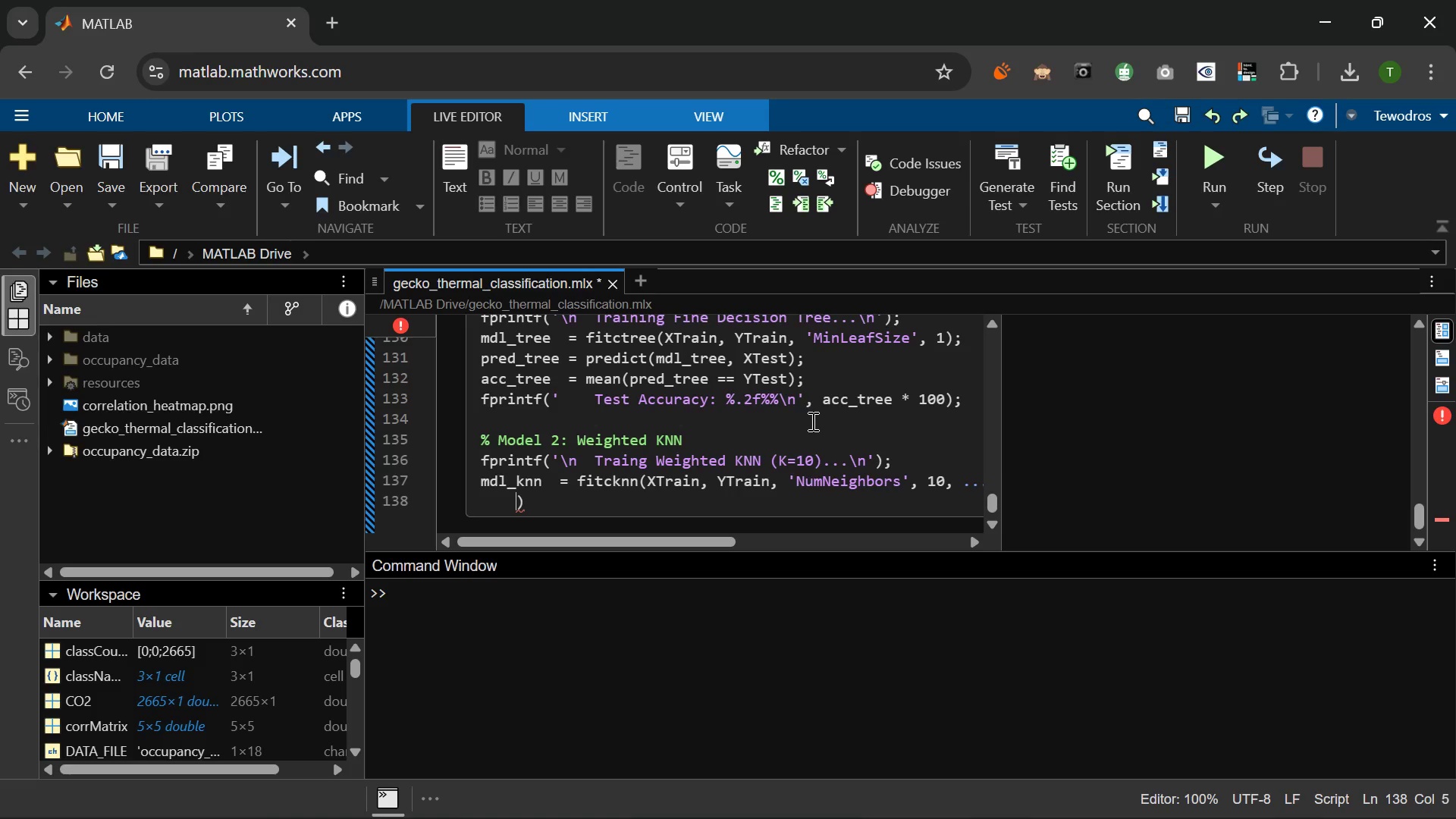 
type('Distance)
 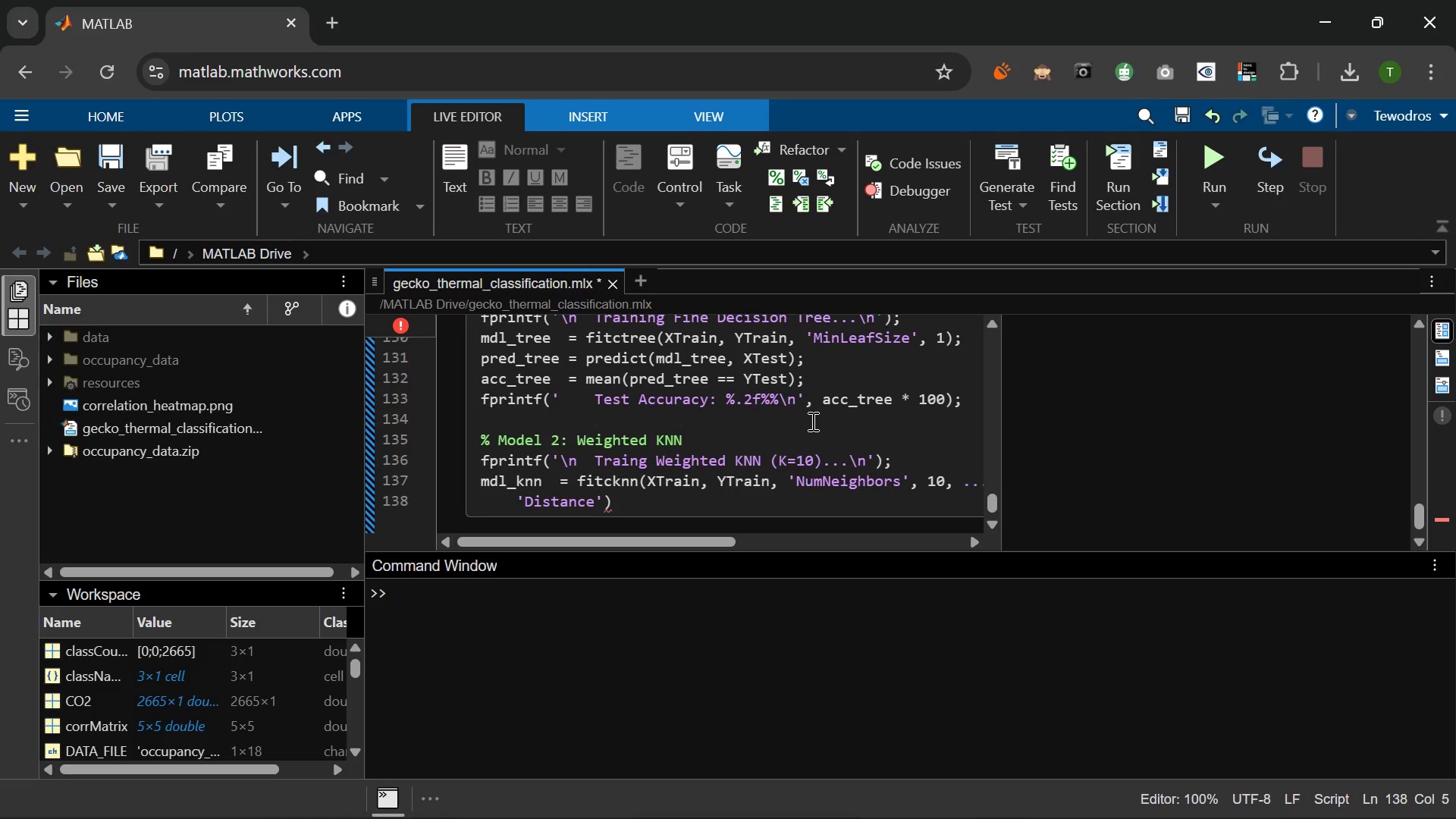 
key(ArrowRight)
 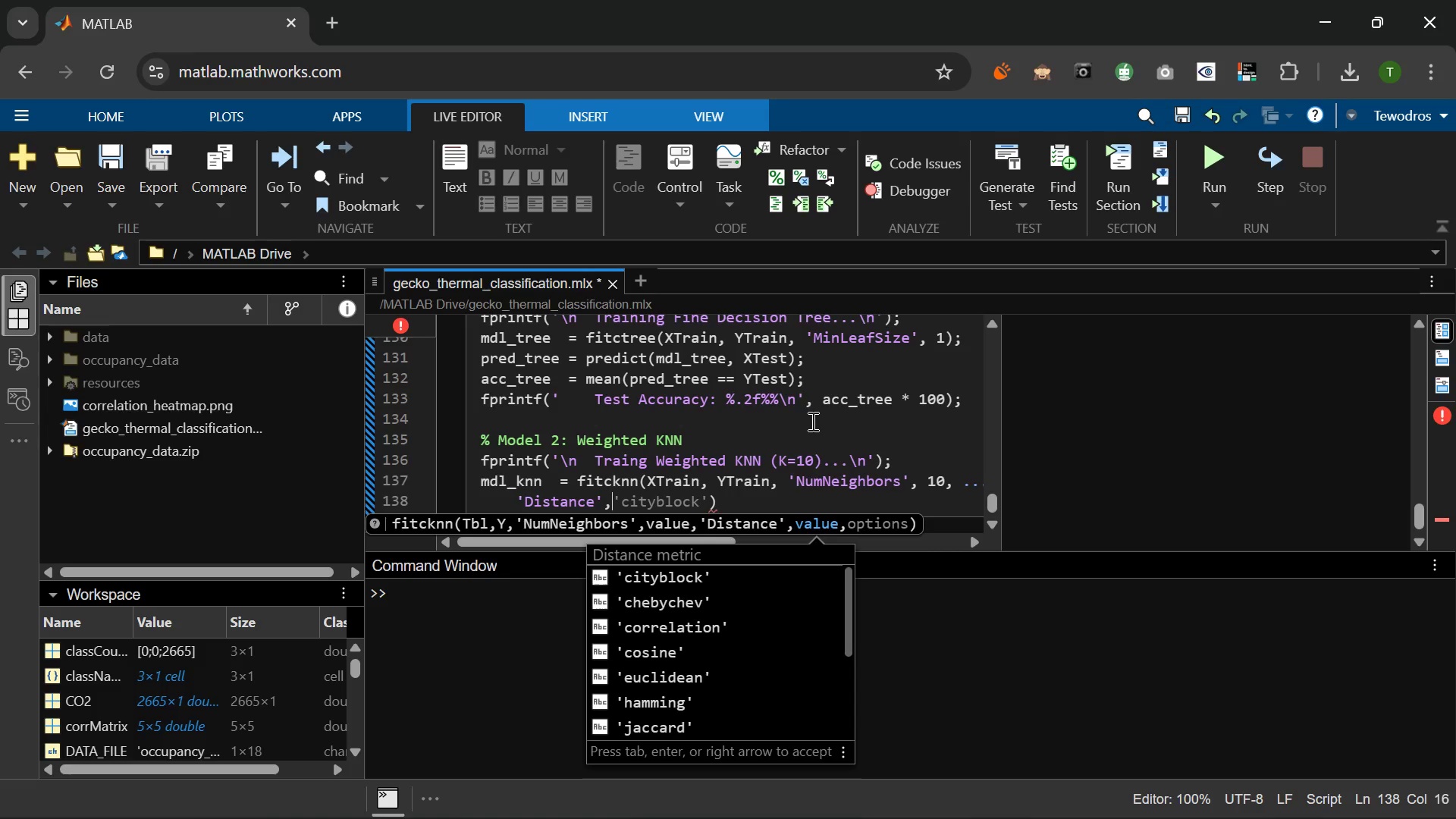 
type( 'euclidean)
 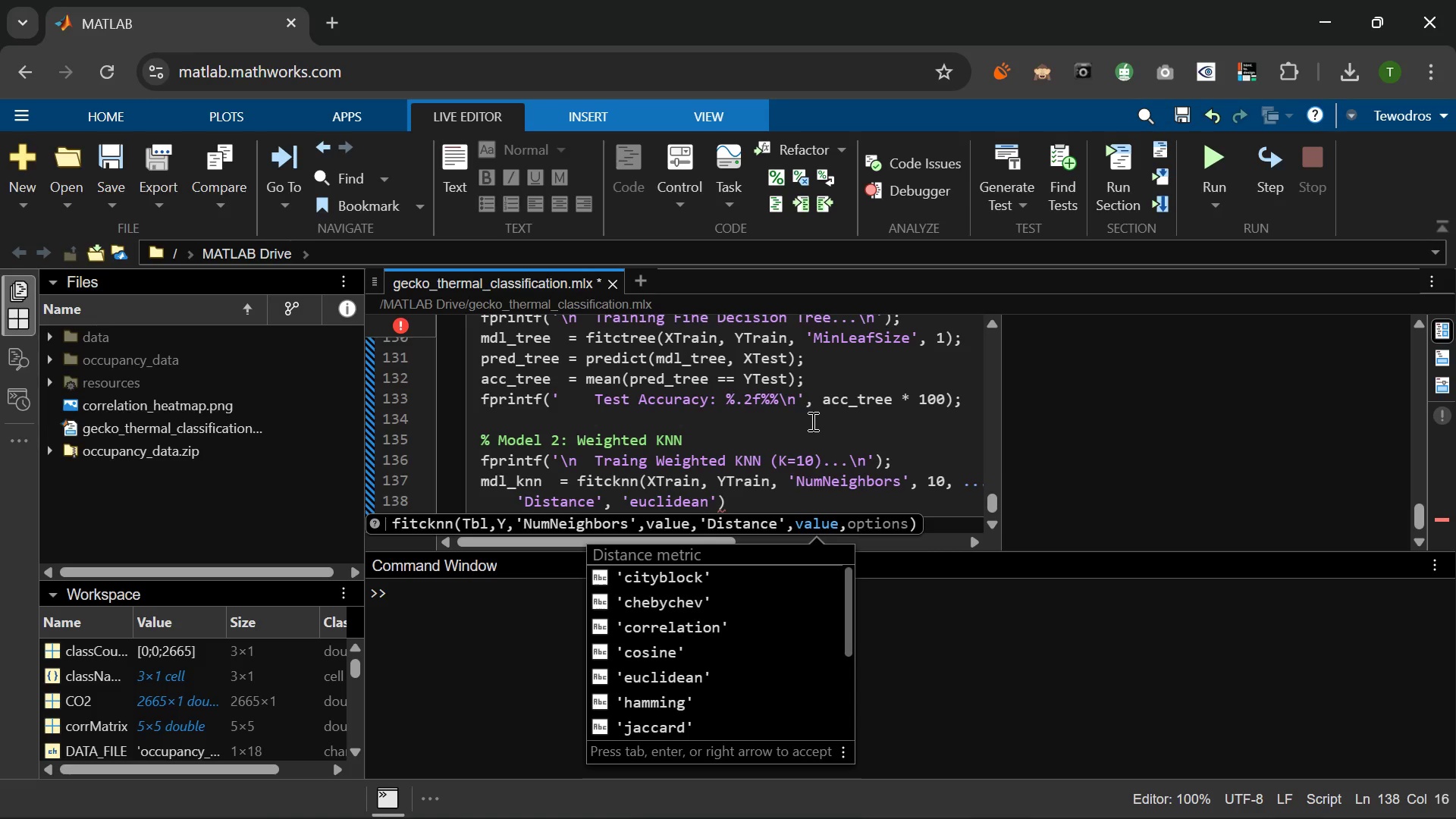 
key(ArrowRight)
 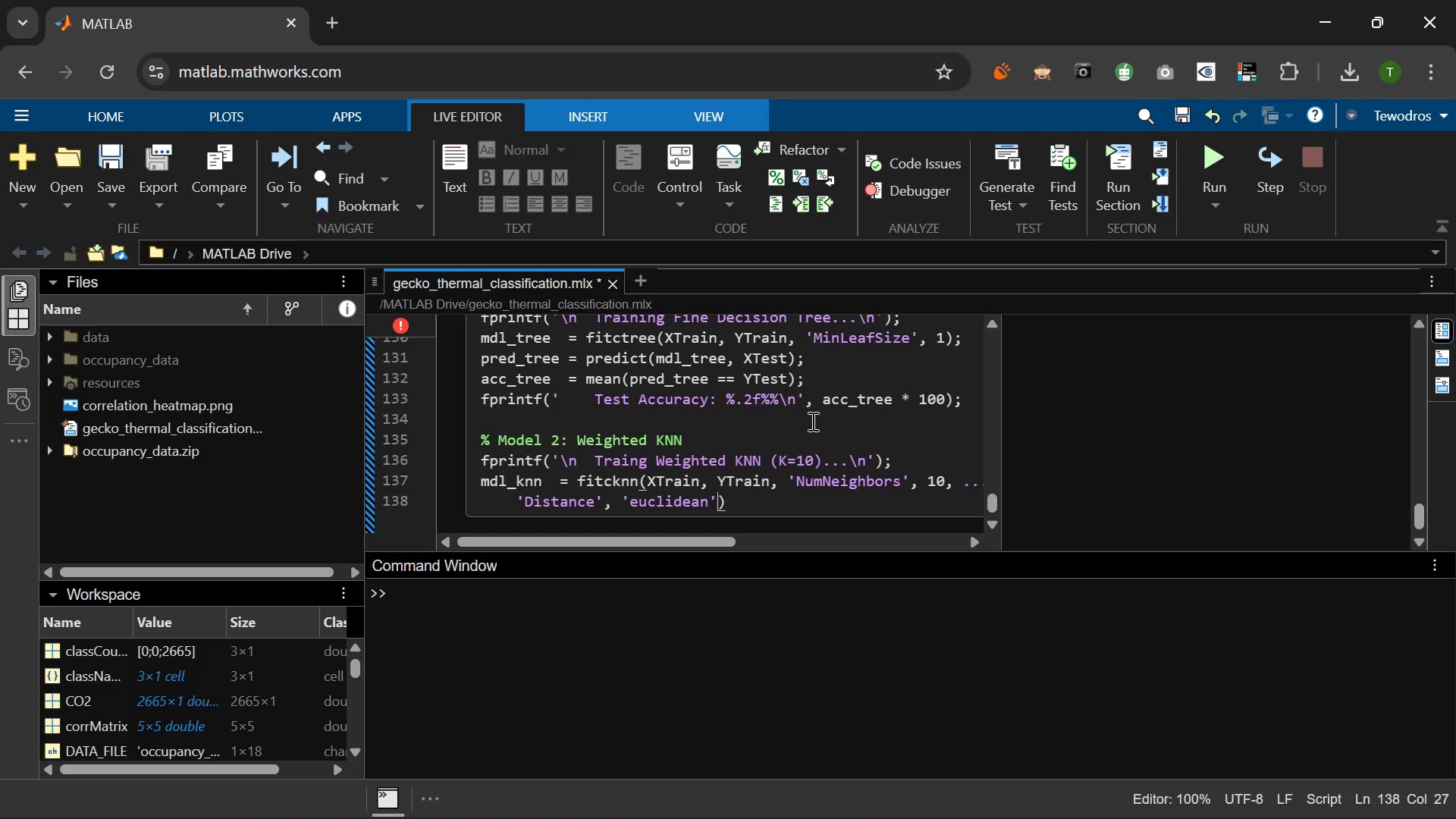 
key(ArrowRight)
 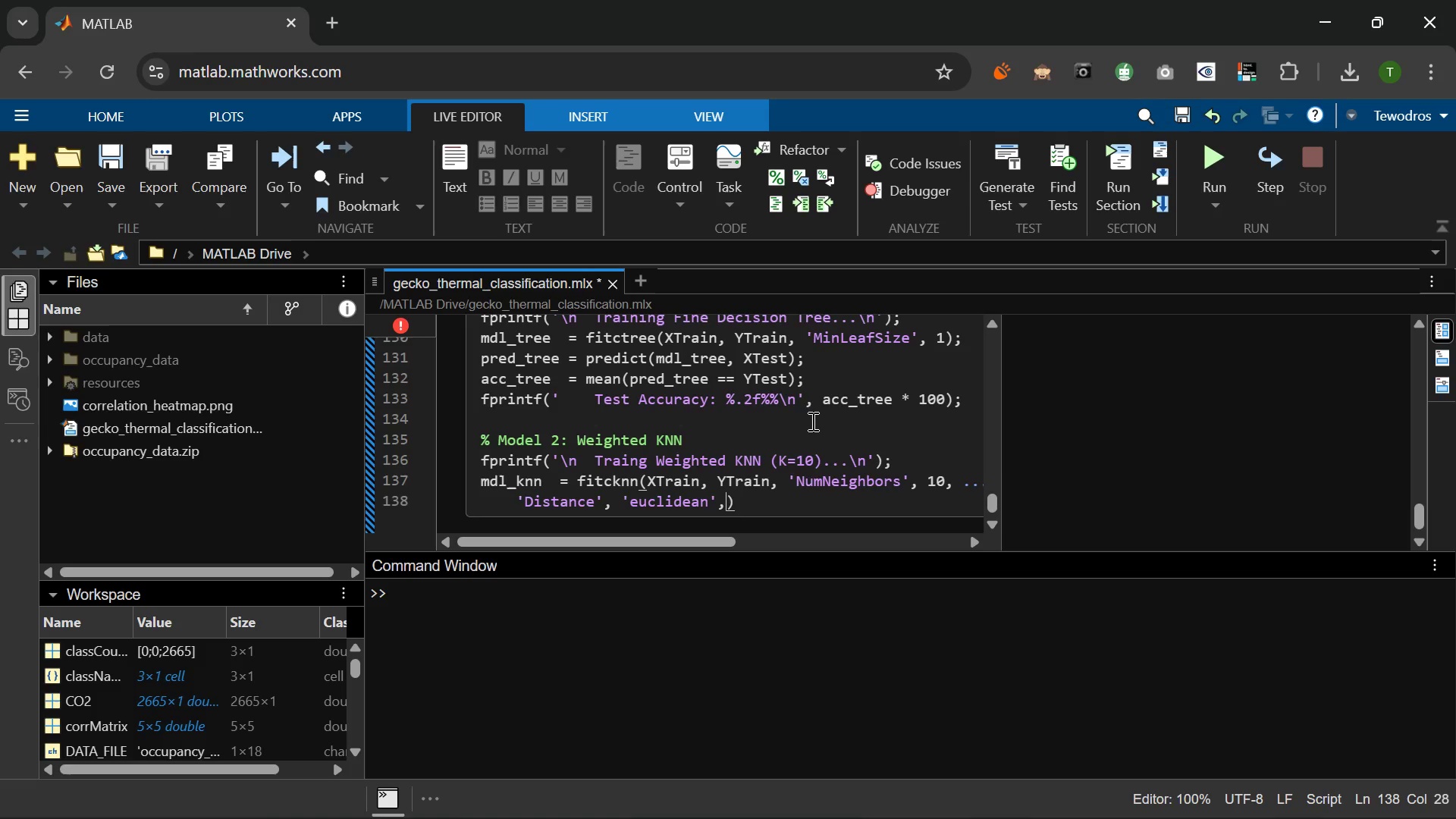 
type(, 'Distance)
 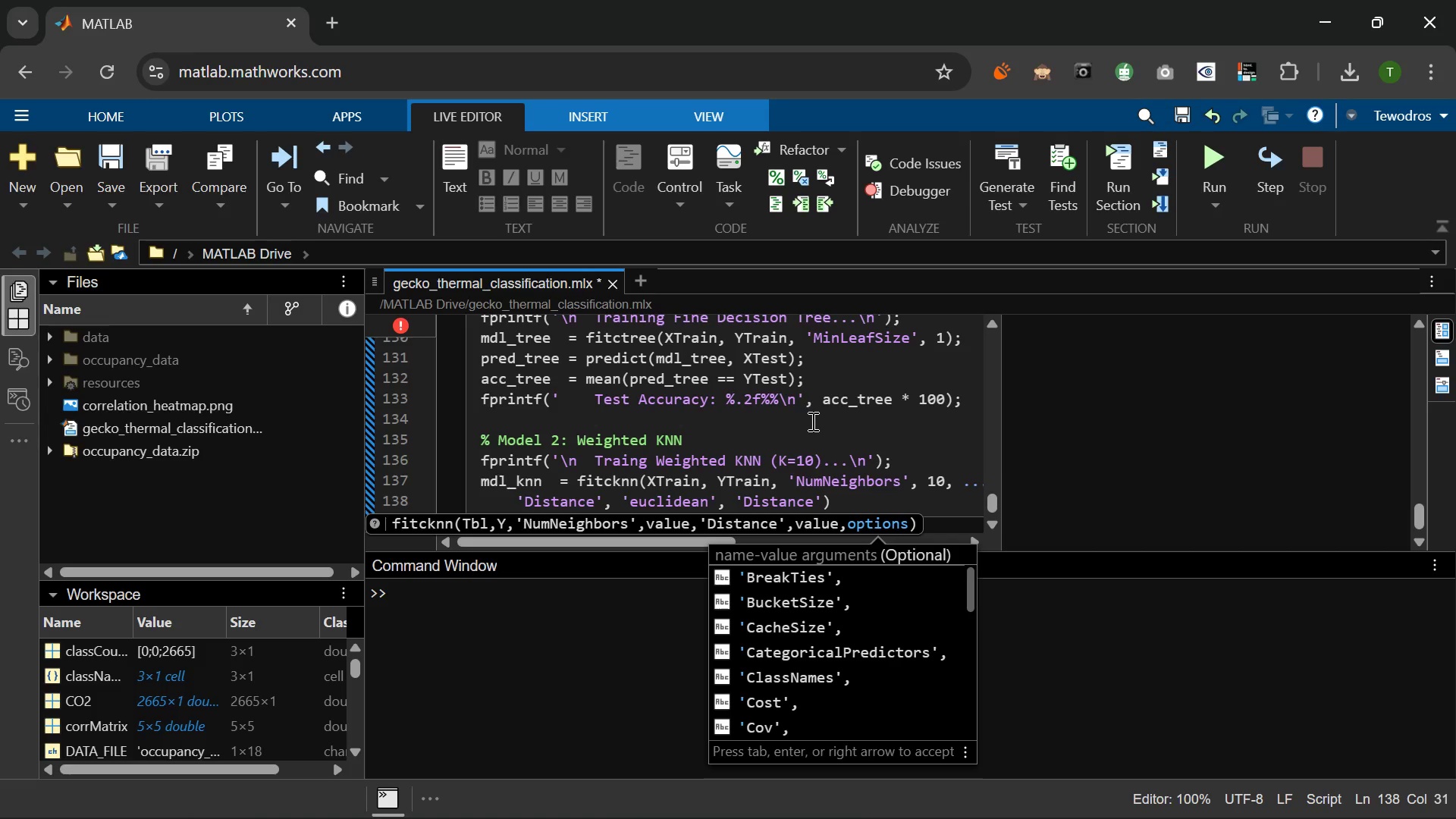 
type(Weight)
 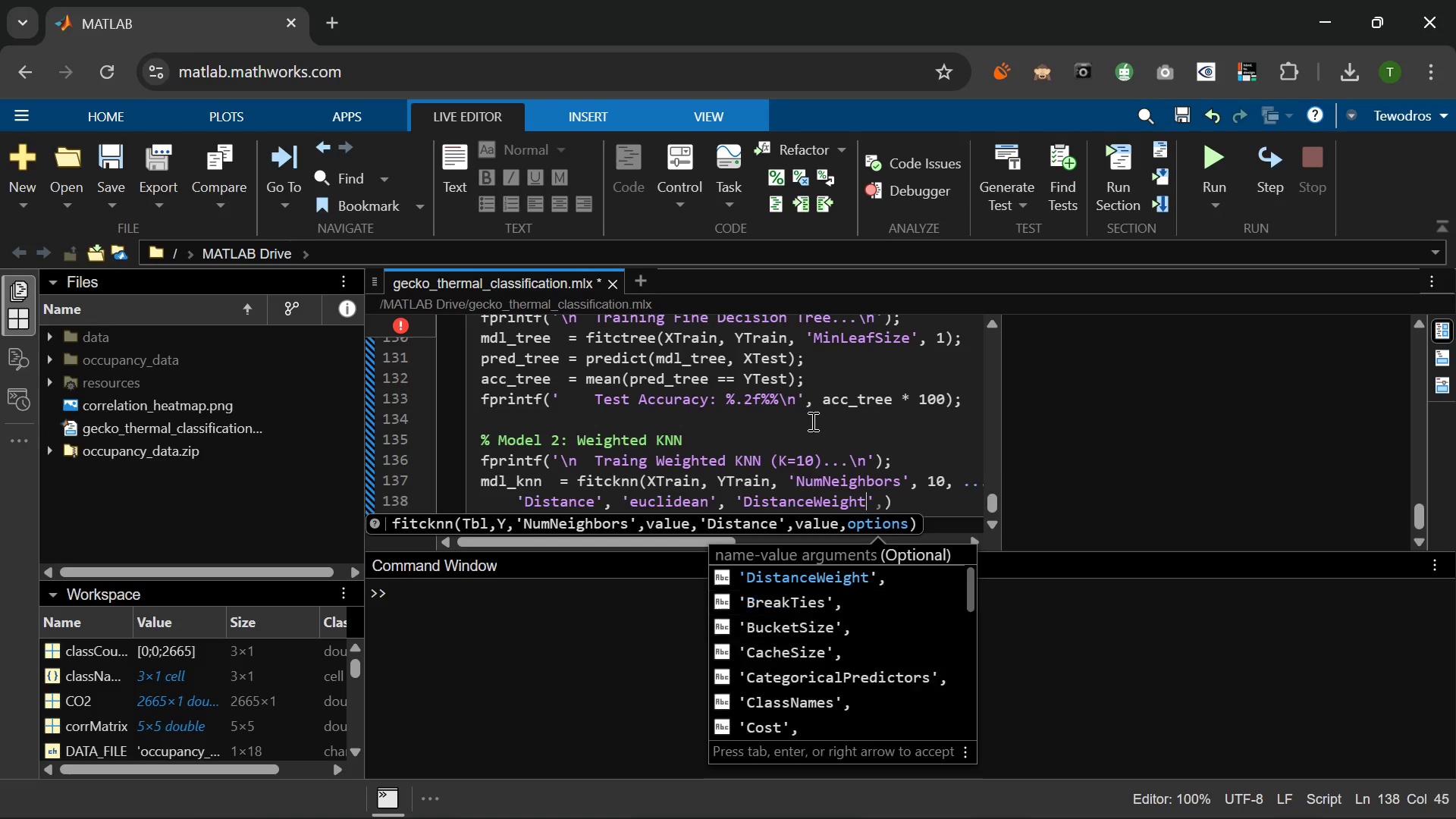 
key(ArrowRight)
 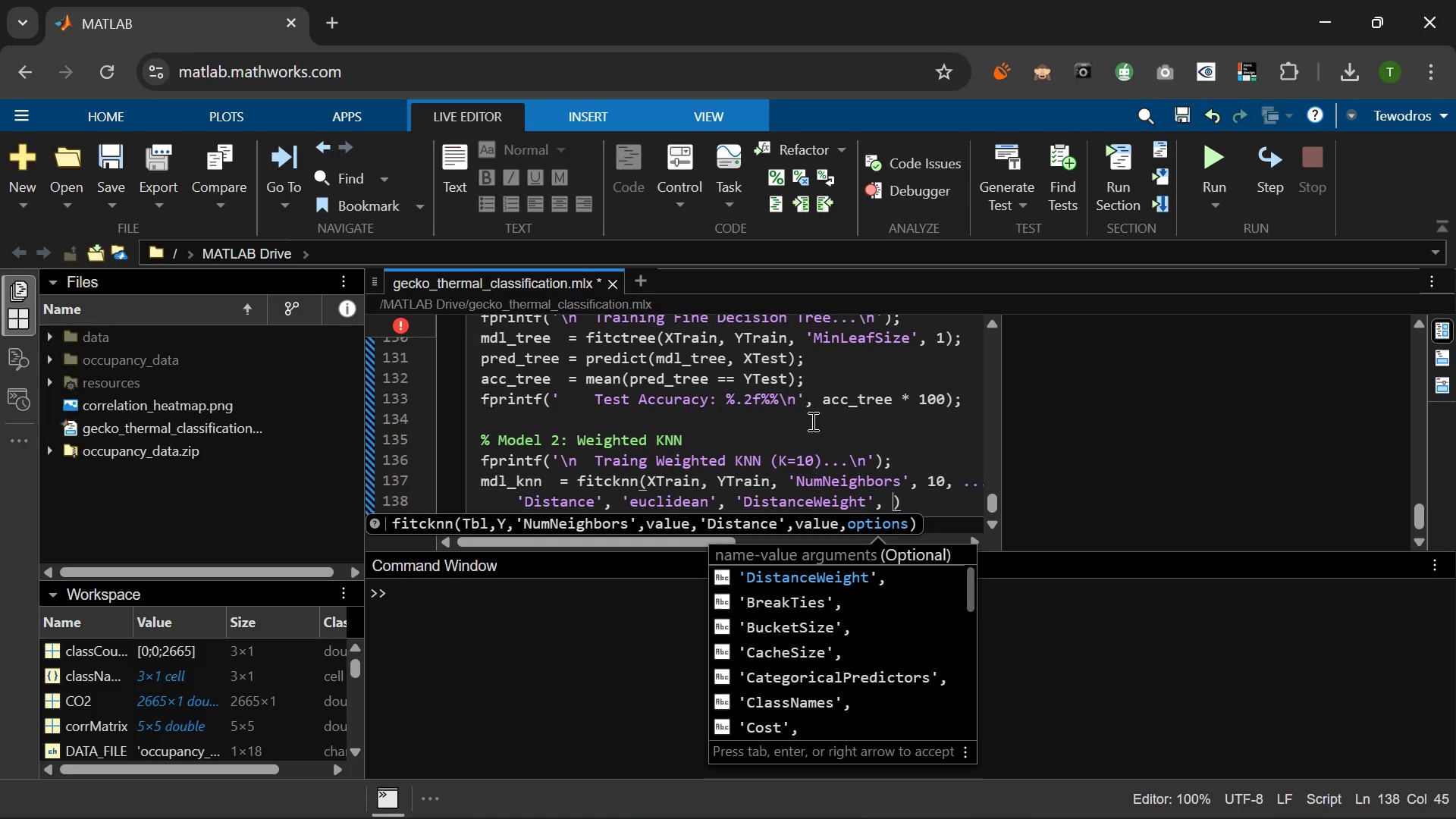 
type( 'squaredi)
 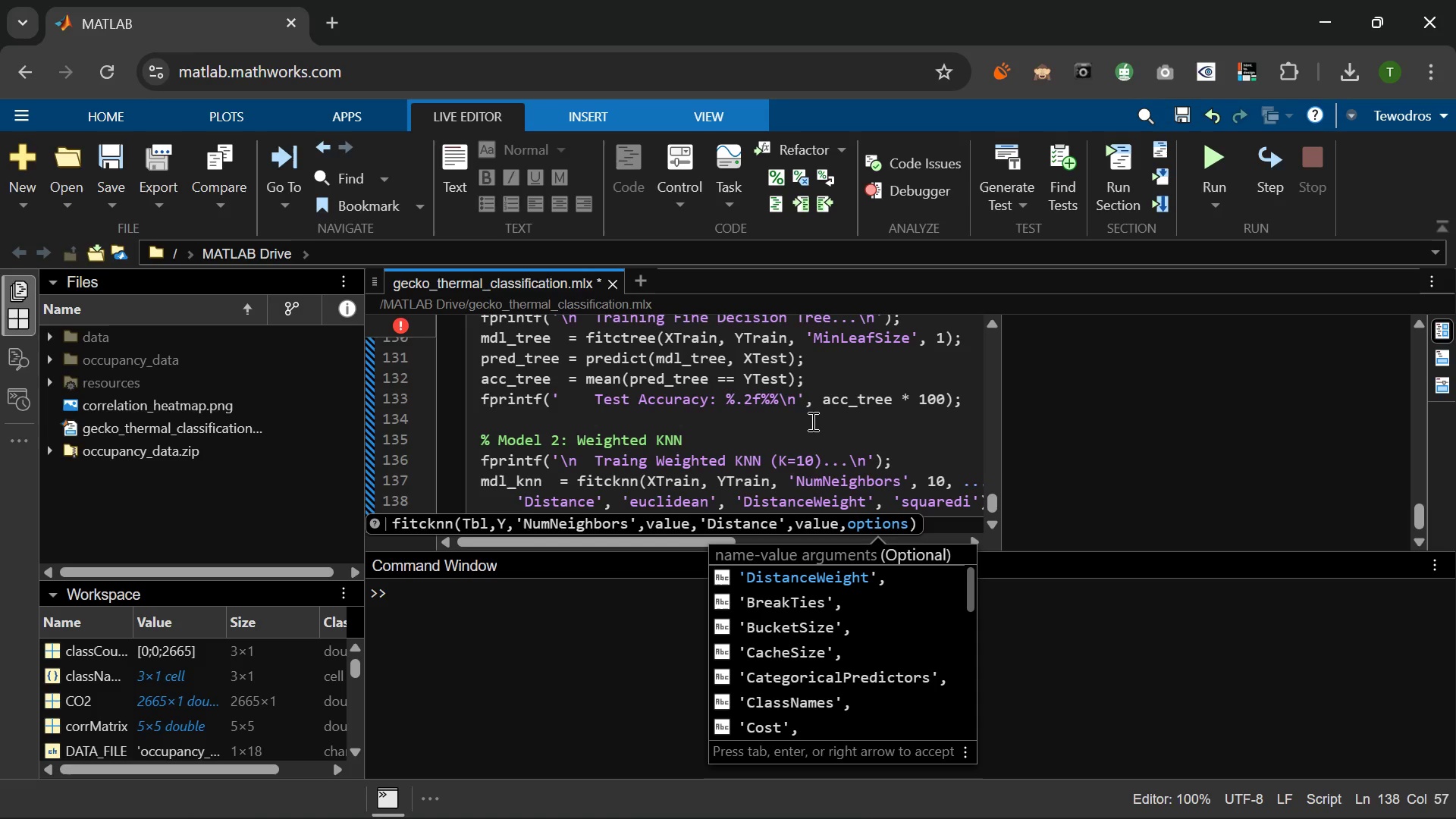 
type(nve)
key(Tab)
 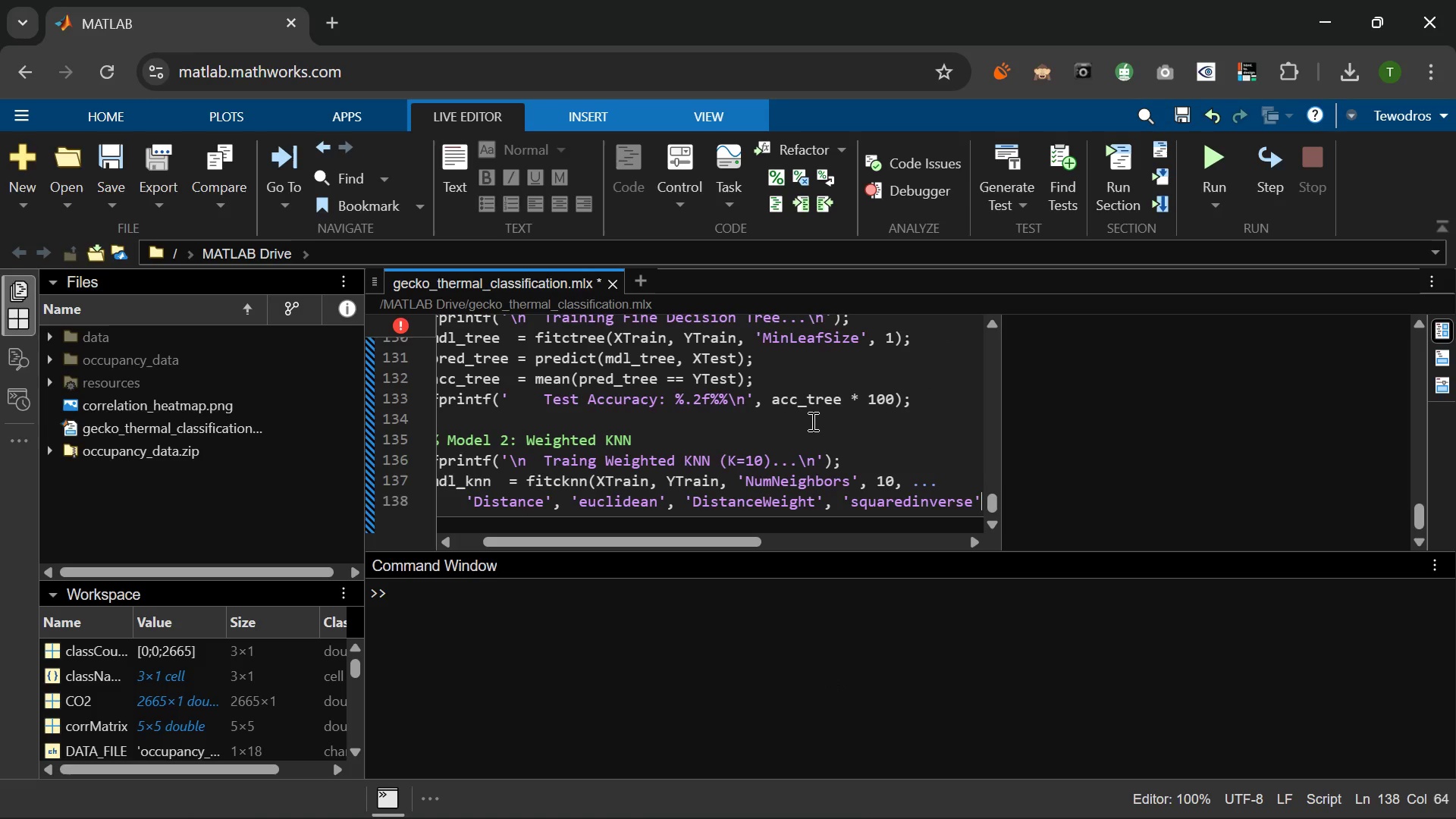 
wait(5.64)
 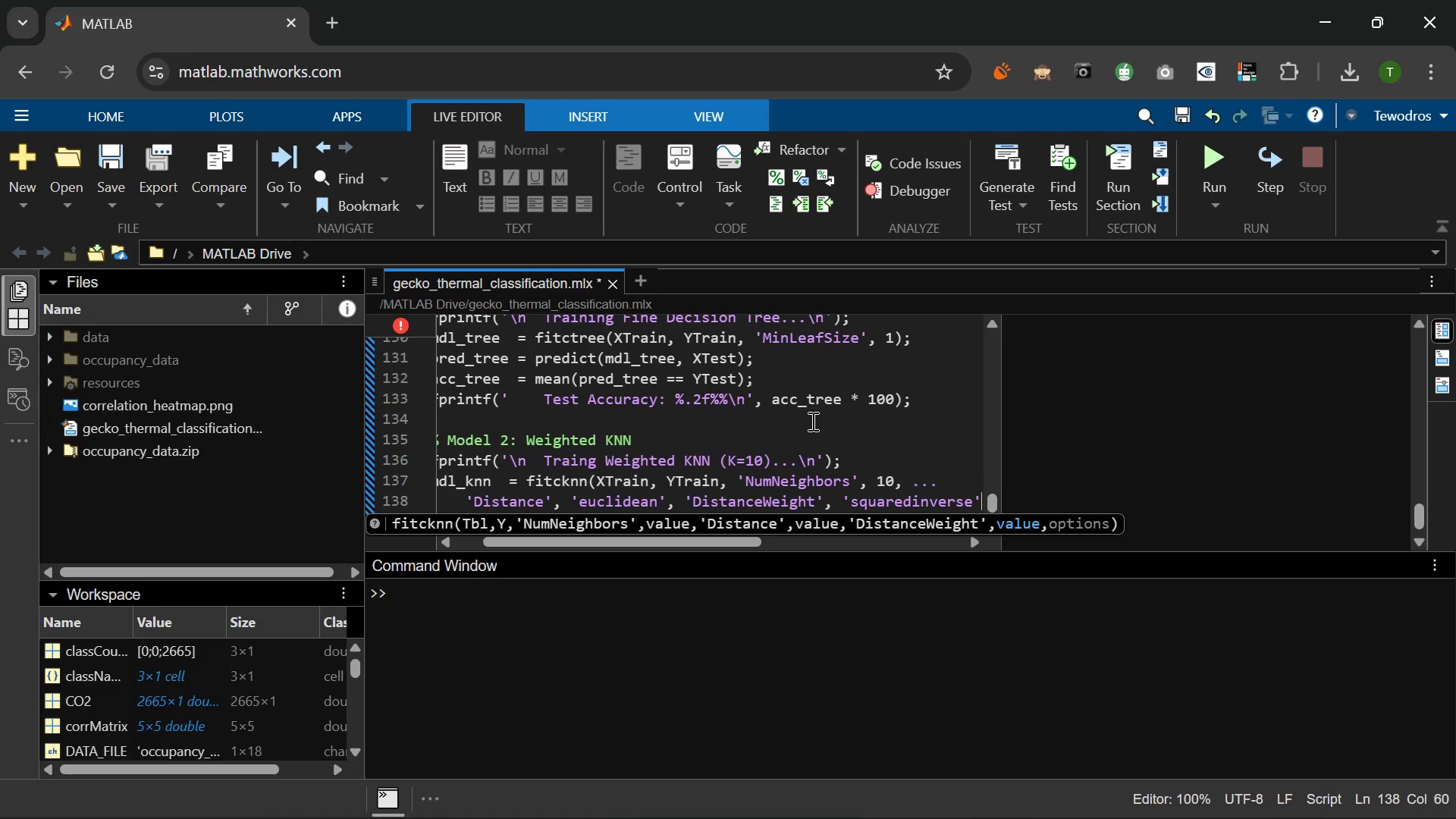 
key(Shift+0)
 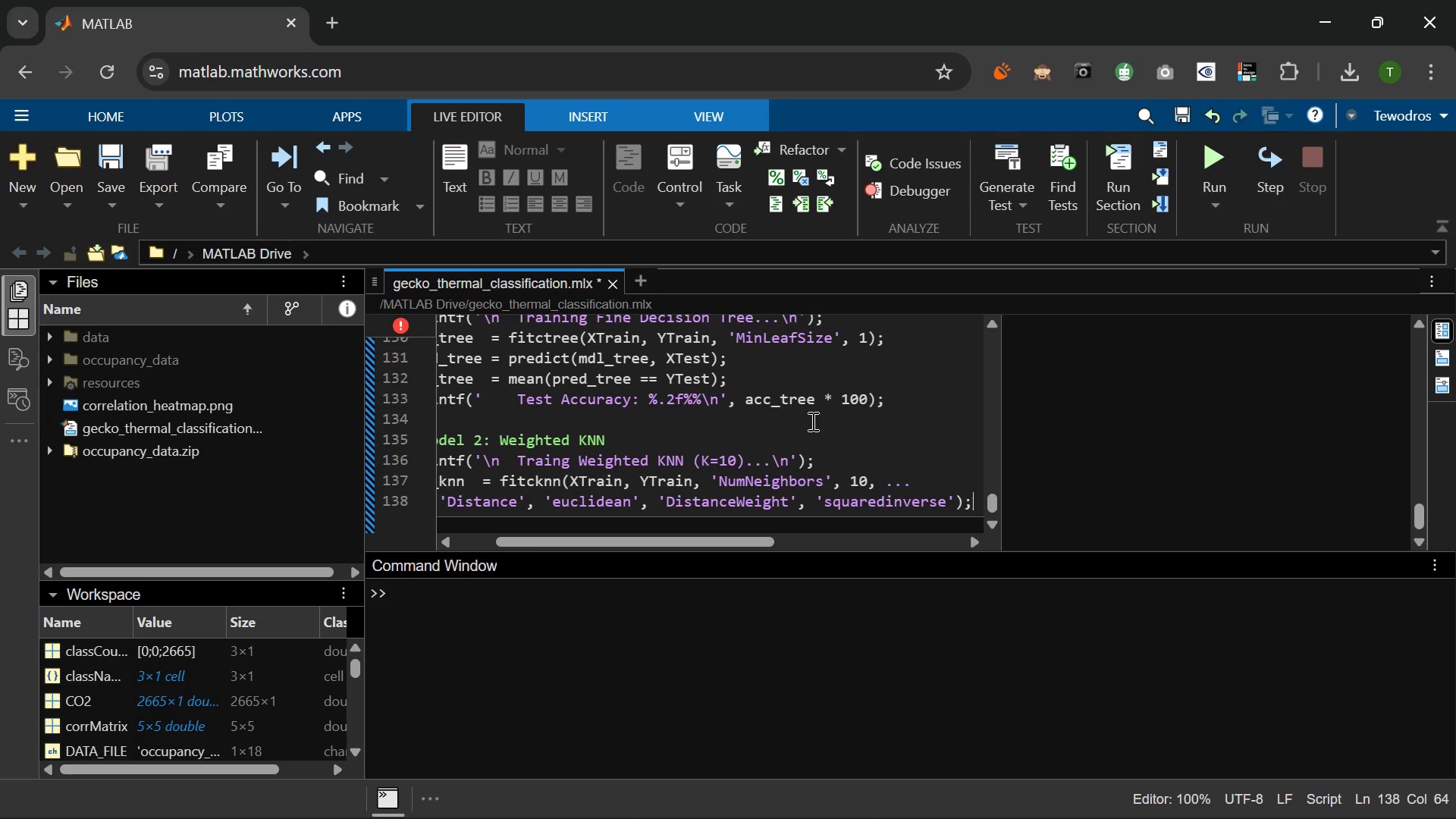 
key(Semicolon)
 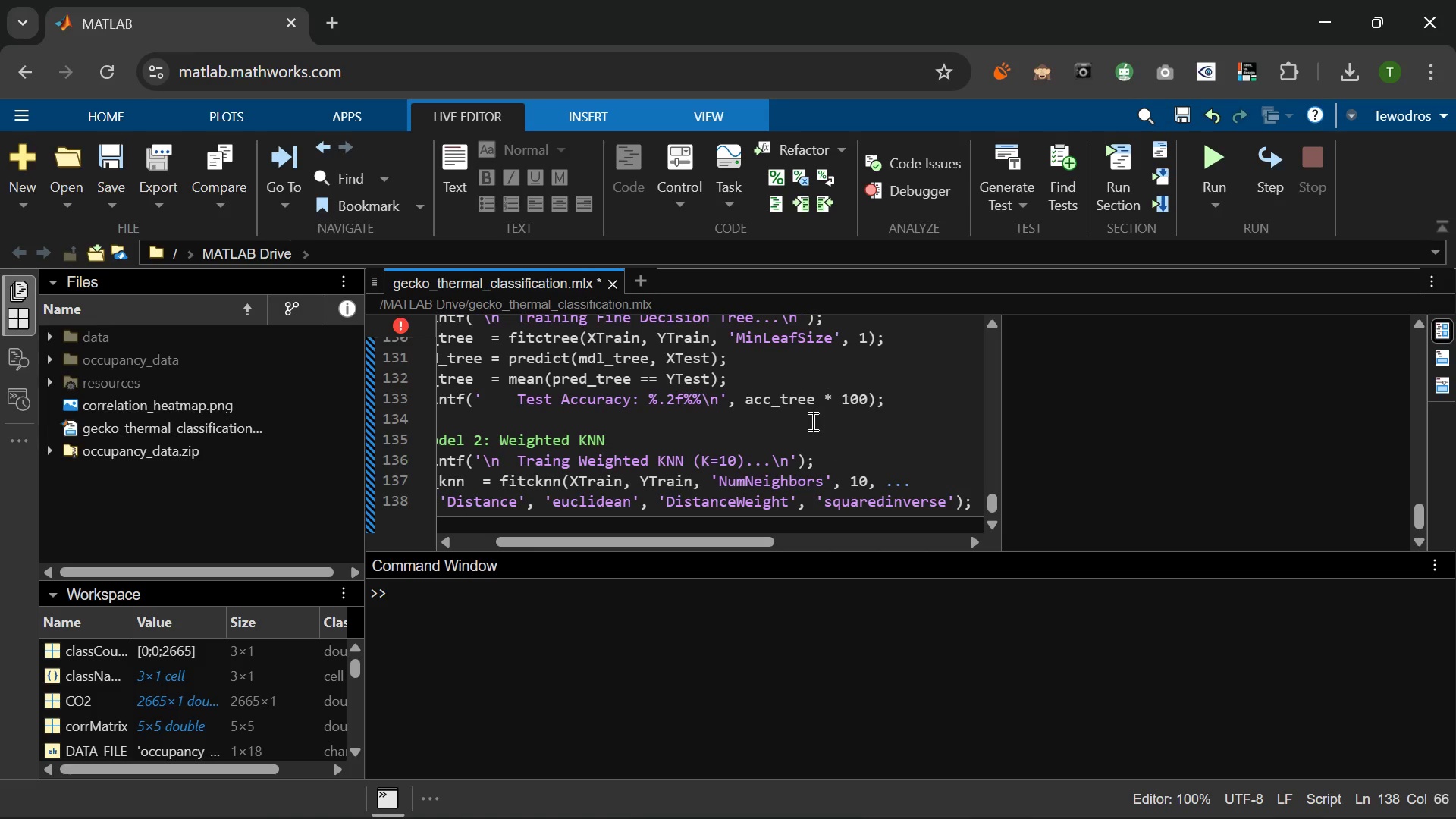 
key(Enter)
 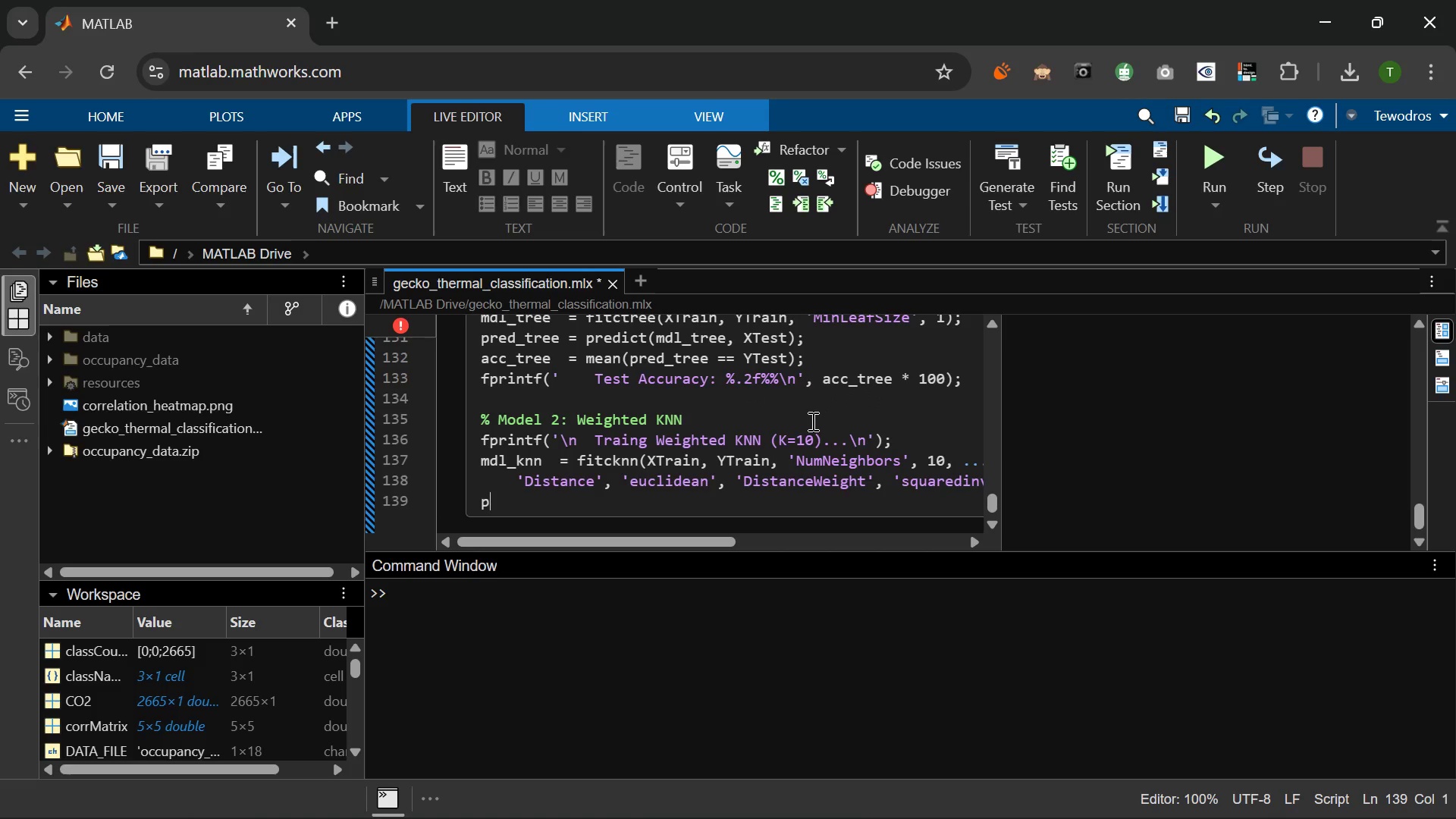 
type(red_knn = predict(mk)
key(Backspace)
type(dl_dk)
key(Backspace)
key(Backspace)
type(kn, XTest)
 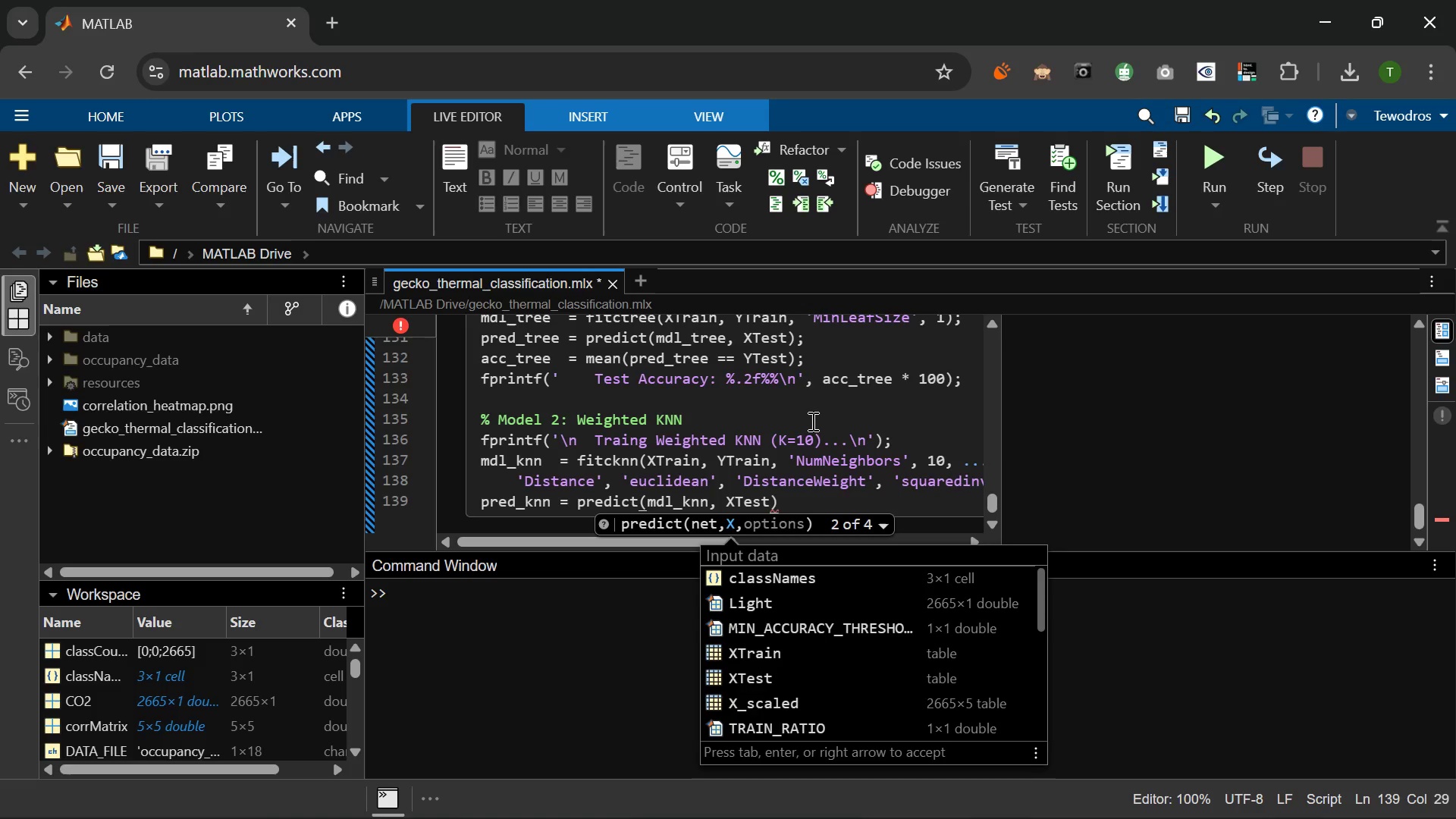 
key(ArrowRight)
 